 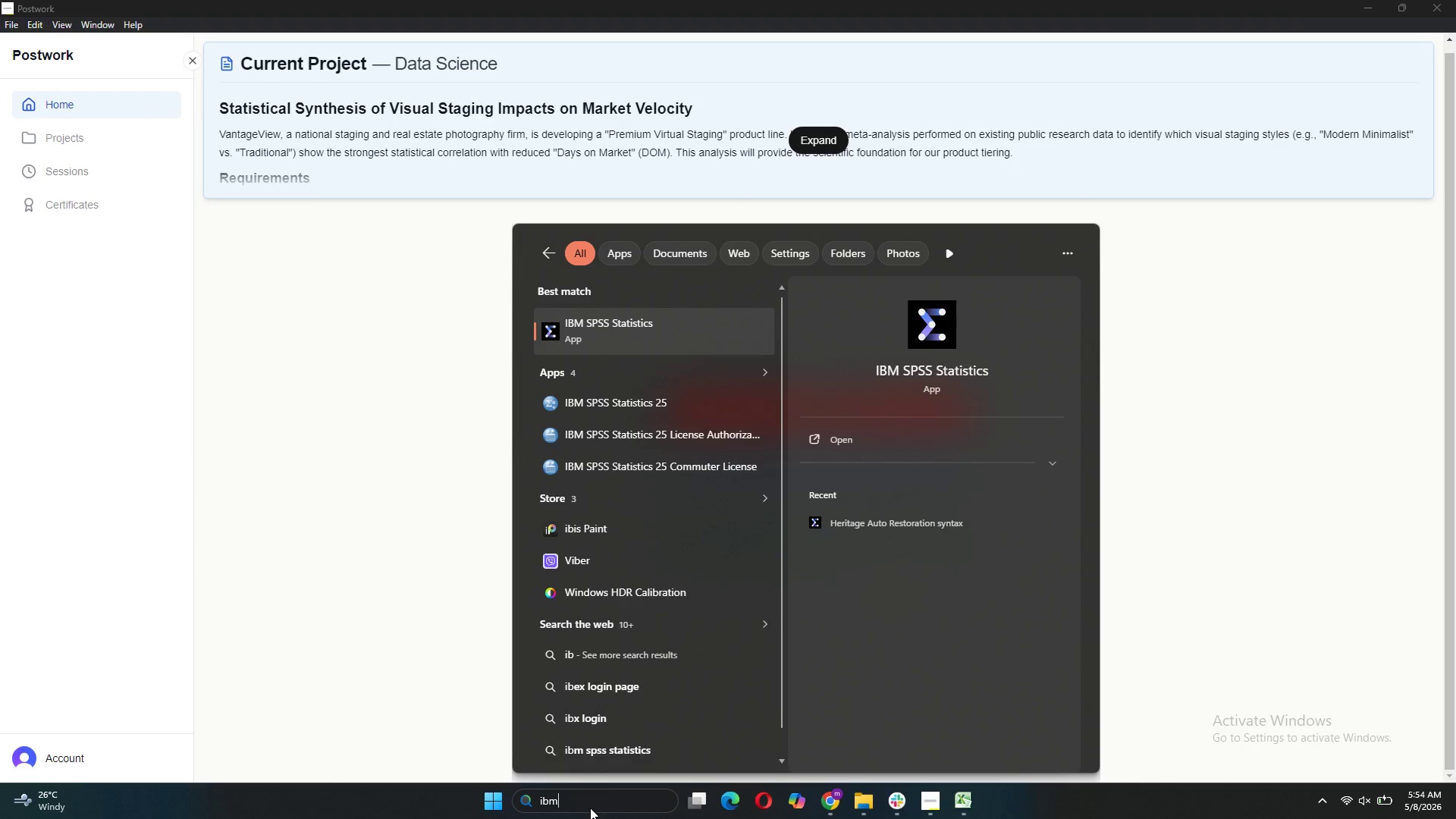 
left_click([661, 340])
 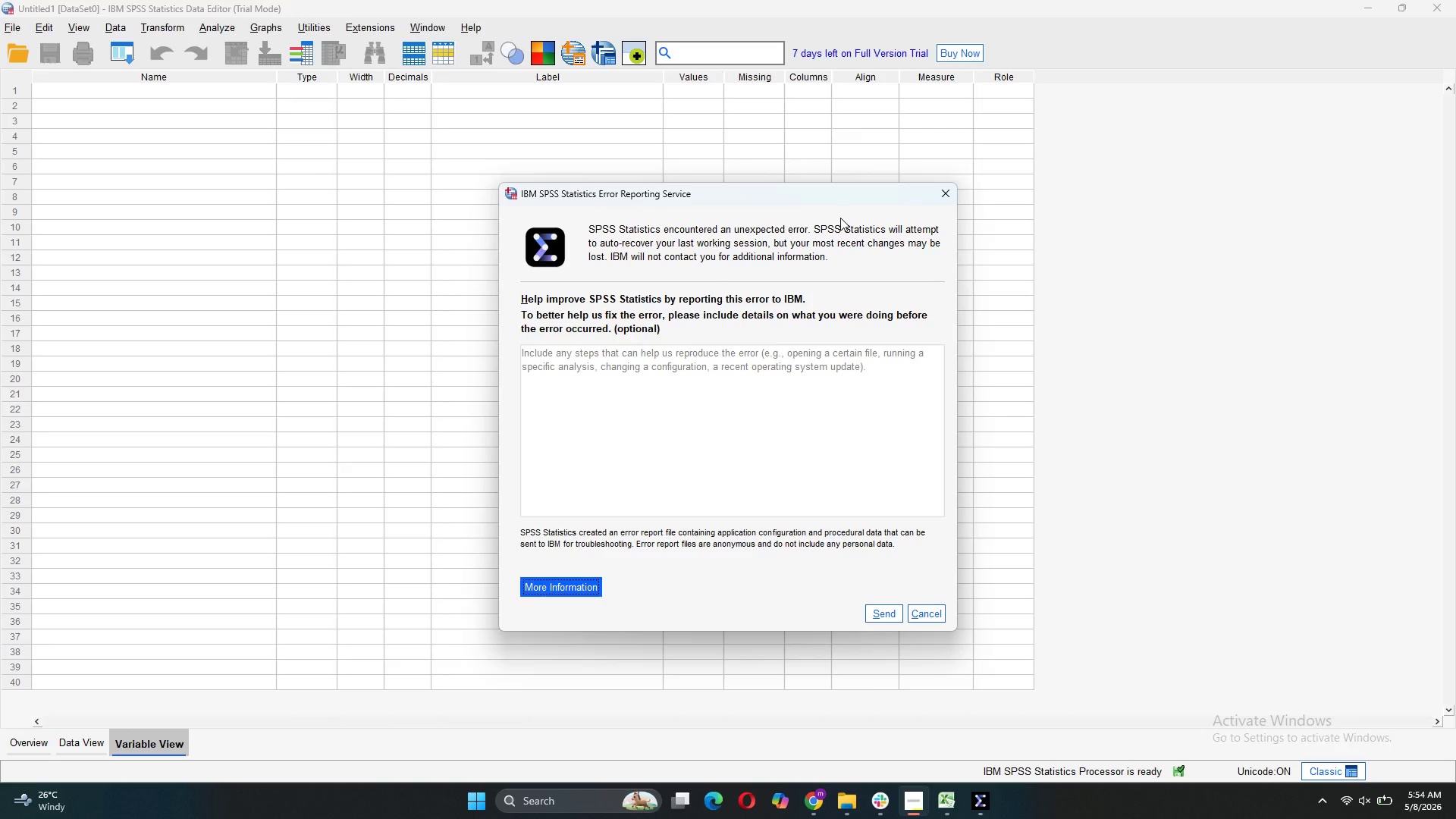 
wait(22.59)
 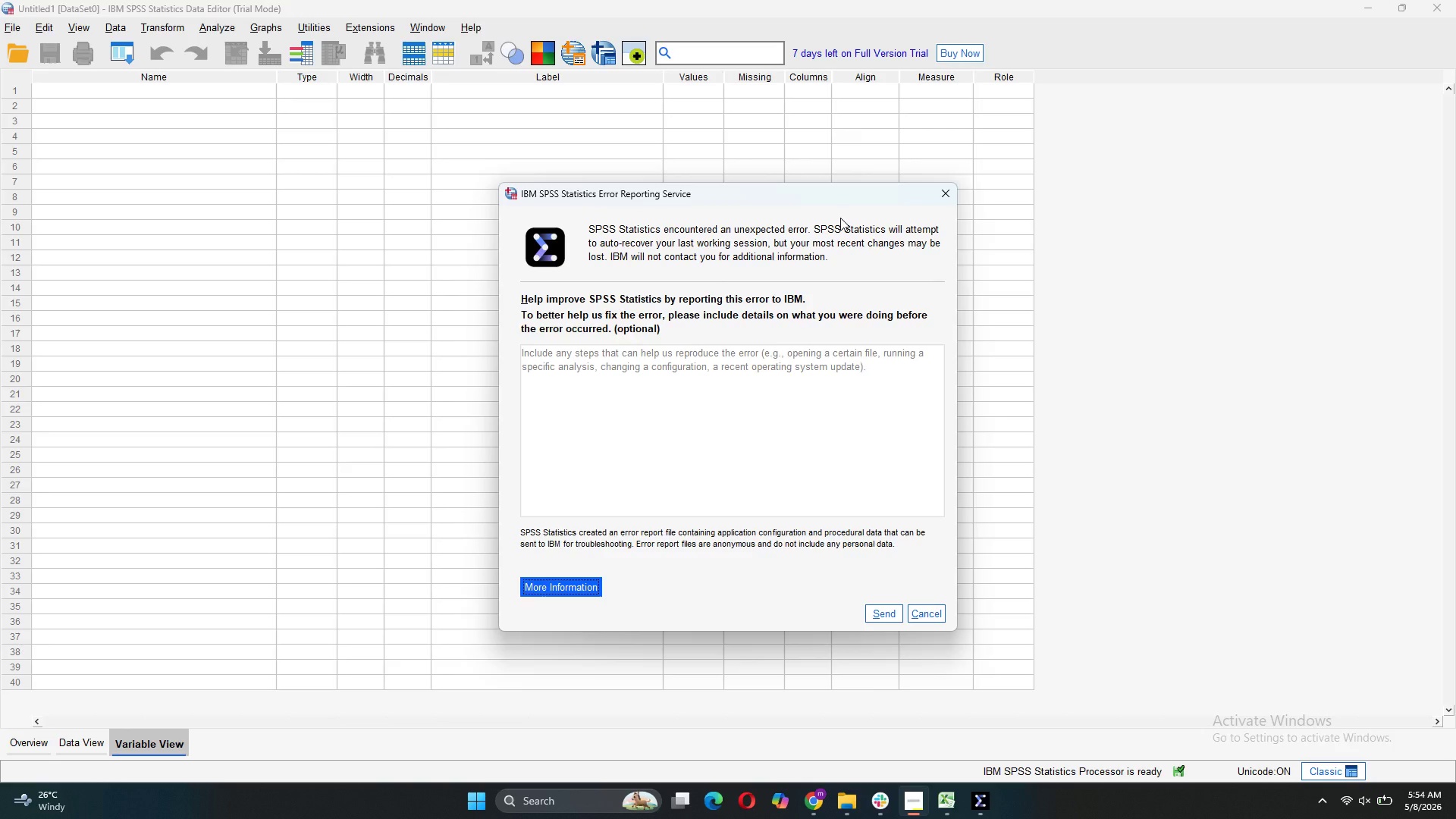 
left_click([938, 183])
 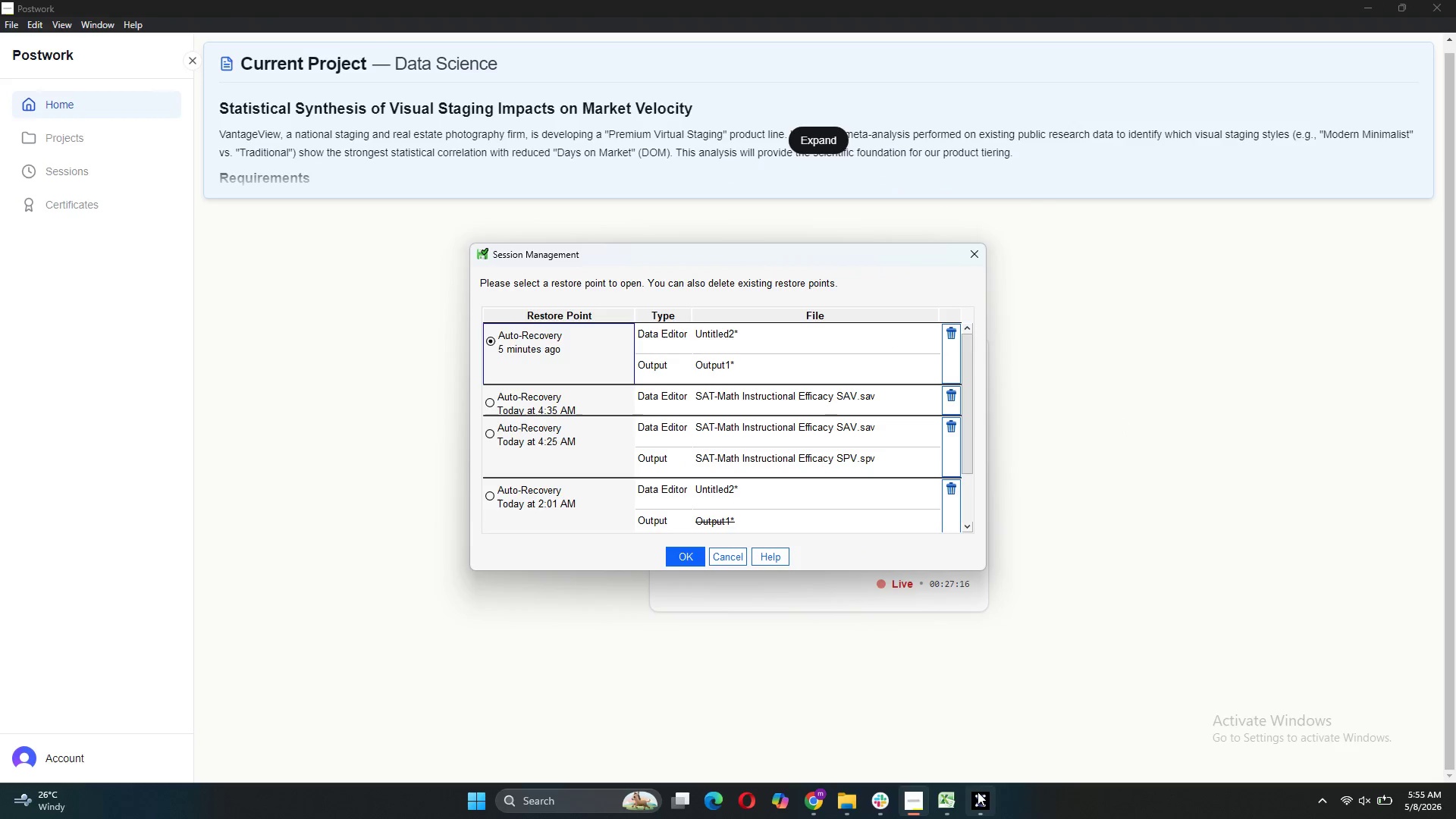 
left_click([977, 792])
 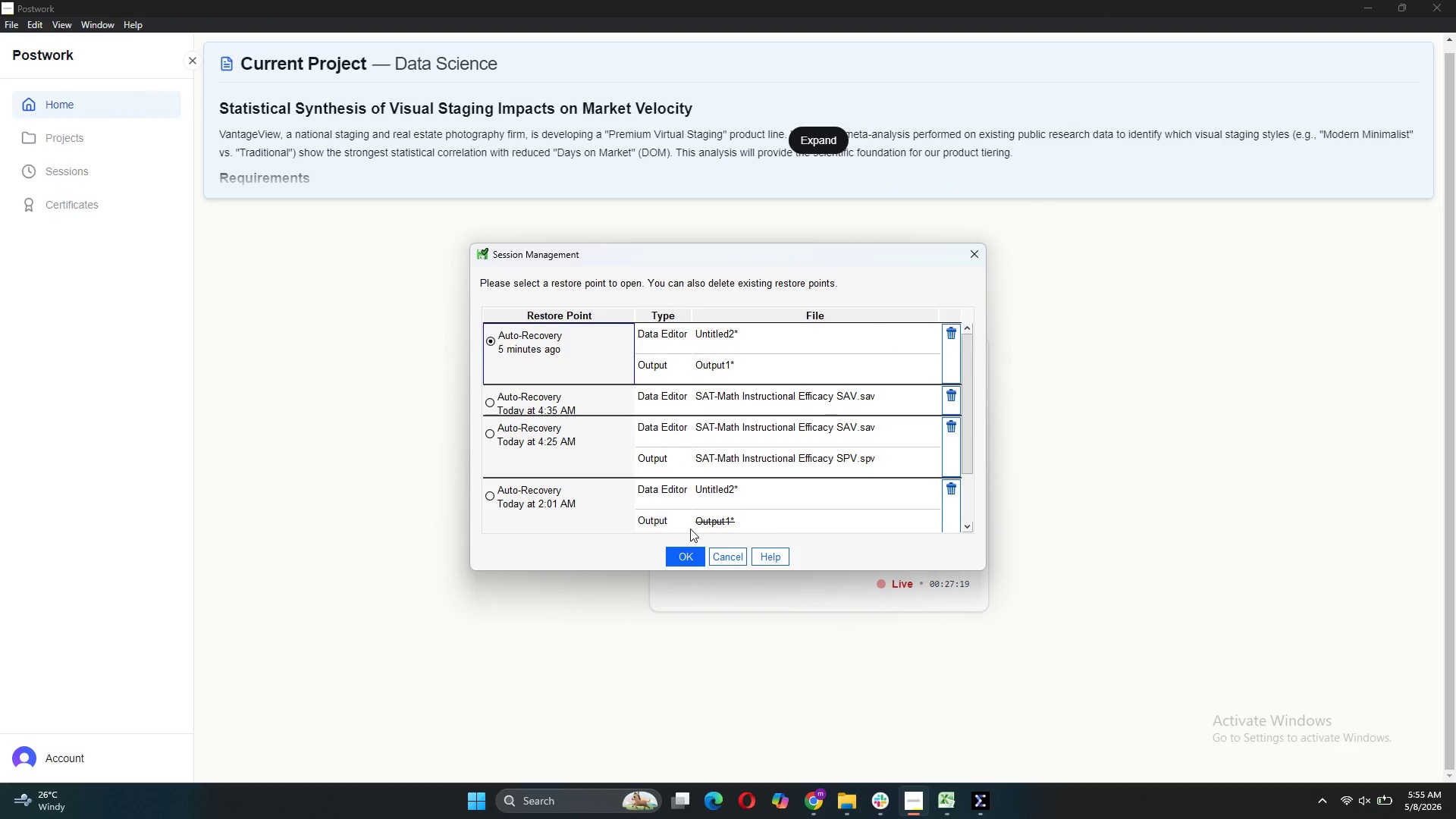 
left_click([682, 556])
 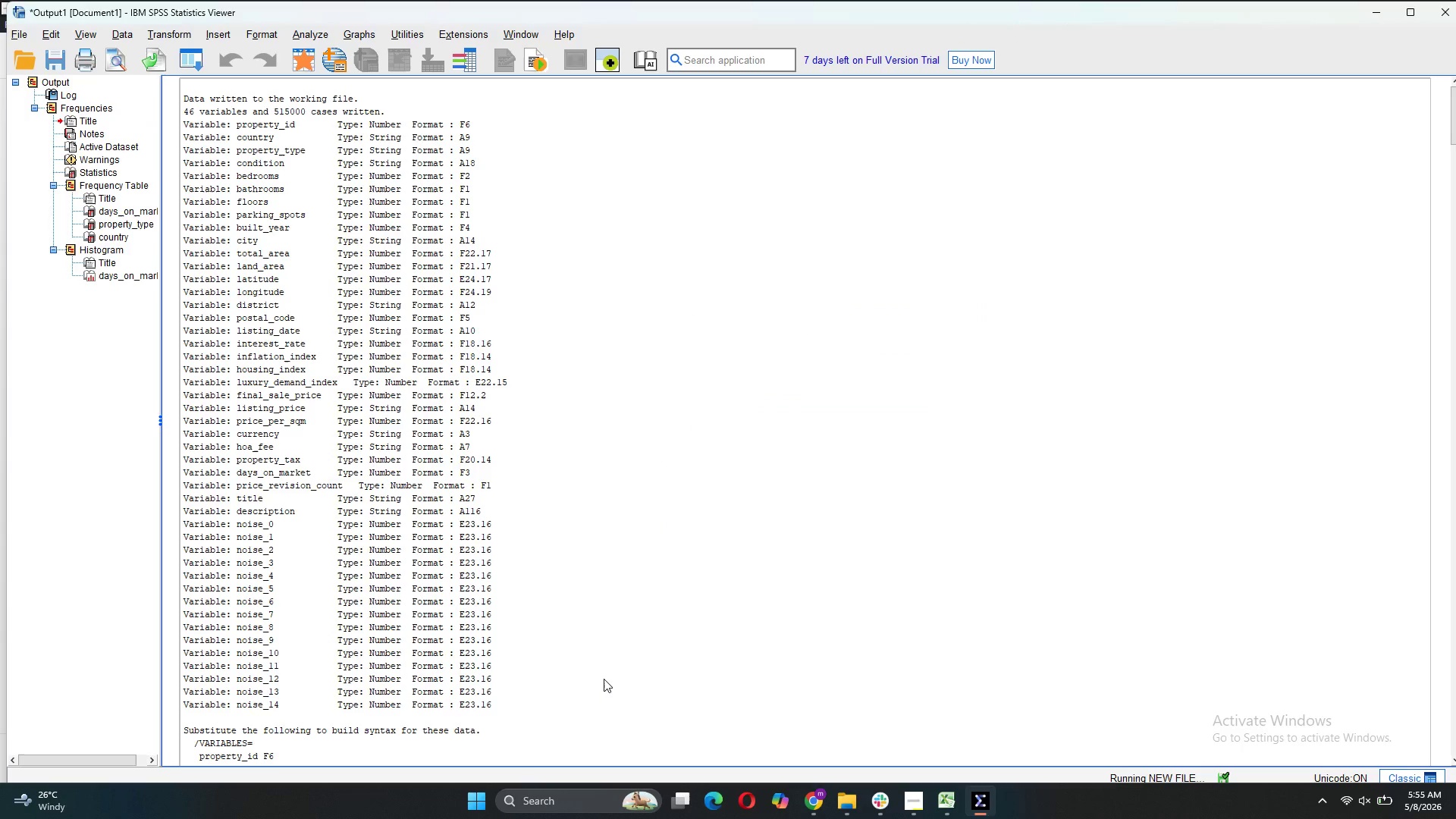 
scroll: coordinate [758, 629], scroll_direction: down, amount: 27.0
 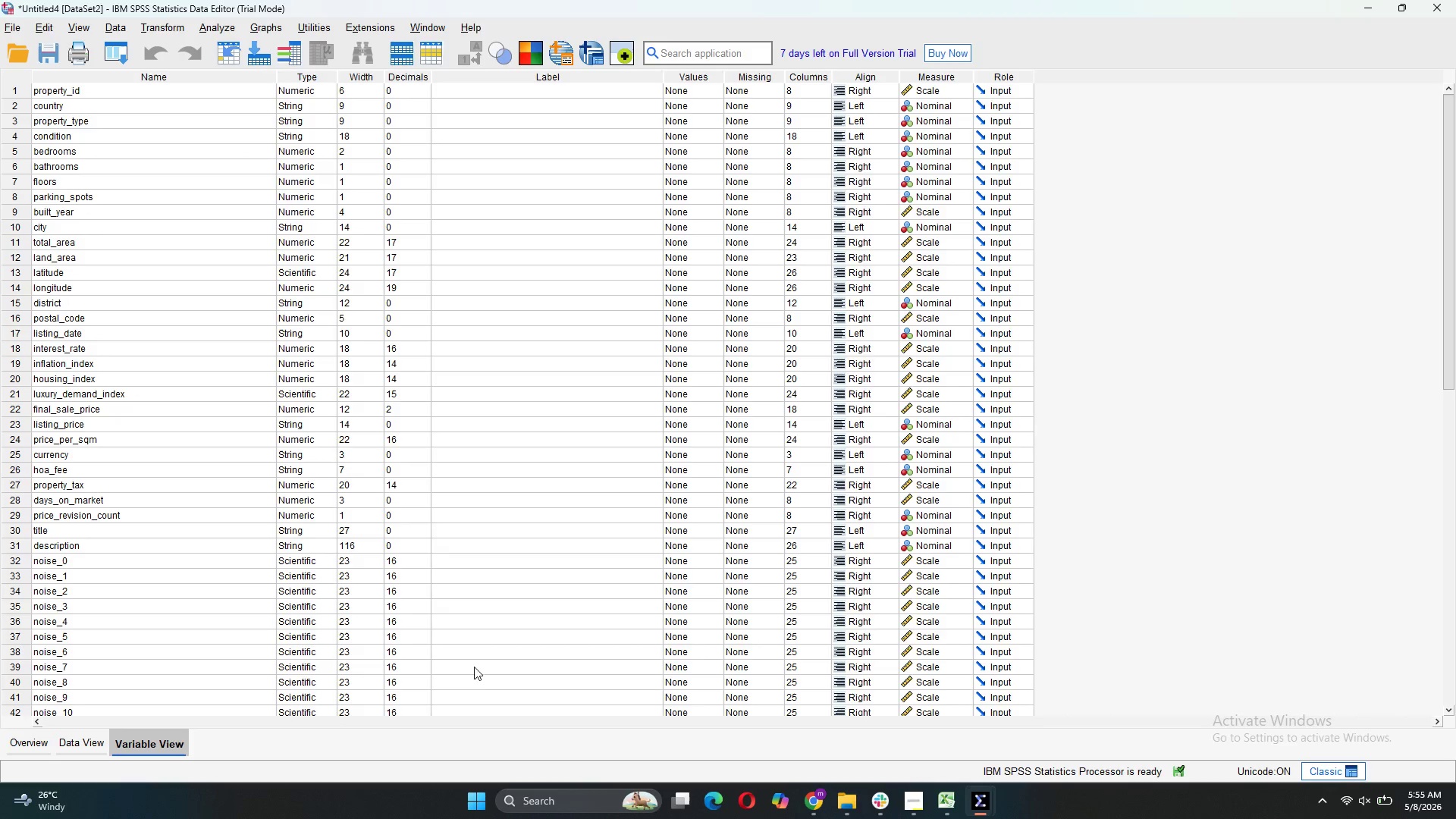 
scroll: coordinate [481, 573], scroll_direction: up, amount: 6.0
 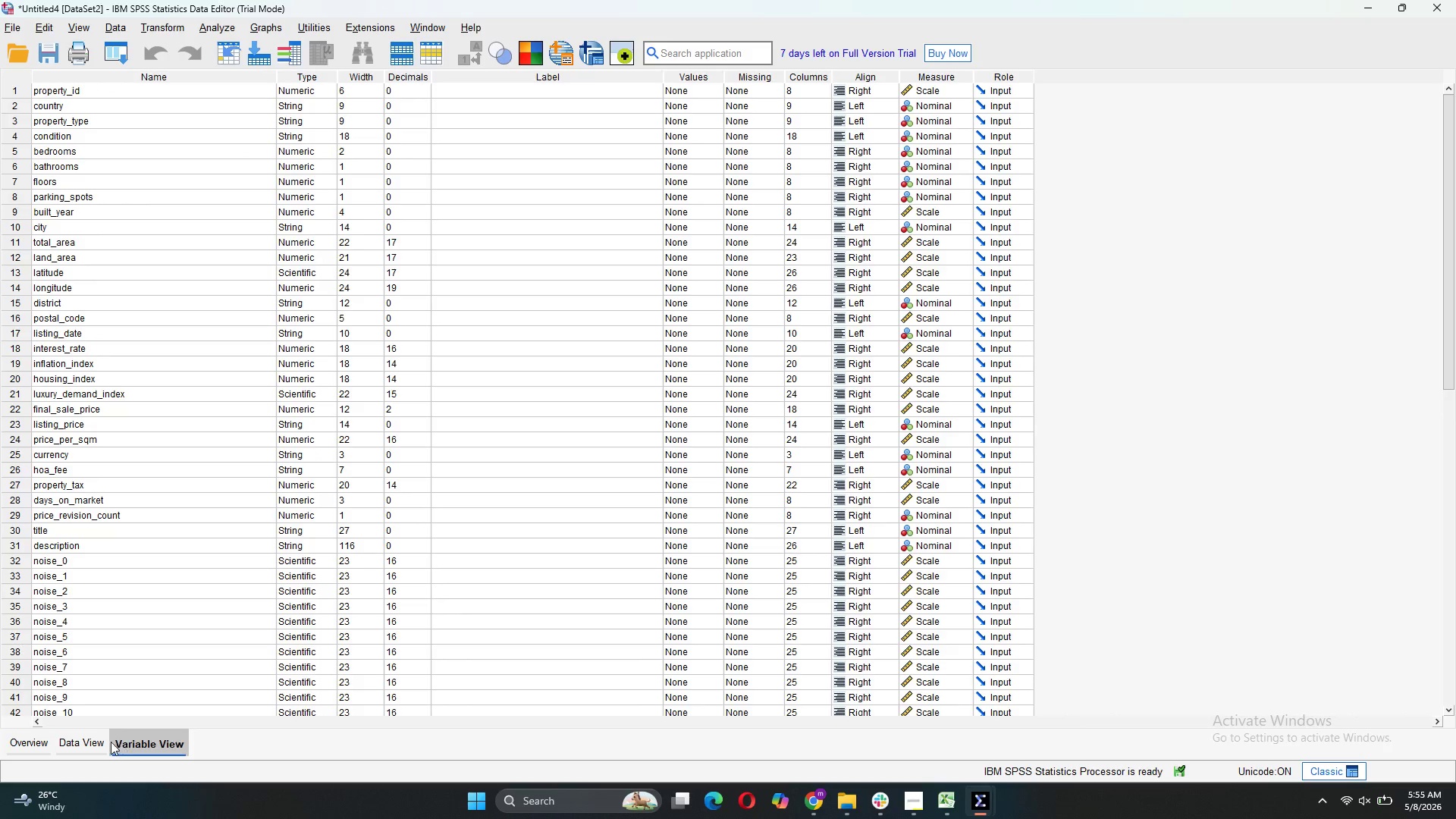 
left_click([100, 739])
 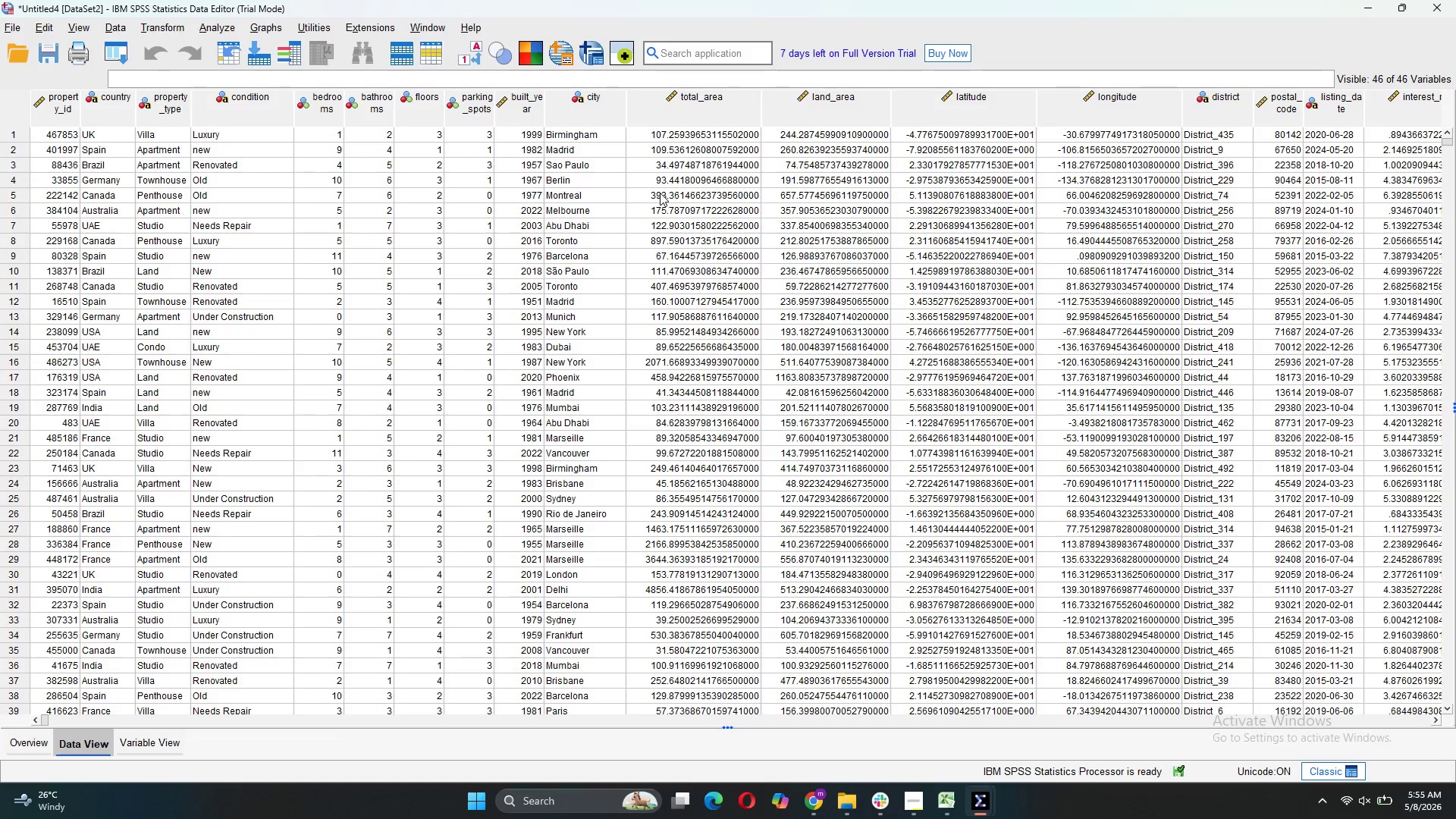 
scroll: coordinate [889, 238], scroll_direction: up, amount: 5.0
 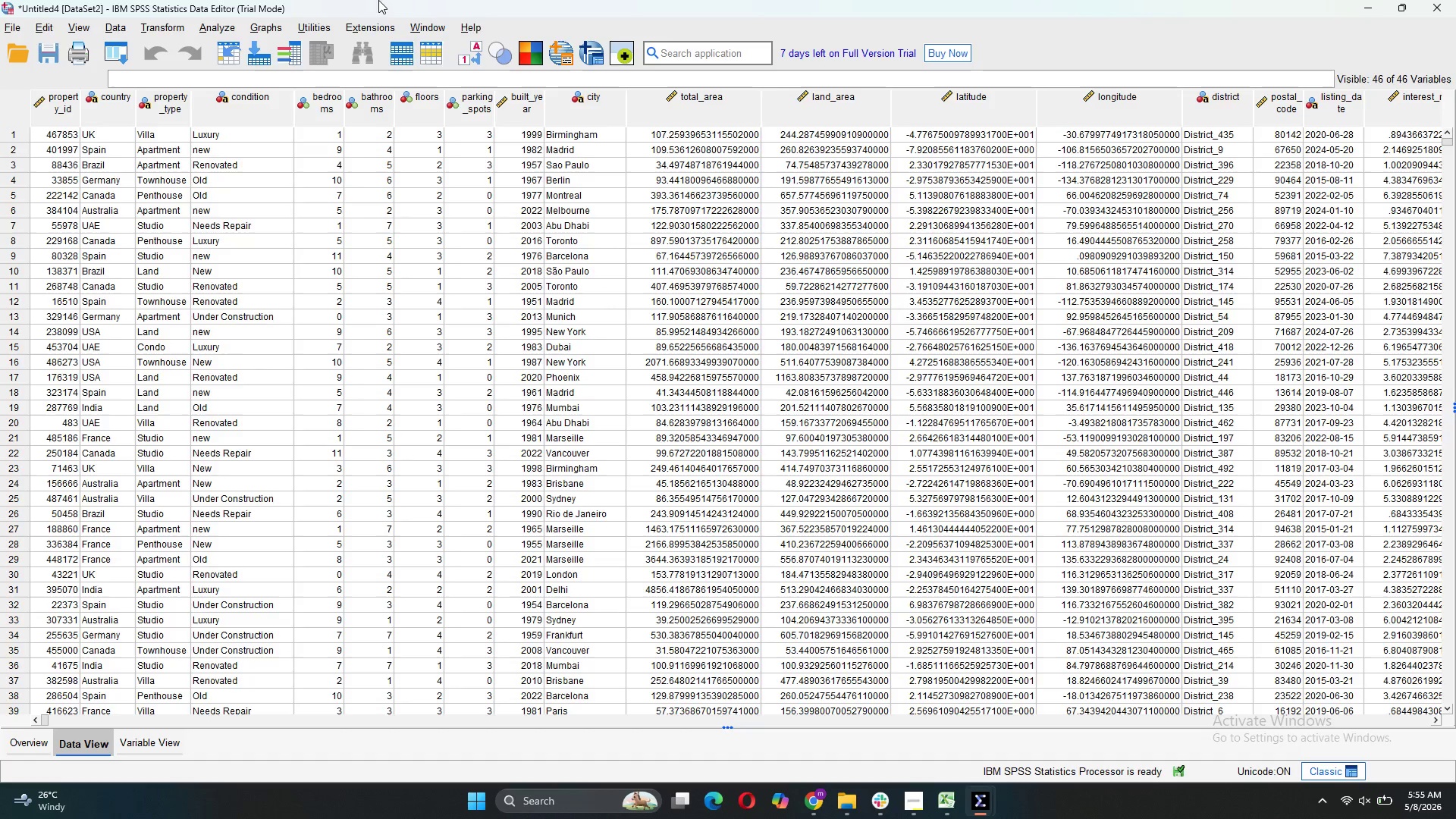 
left_click([162, 26])
 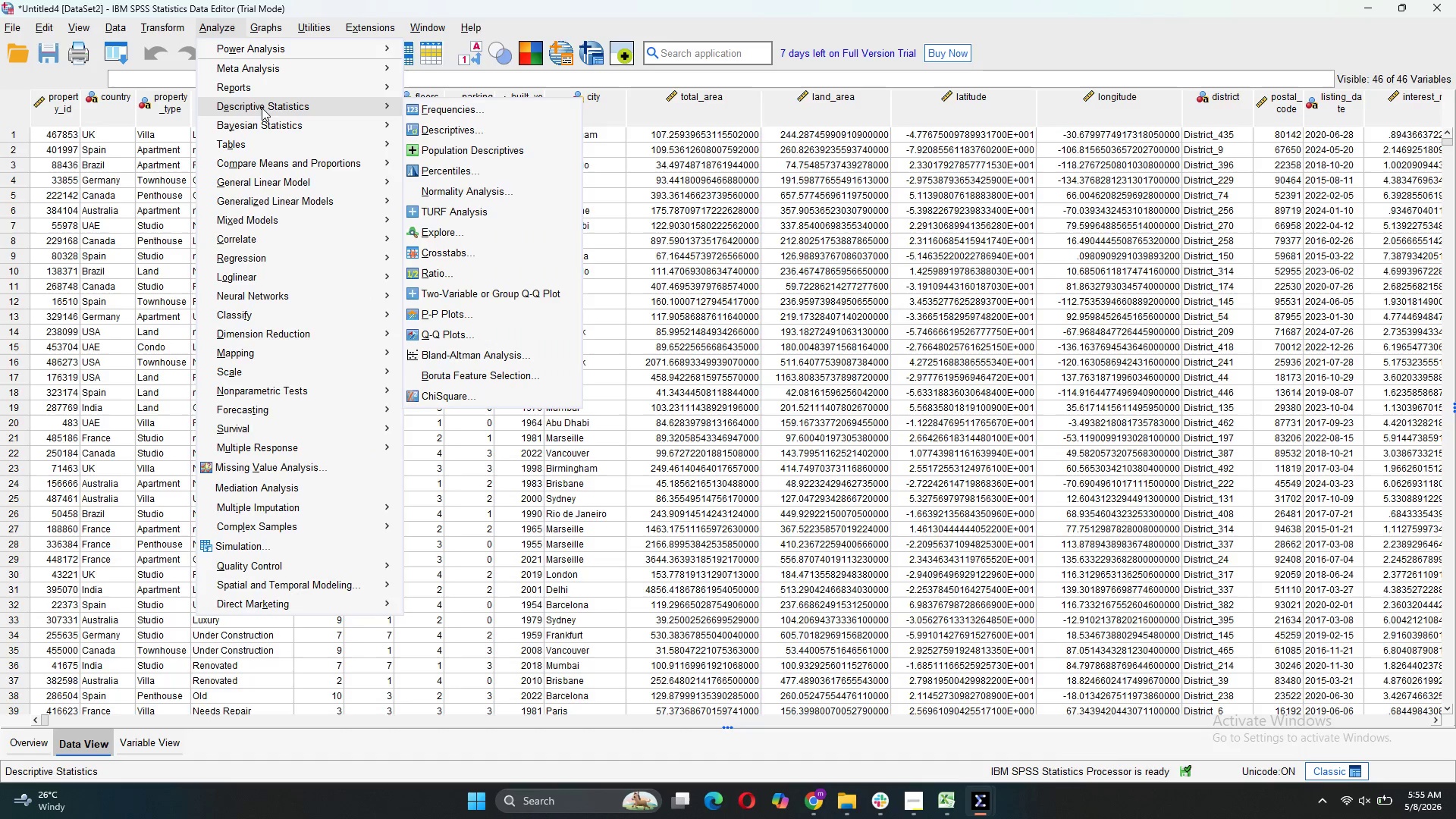 
mouse_move([403, 95])
 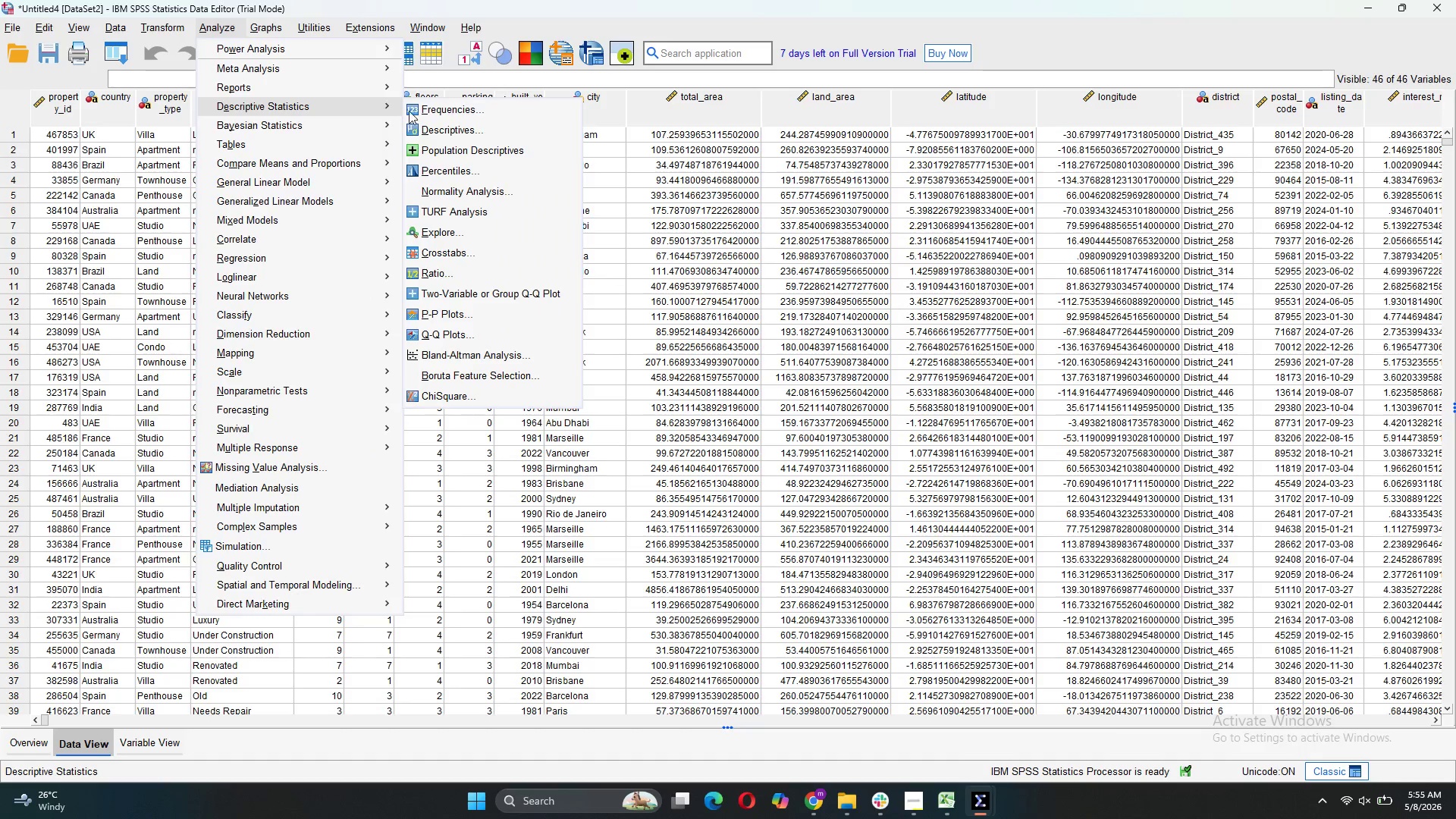 
left_click([429, 133])
 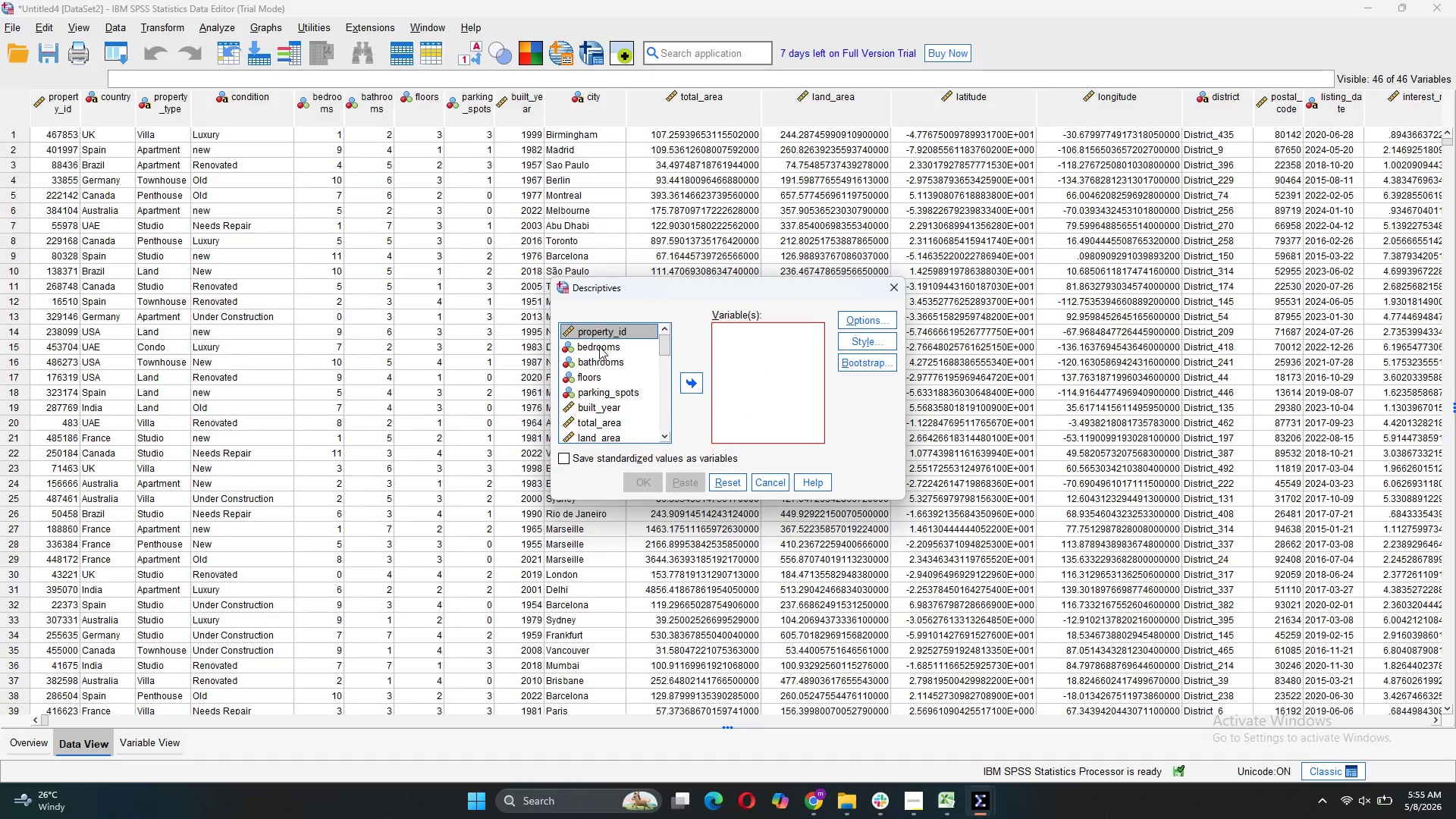 
scroll: coordinate [619, 397], scroll_direction: down, amount: 3.0
 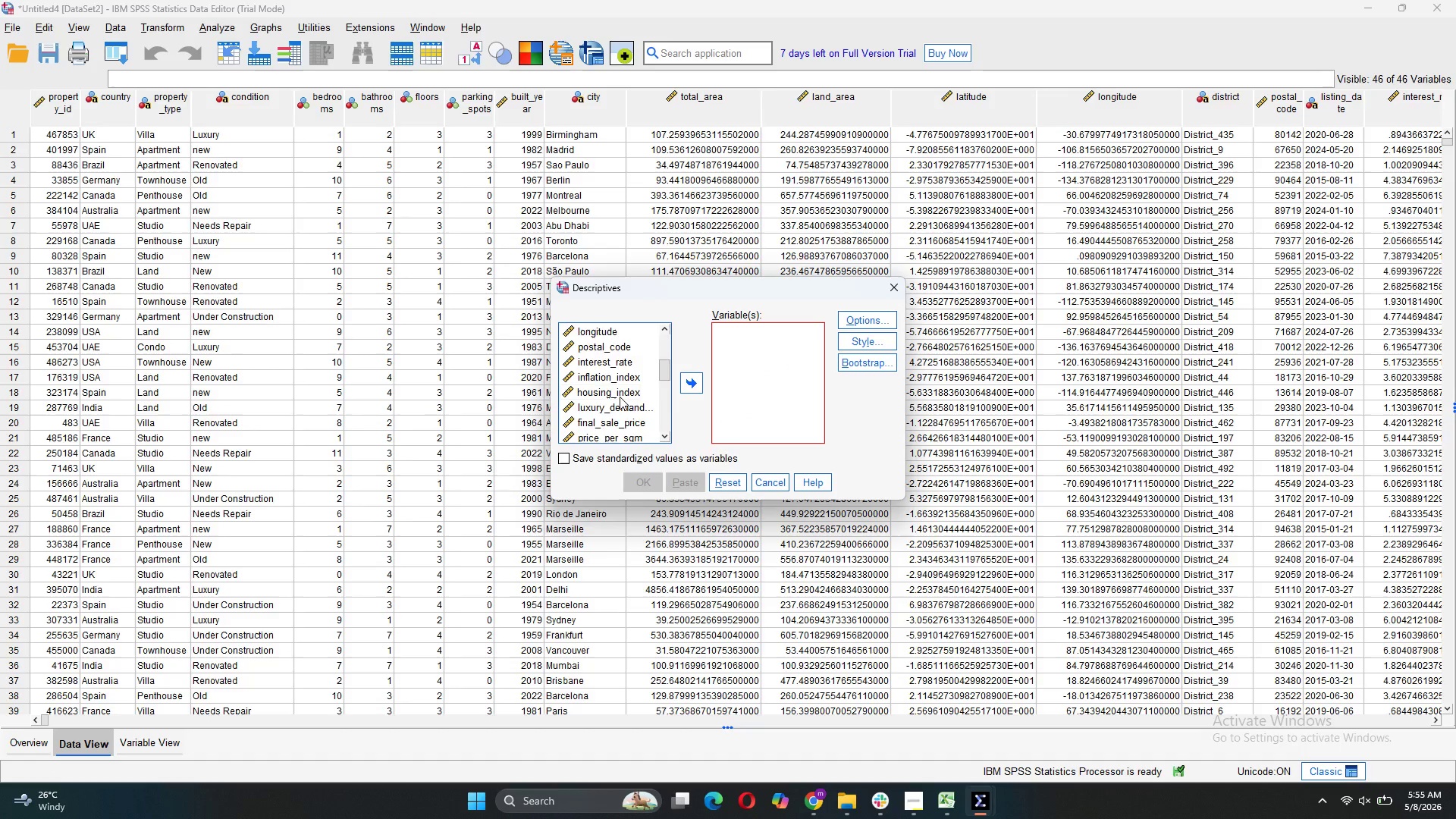 
scroll: coordinate [620, 397], scroll_direction: up, amount: 4.0
 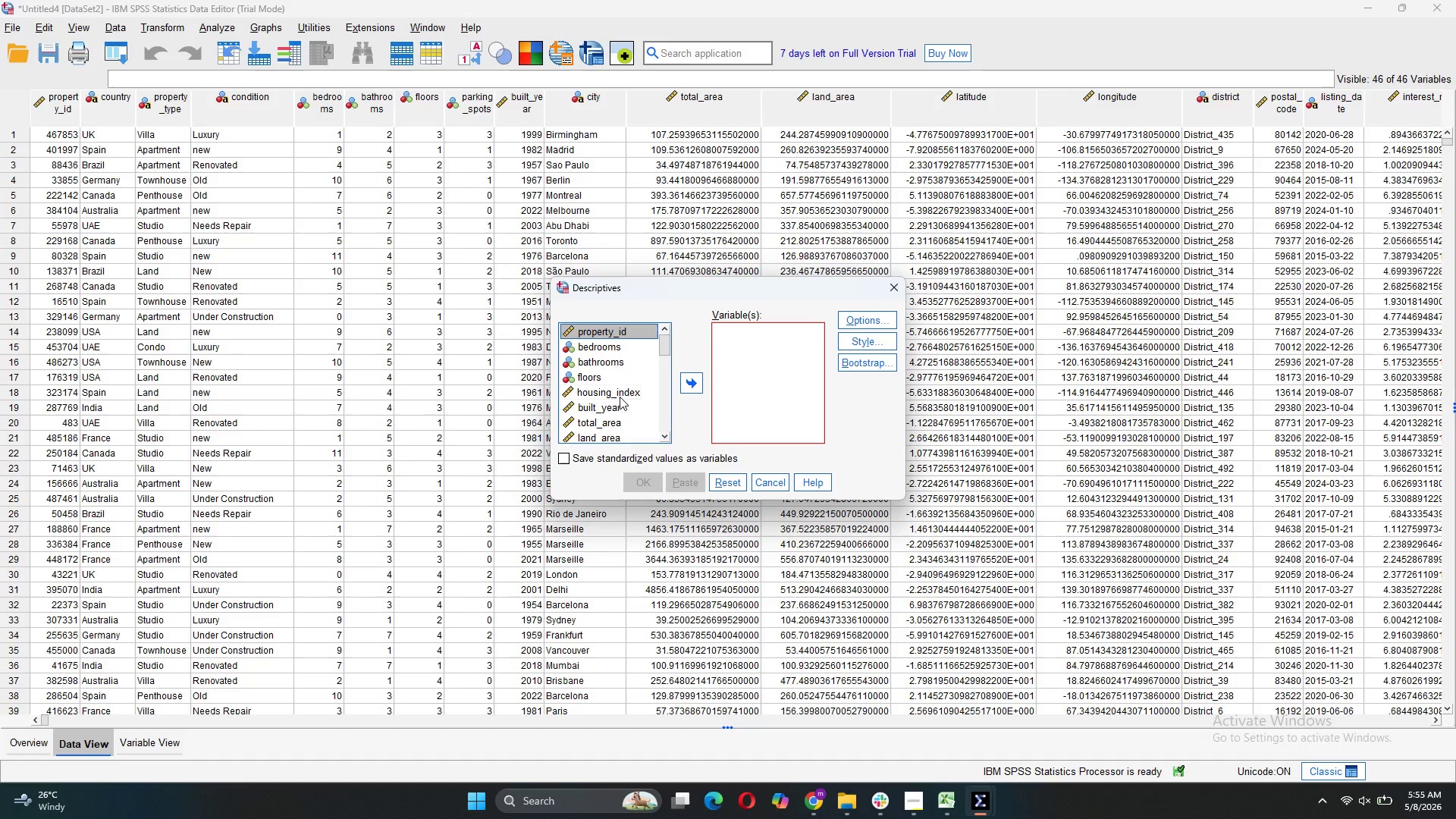 
scroll: coordinate [620, 397], scroll_direction: down, amount: 3.0
 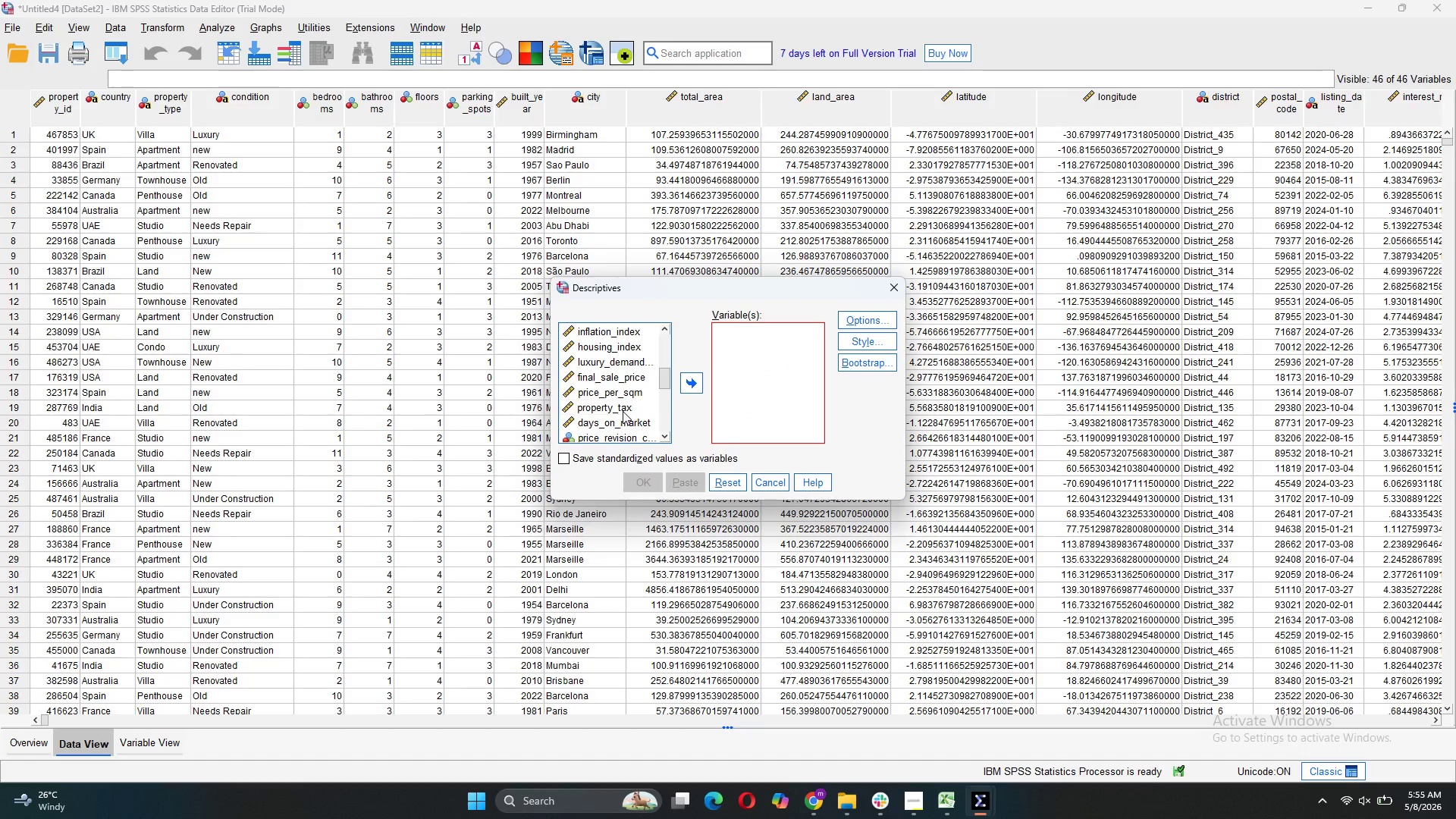 
left_click([623, 419])
 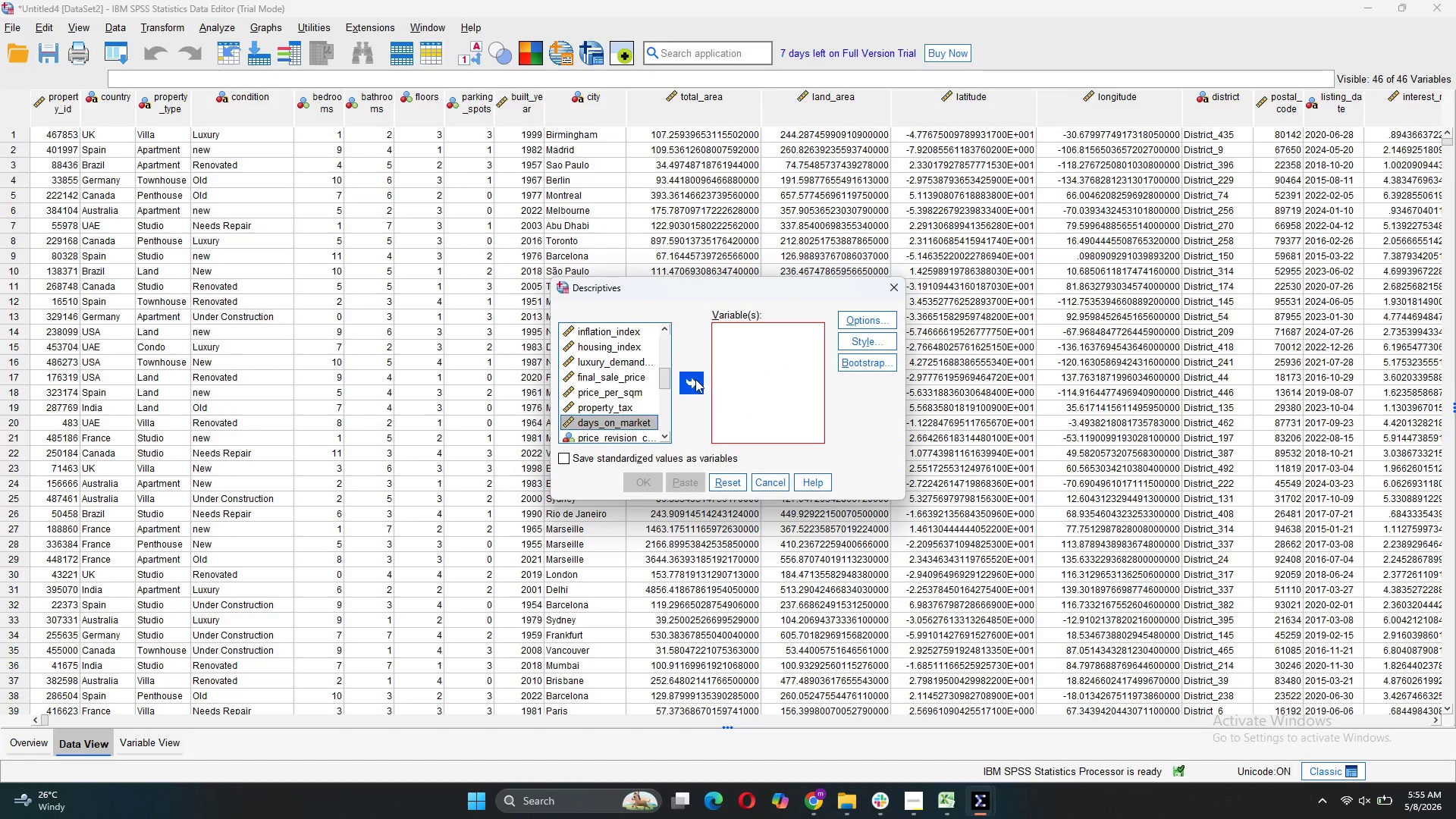 
left_click([695, 379])
 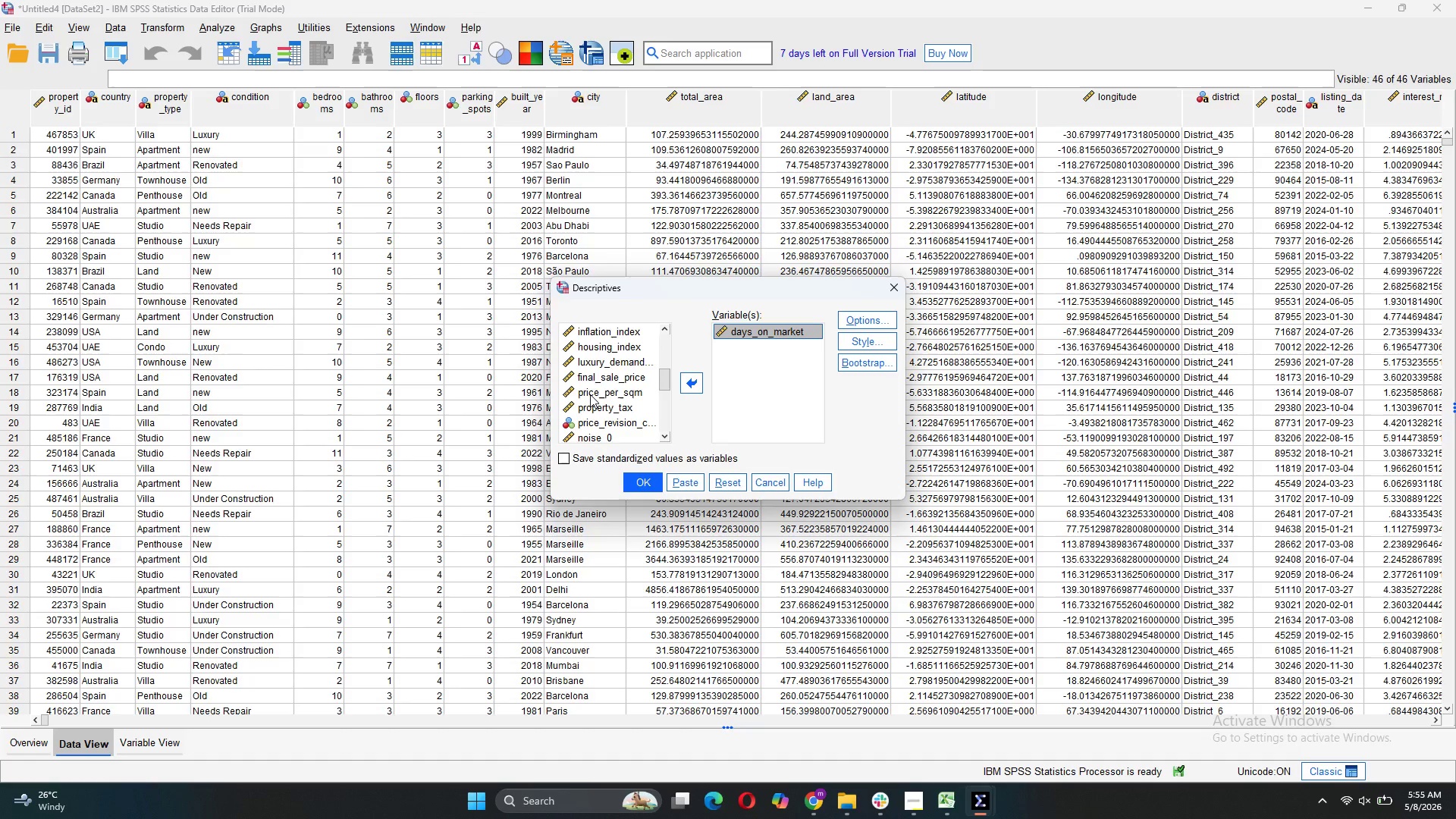 
scroll: coordinate [598, 383], scroll_direction: down, amount: 2.0
 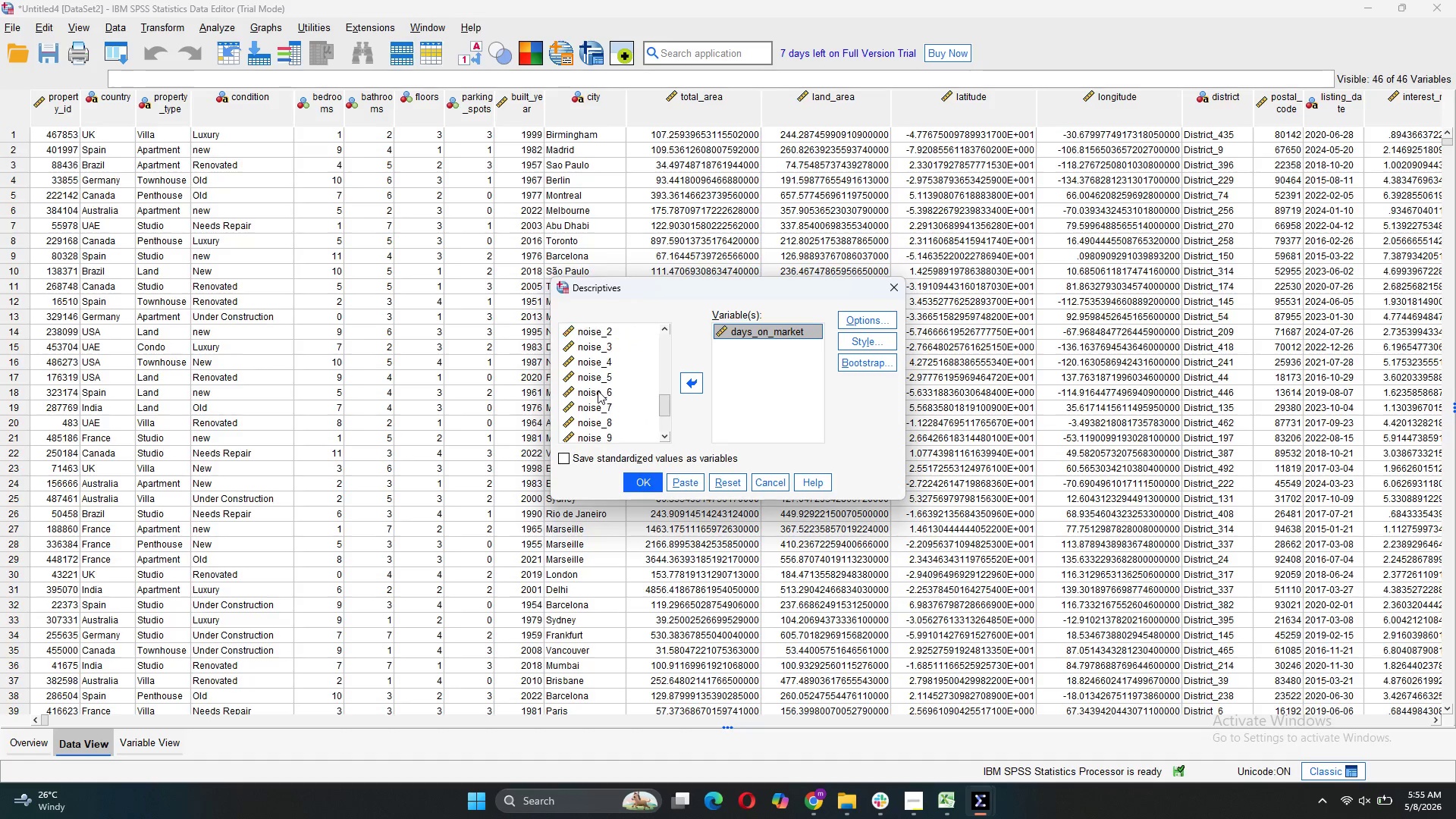 
scroll: coordinate [597, 390], scroll_direction: up, amount: 5.0
 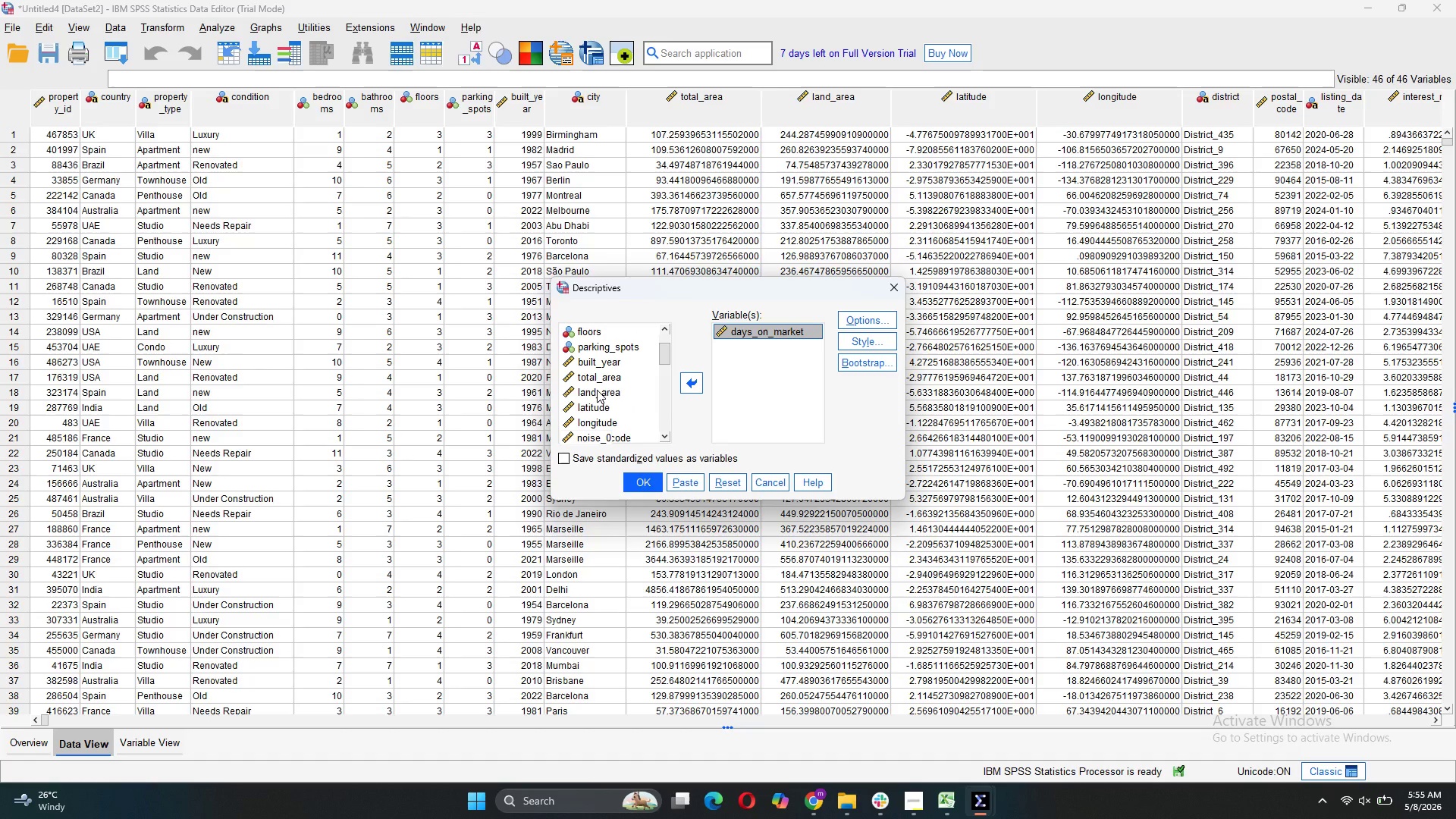 
scroll: coordinate [597, 390], scroll_direction: down, amount: 1.0
 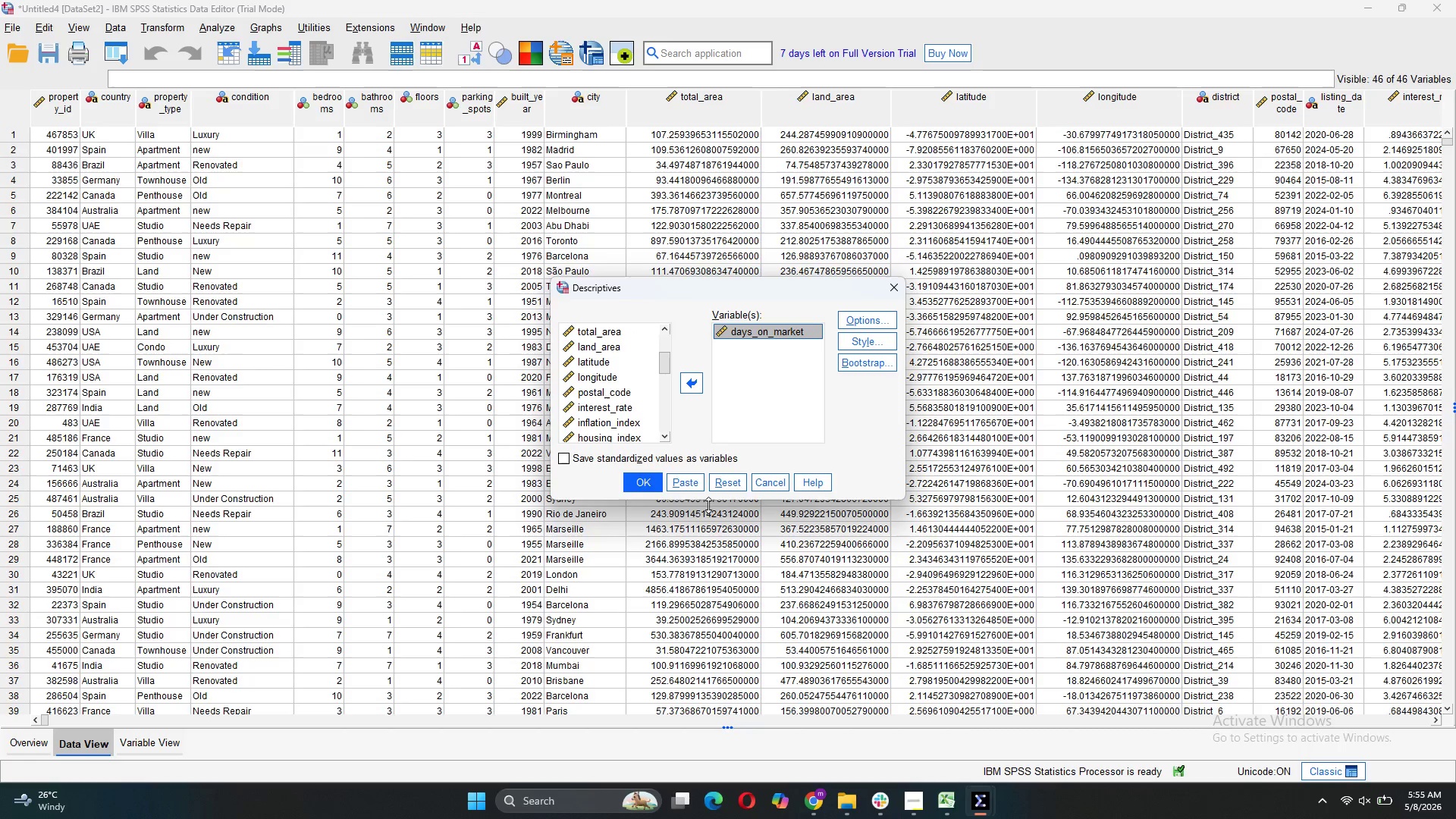 
left_click([774, 486])
 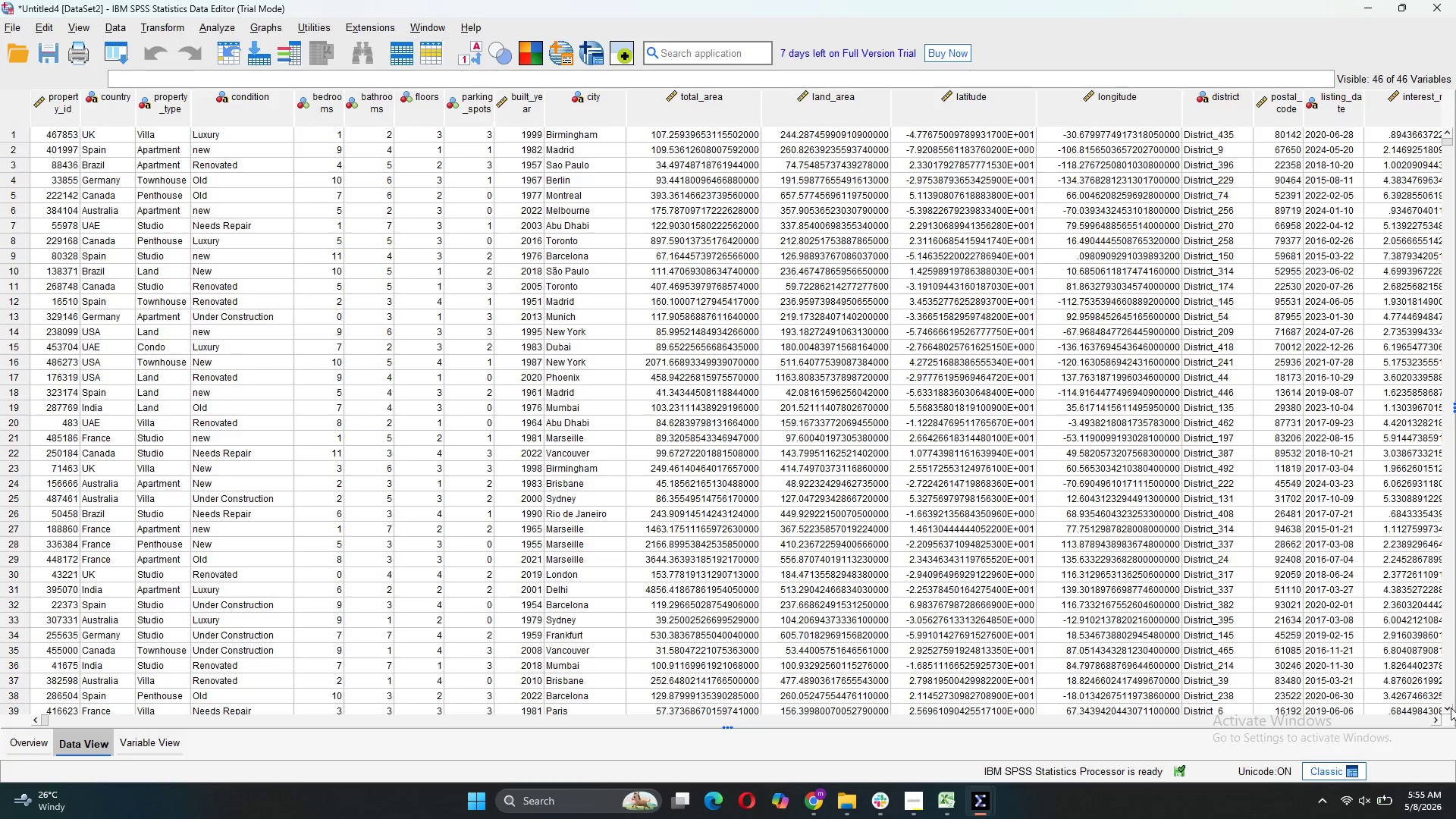 
left_click([1433, 726])
 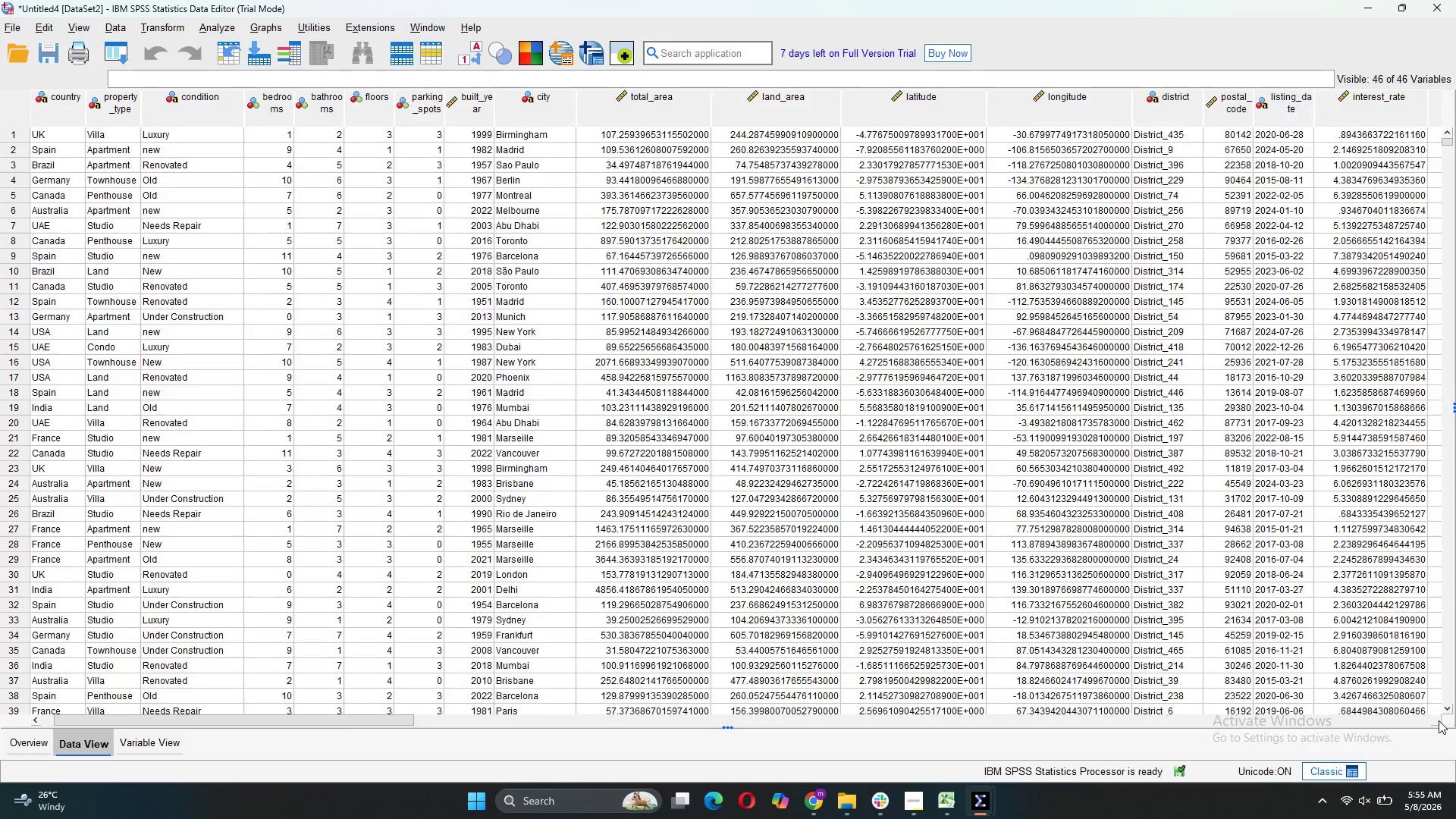 
double_click([1439, 720])
 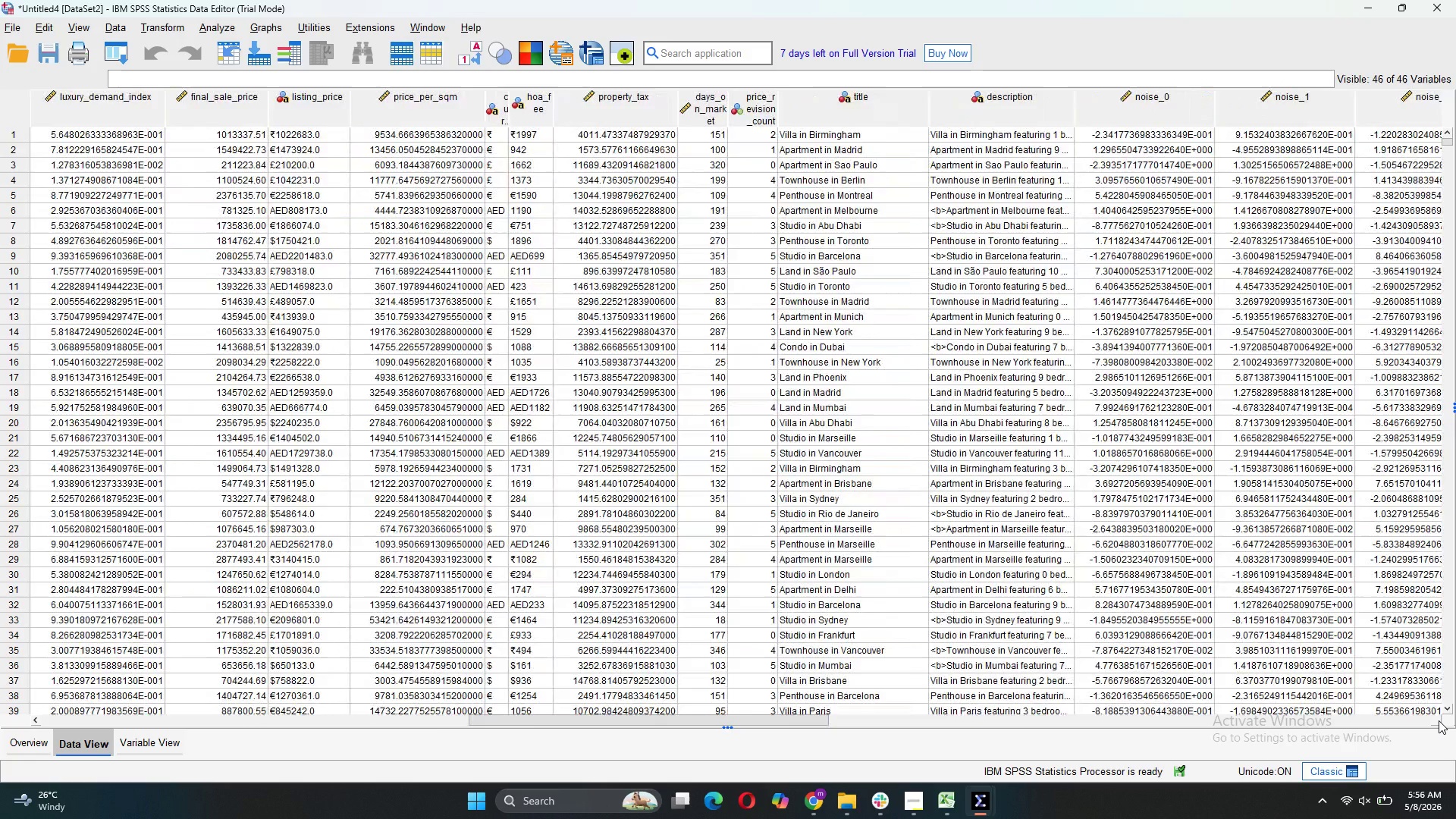 
triple_click([1439, 720])
 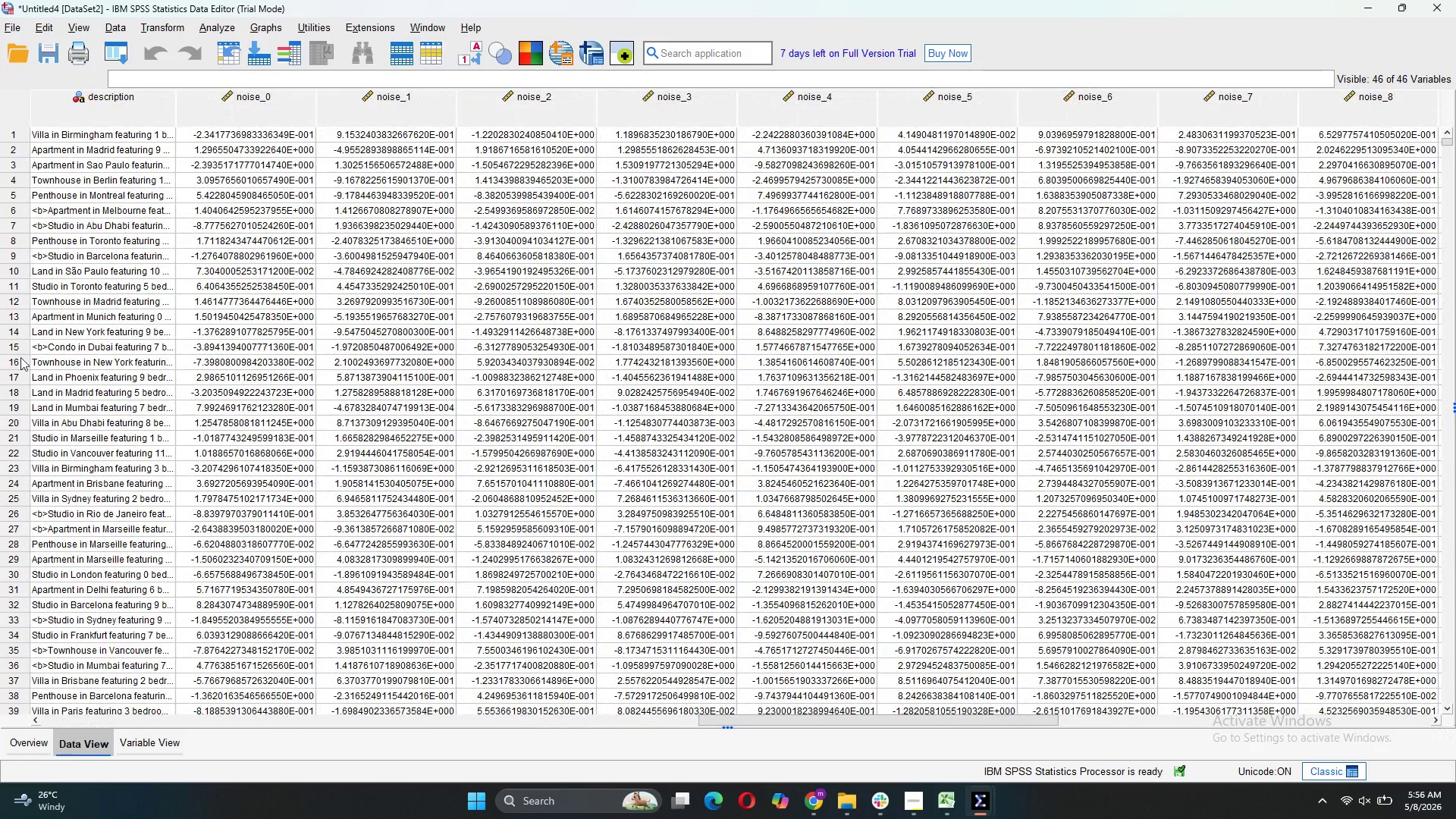 
left_click([142, 745])
 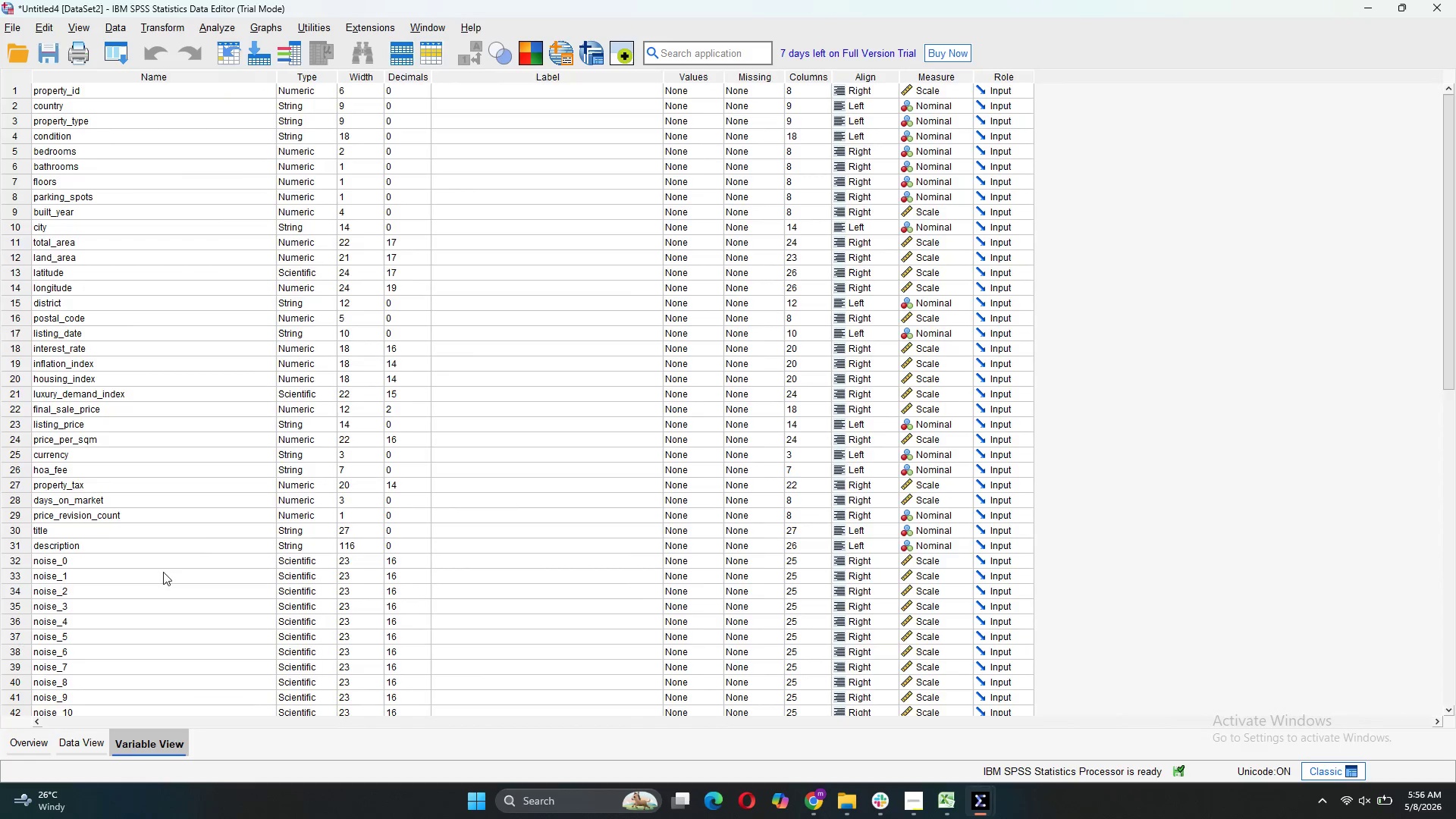 
scroll: coordinate [208, 530], scroll_direction: down, amount: 4.0
 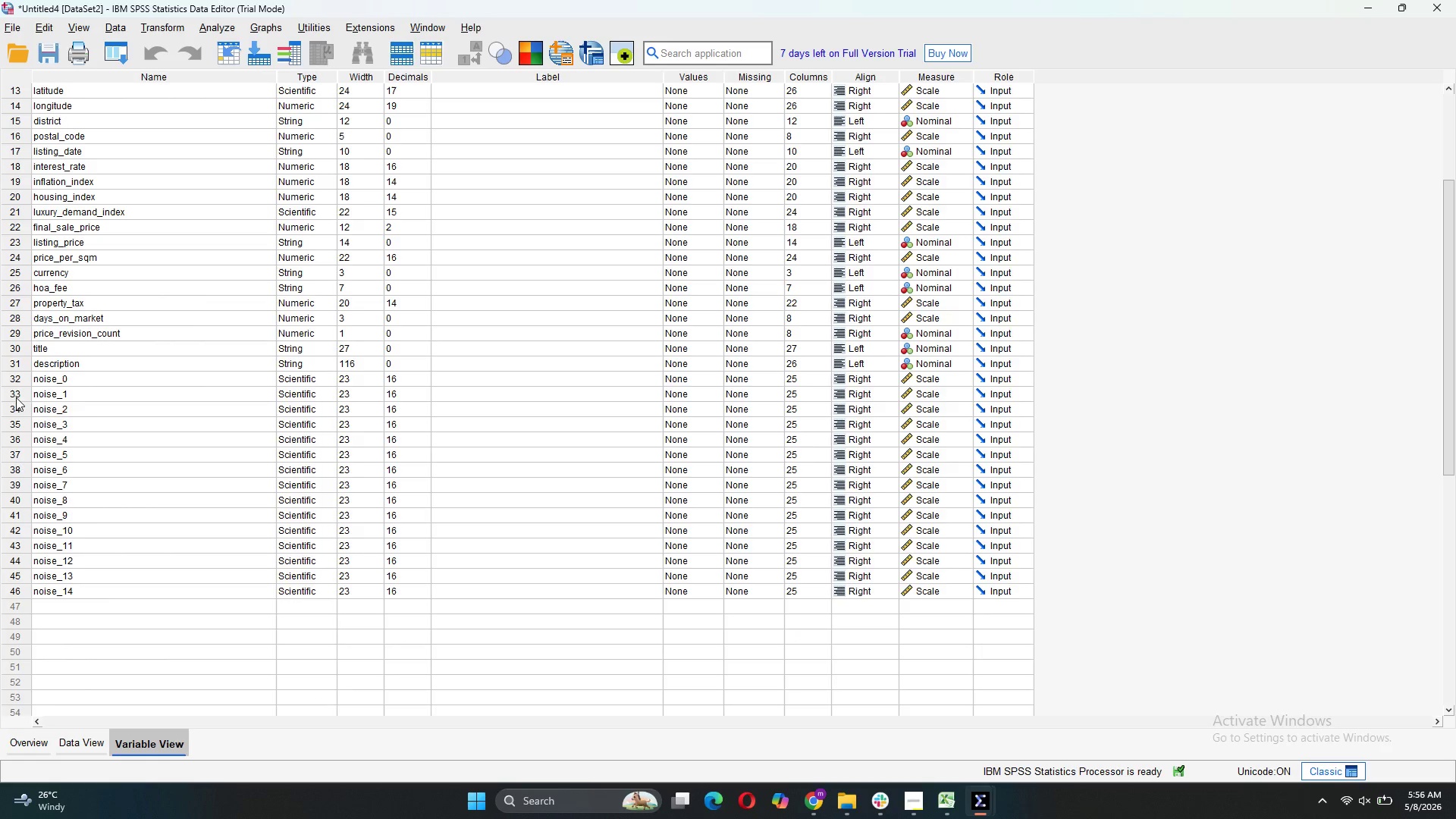 
left_click([20, 392])
 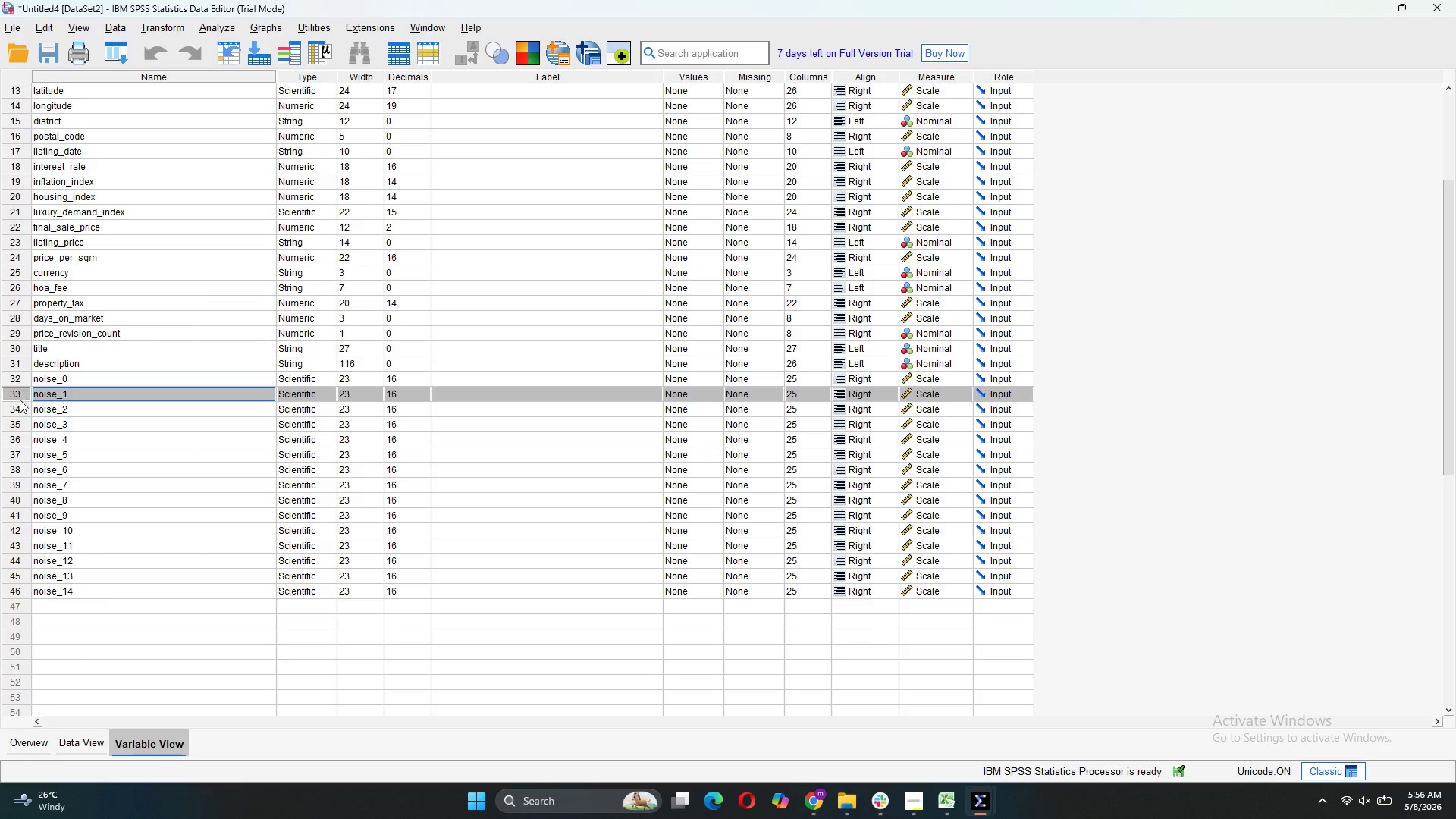 
hold_key(key=ControlLeft, duration=8.06)
double_click([20, 404])
 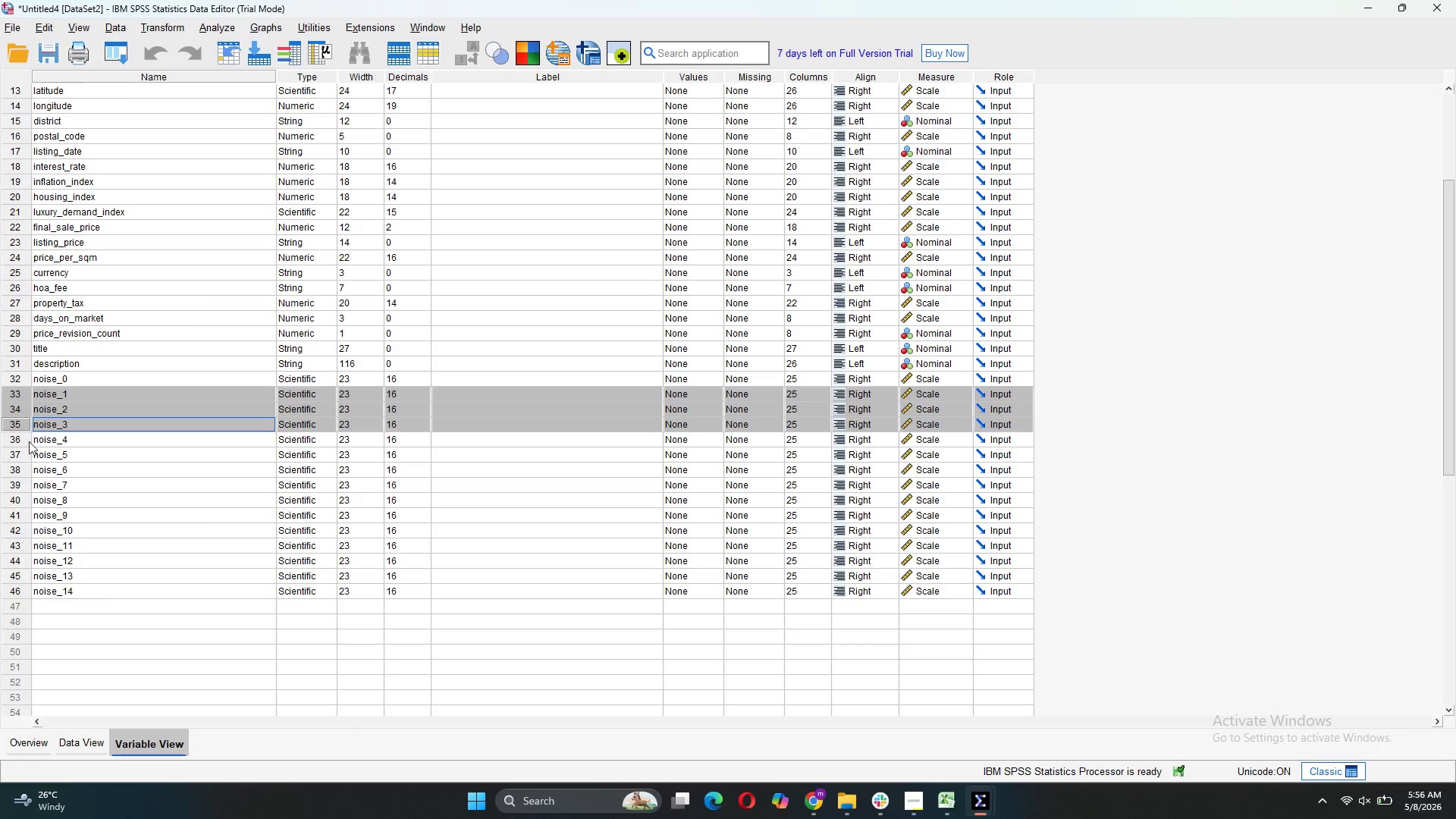 
double_click([30, 442])
 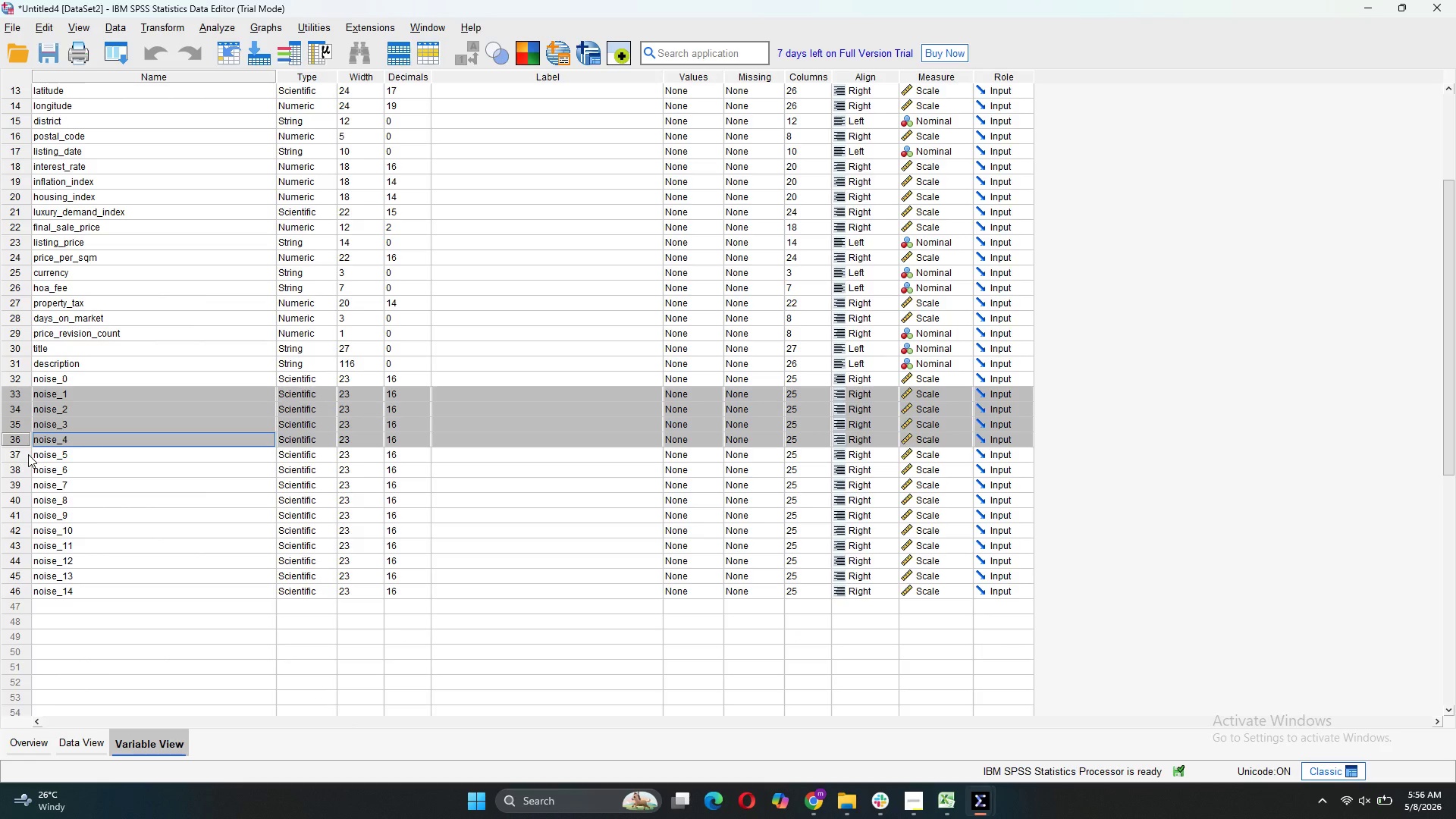 
triple_click([28, 454])
 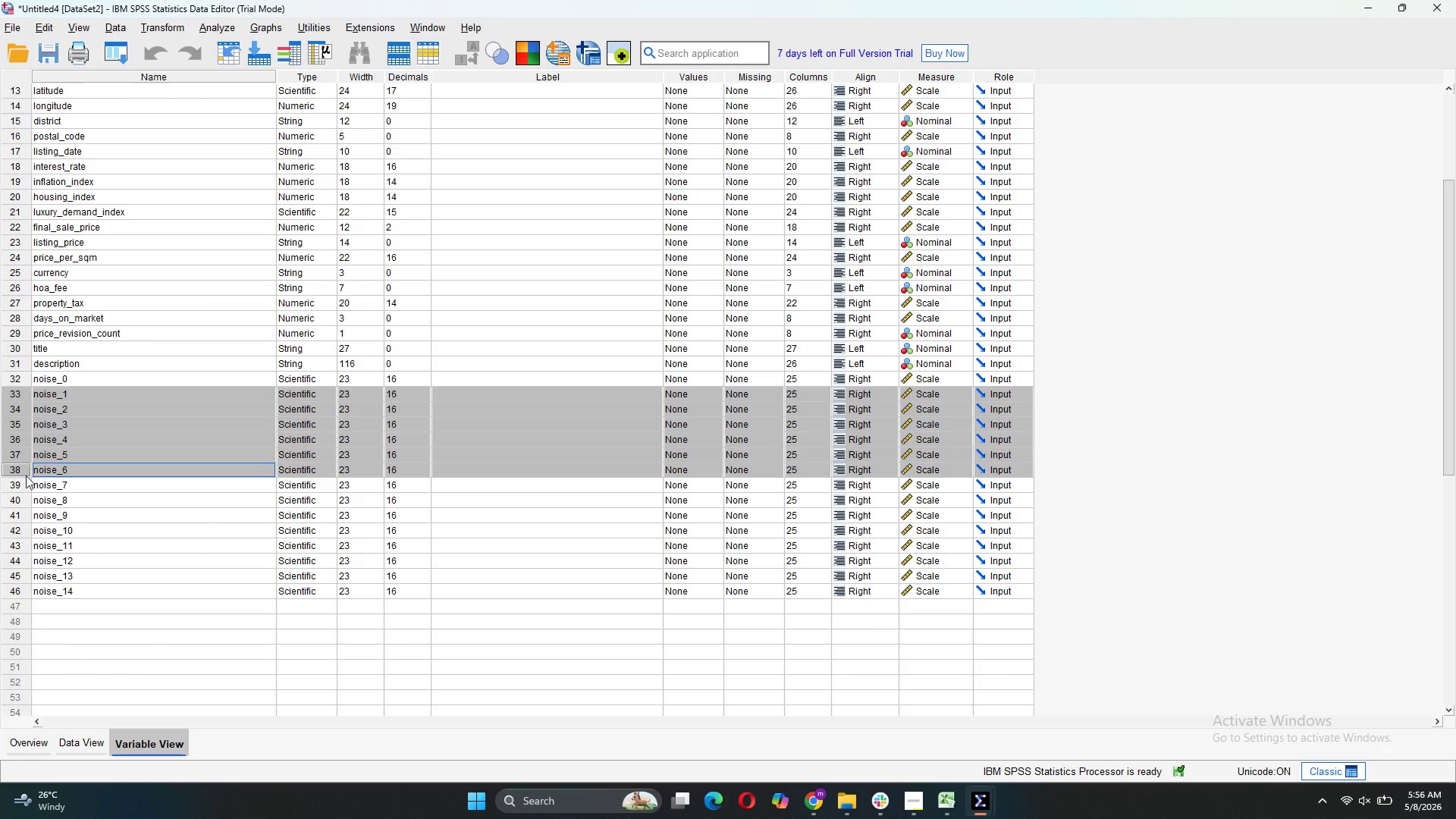 
double_click([22, 488])
 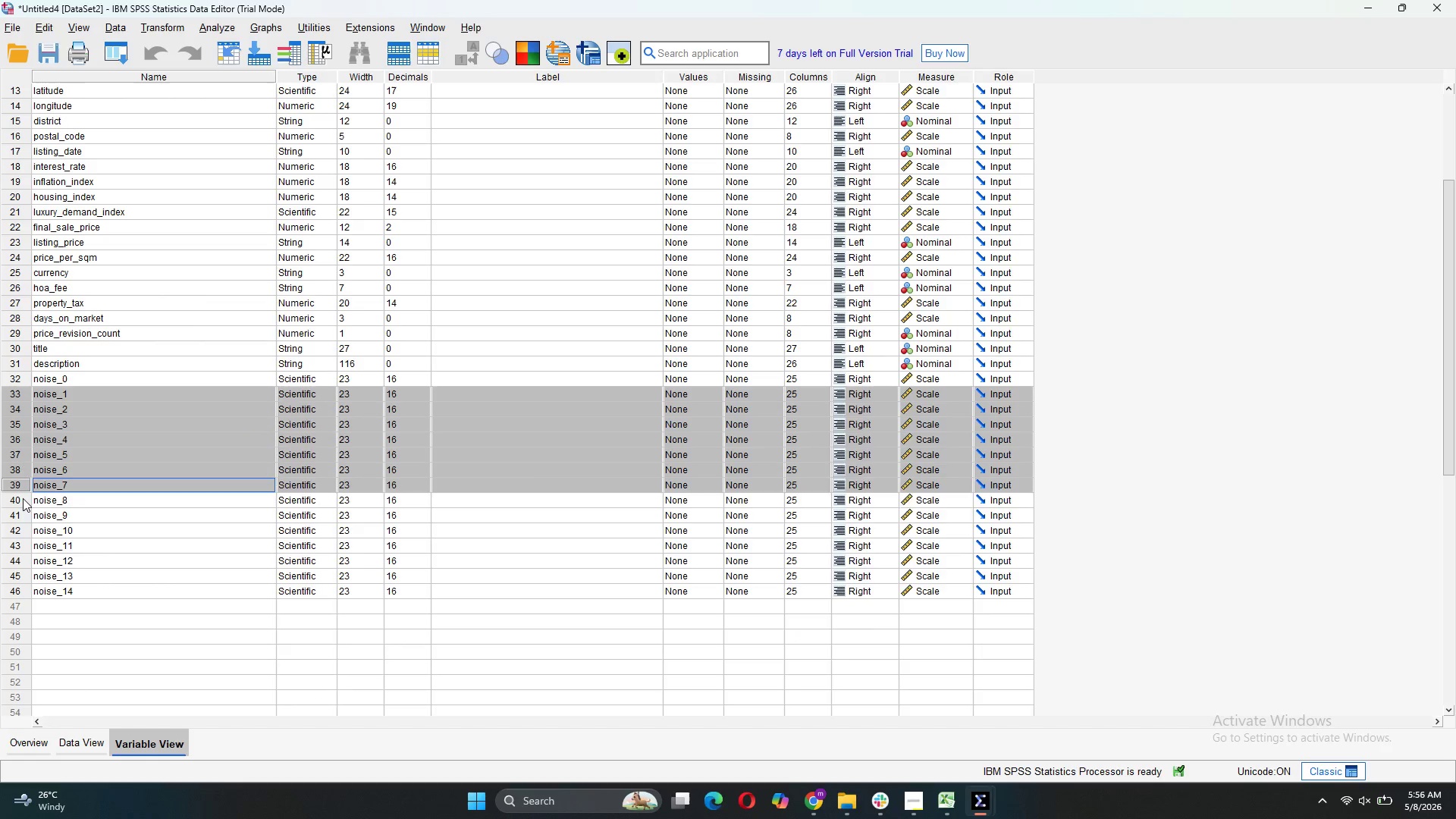 
left_click([23, 498])
 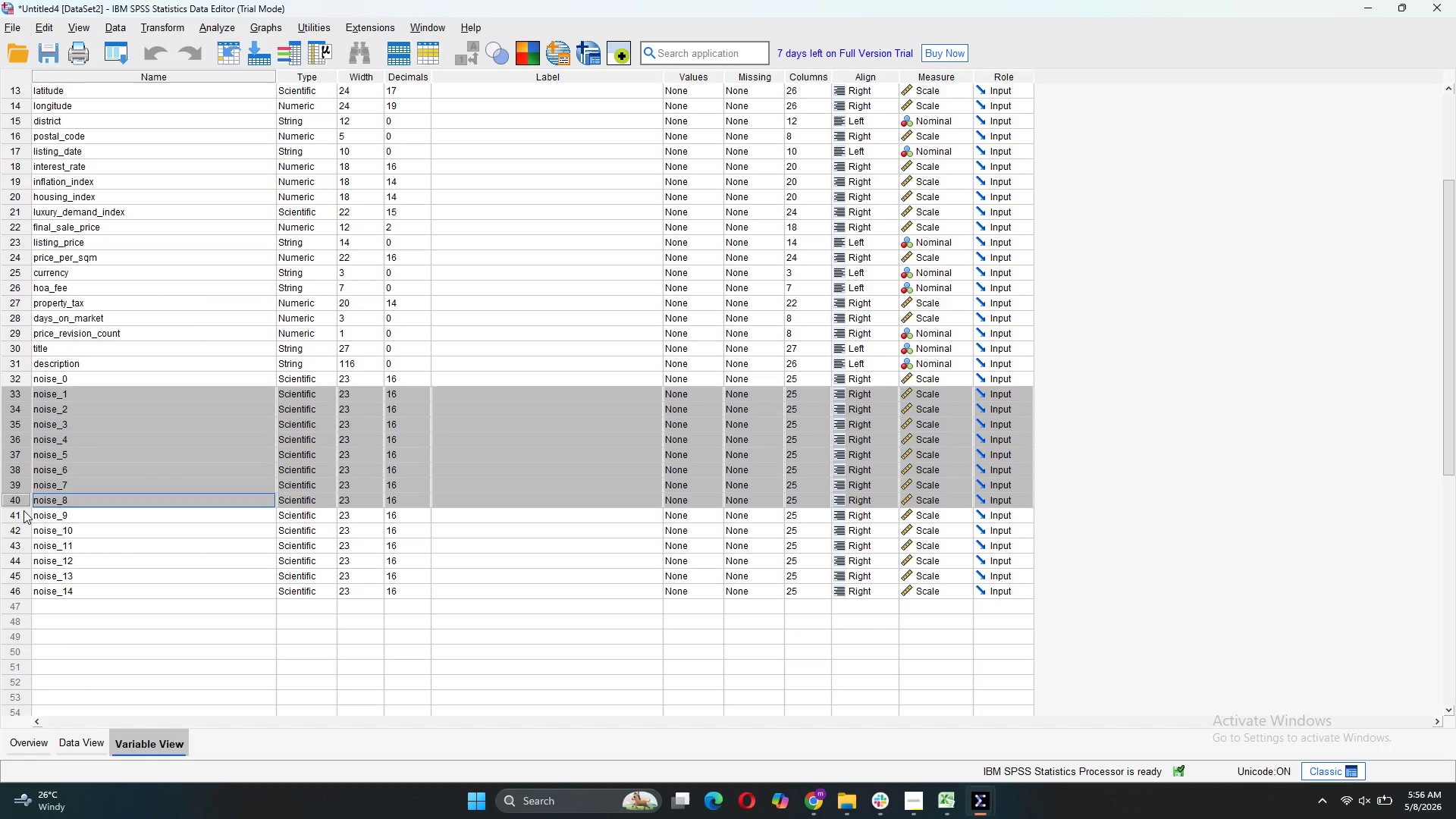 
left_click([24, 510])
 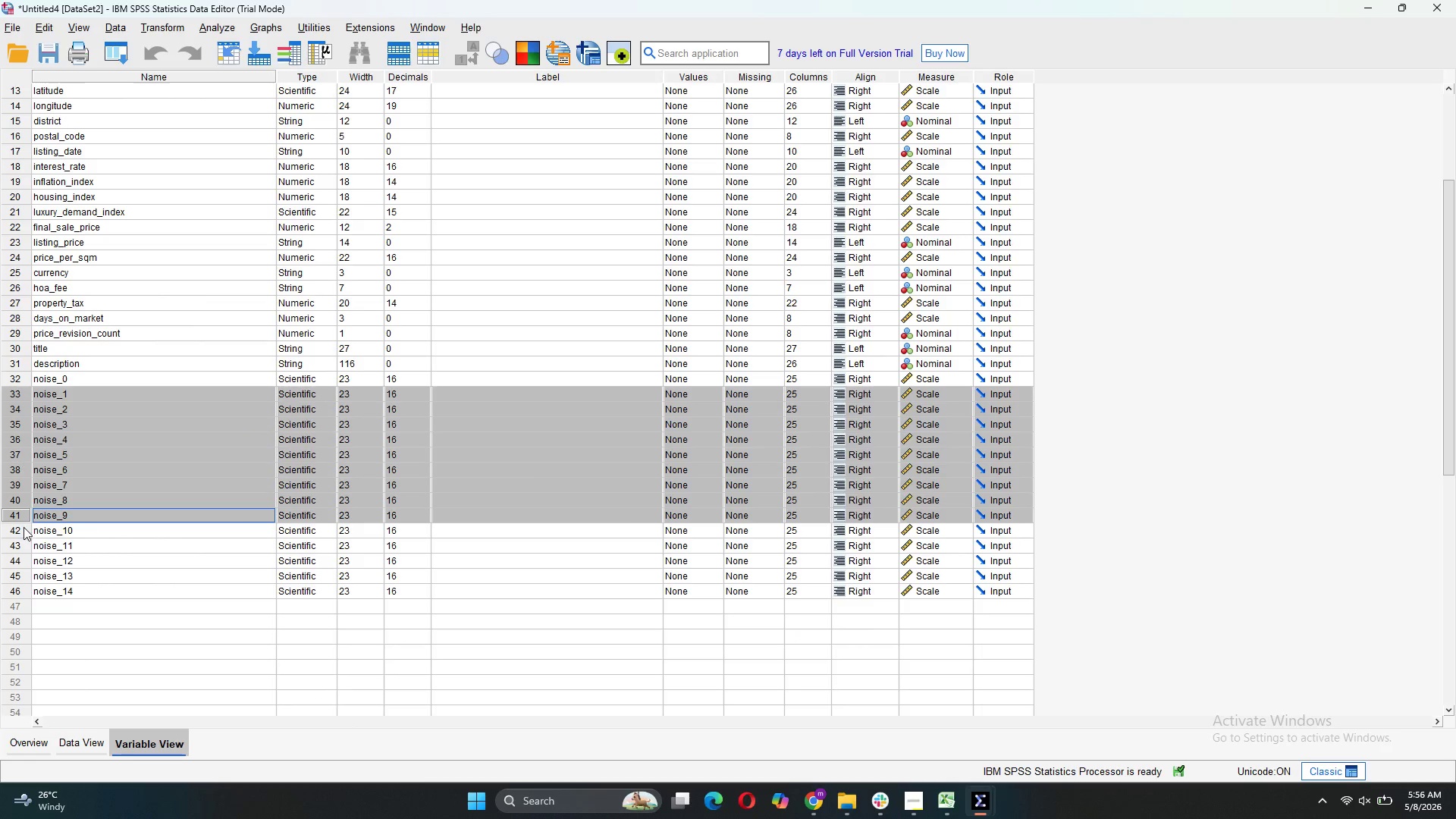 
left_click([24, 527])
 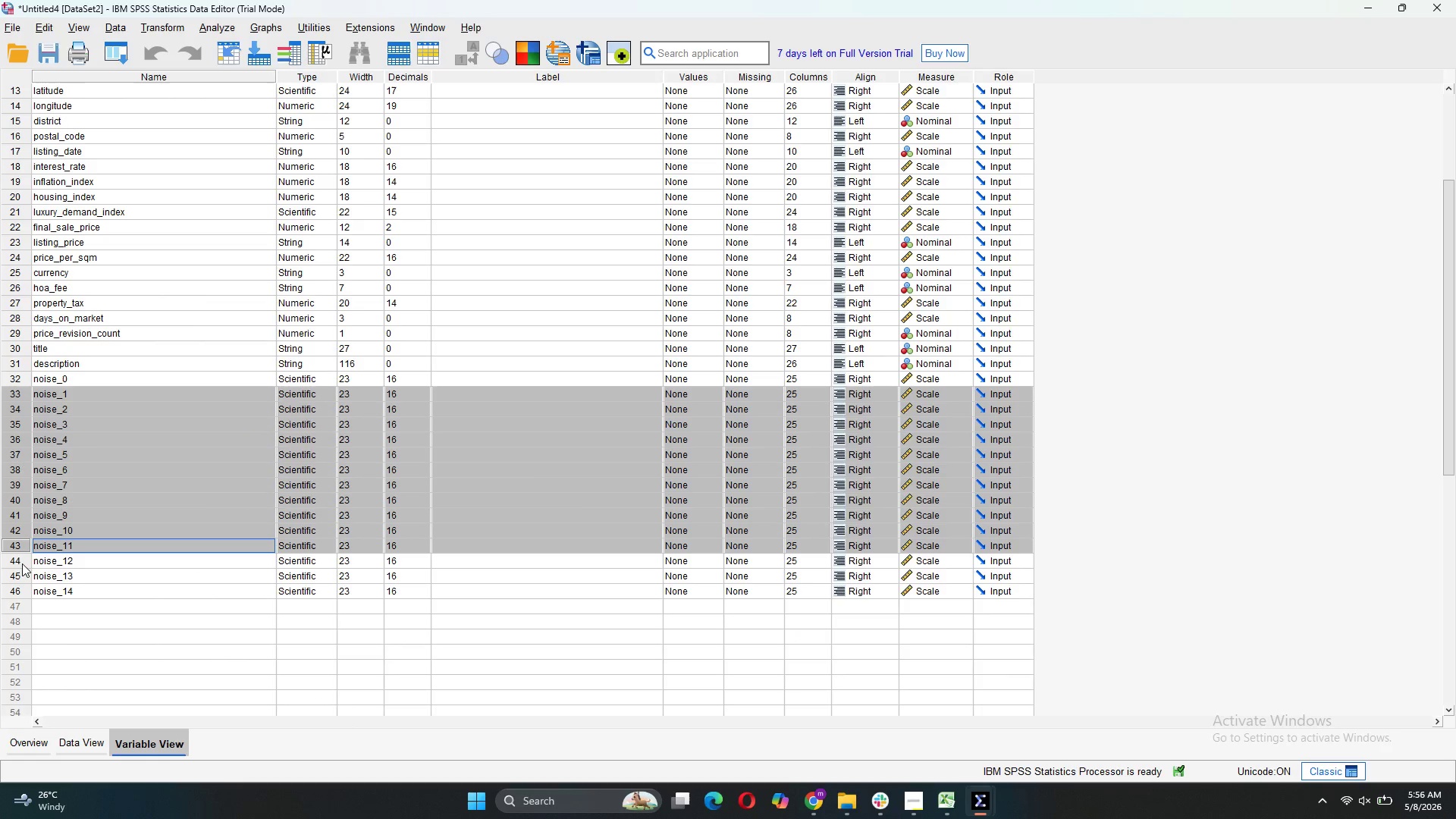 
double_click([22, 563])
 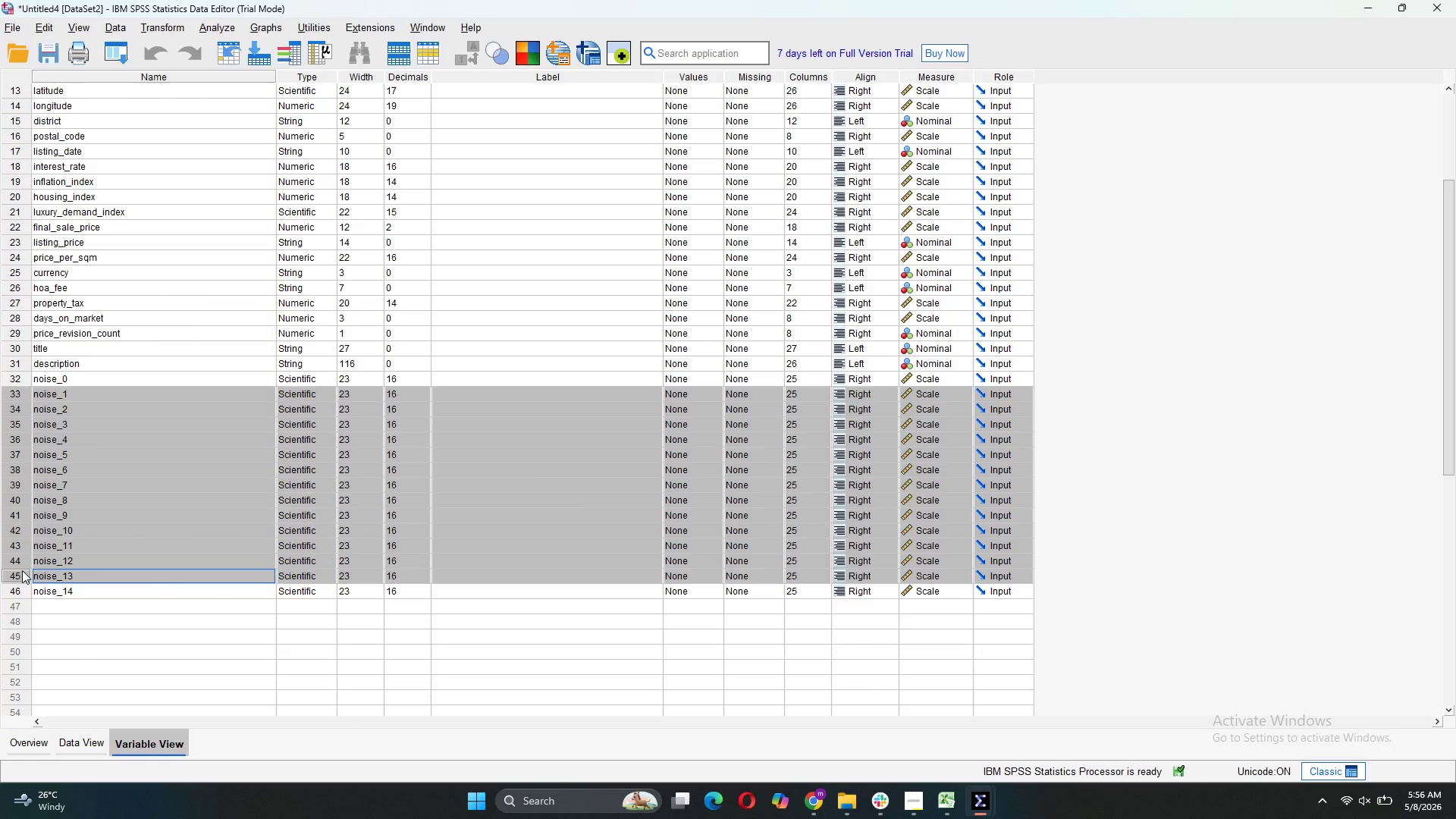 
triple_click([22, 570])
 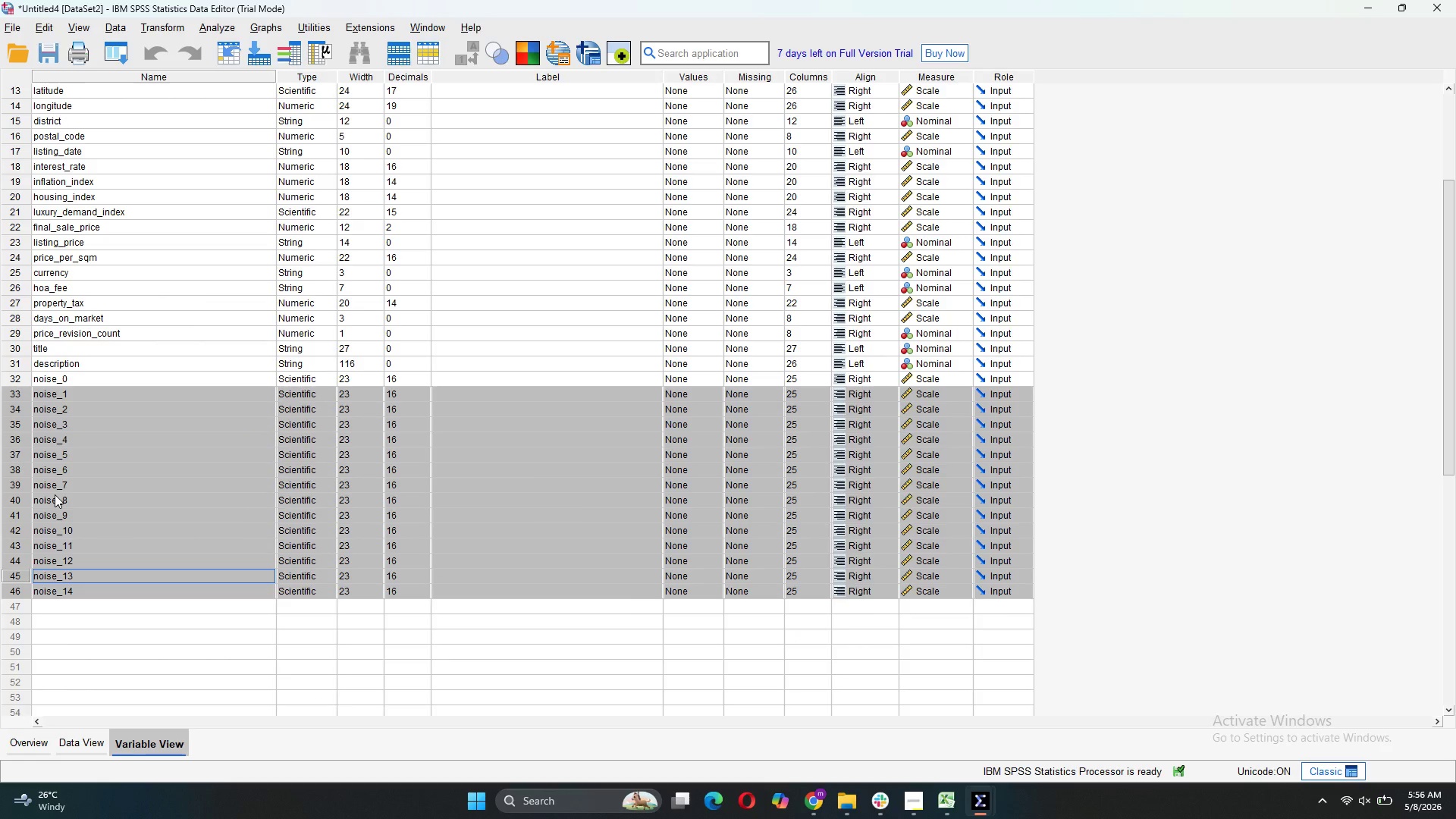 
right_click([46, 492])
 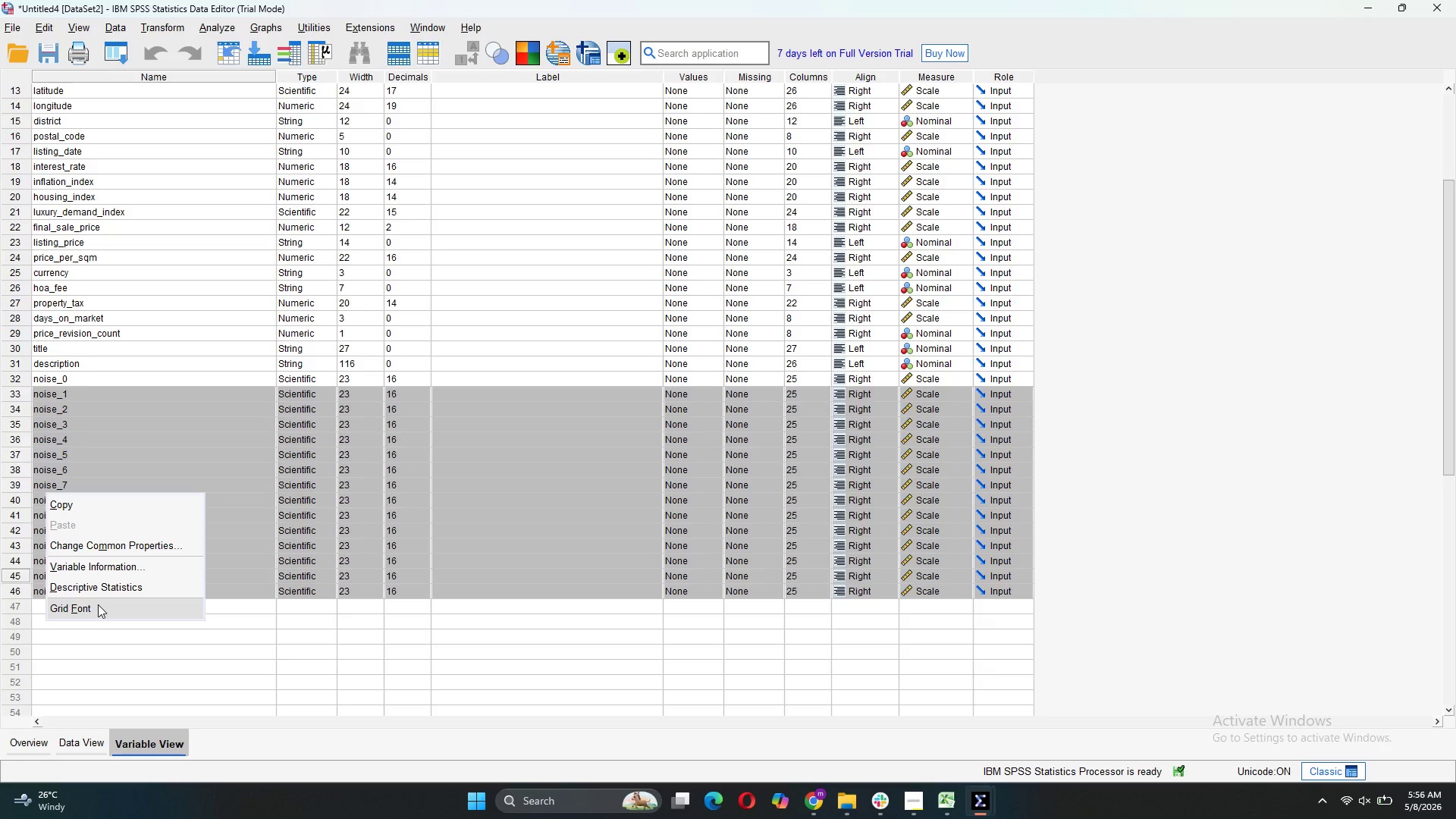 
left_click([80, 410])
 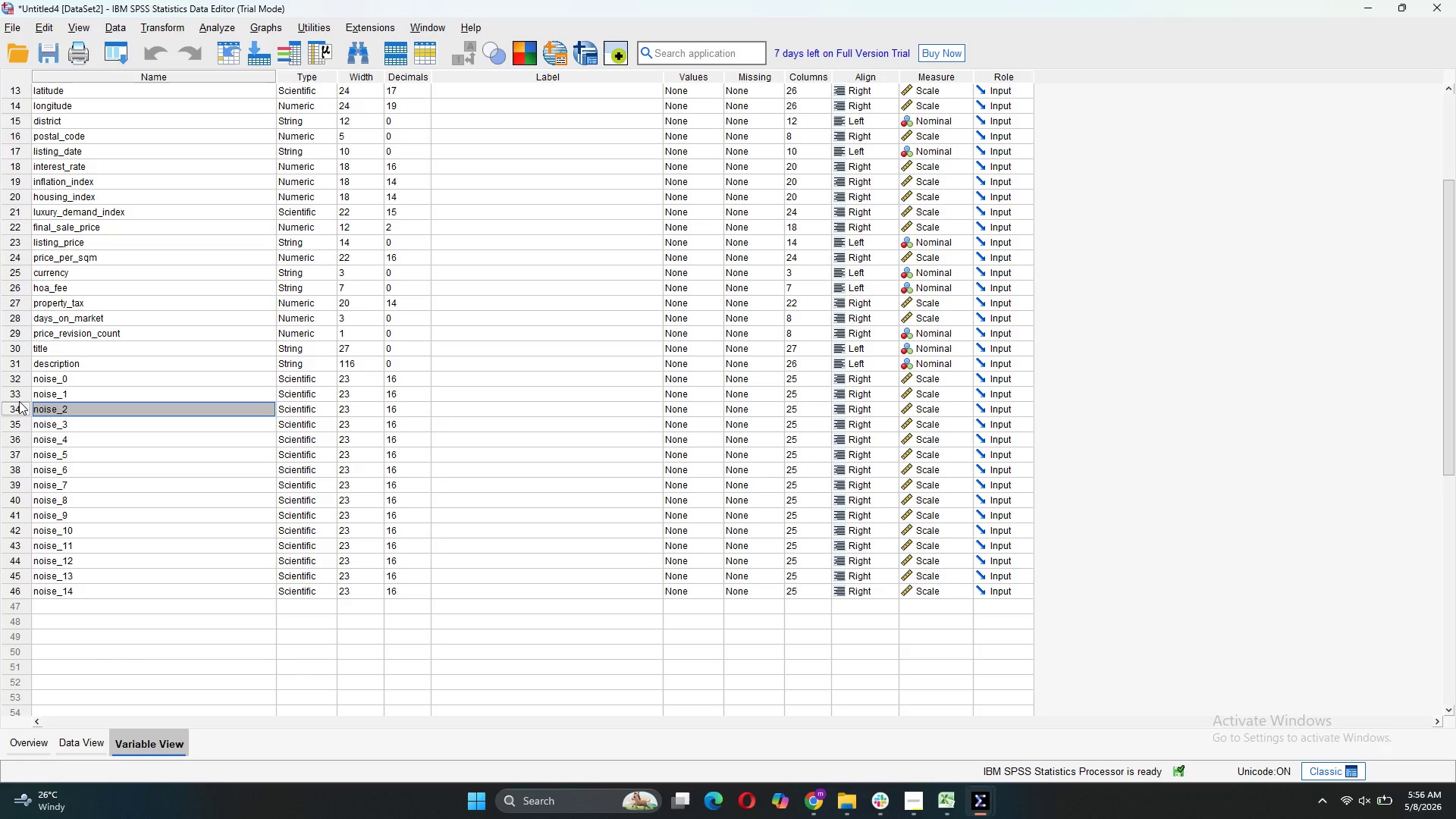 
left_click([17, 396])
 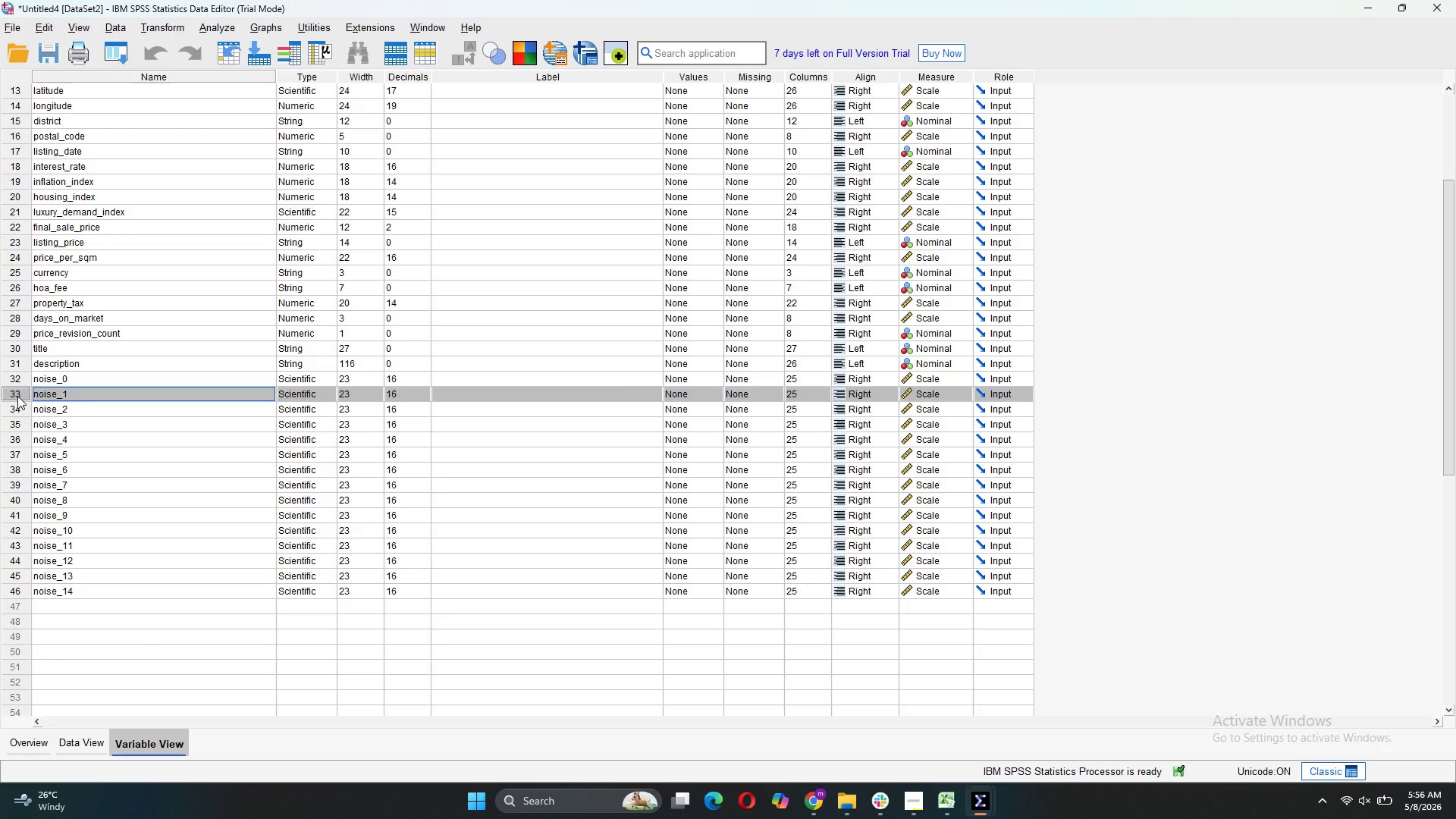 
right_click([17, 396])
 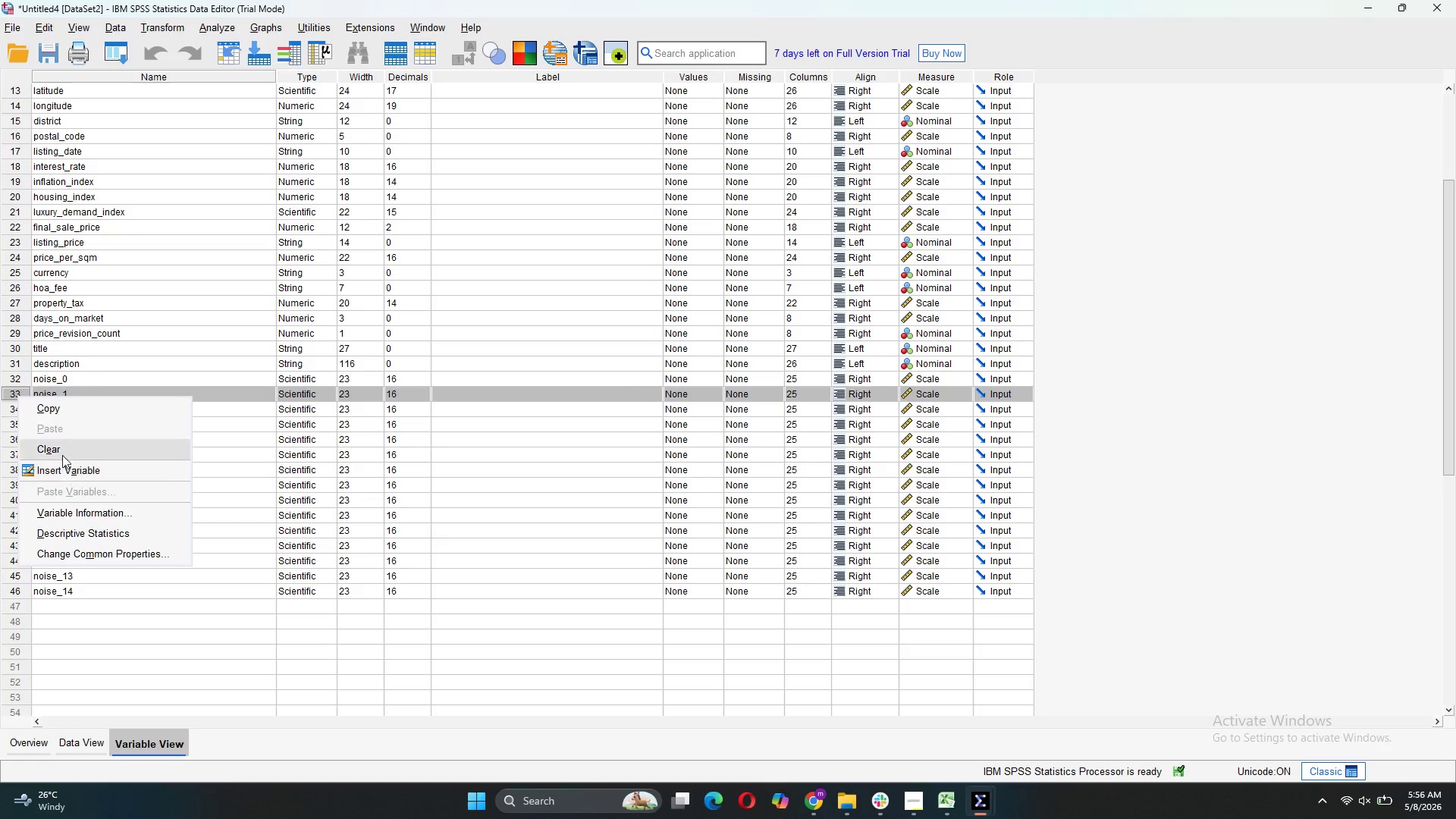 
left_click([64, 448])
 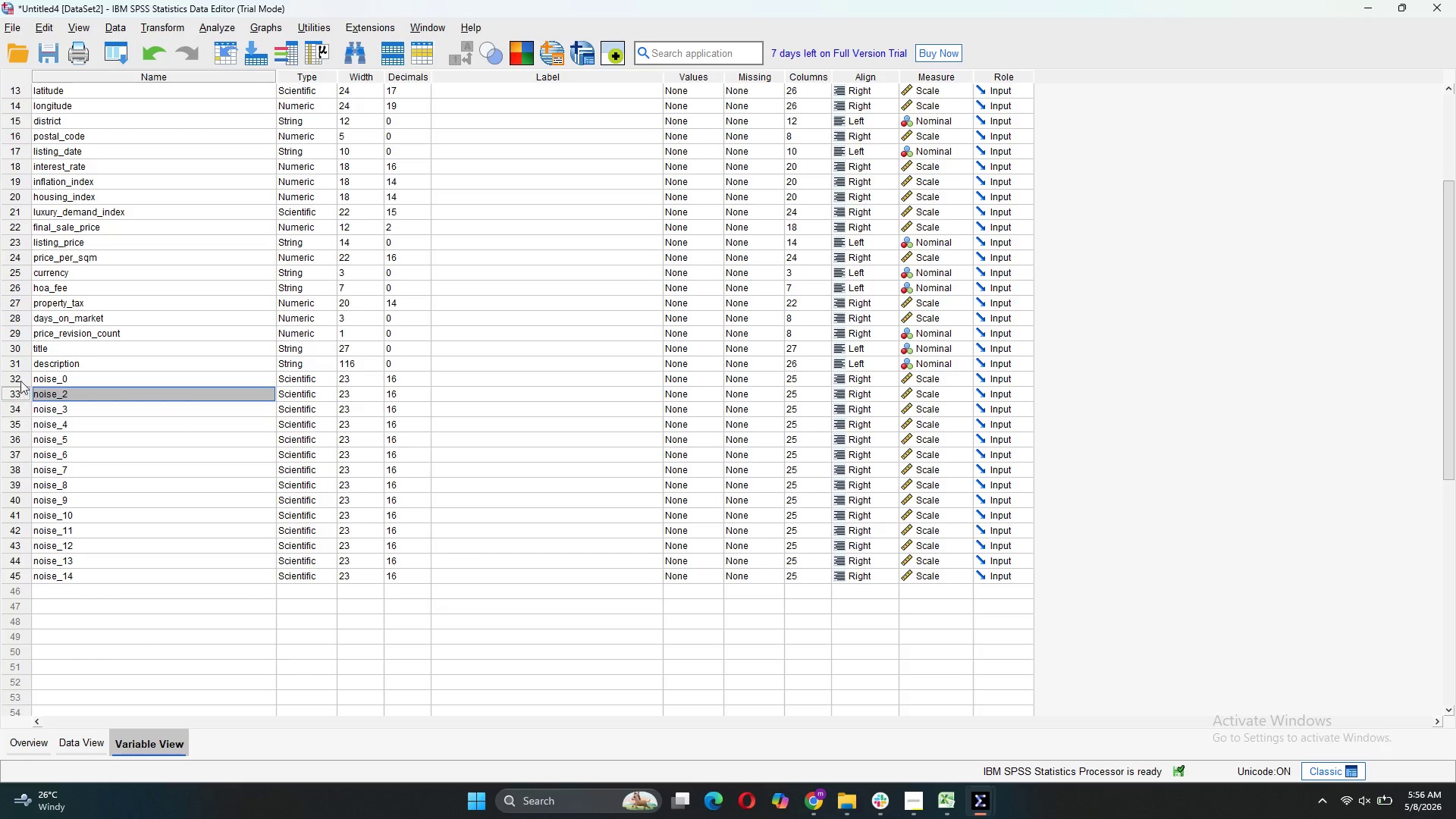 
left_click([21, 378])
 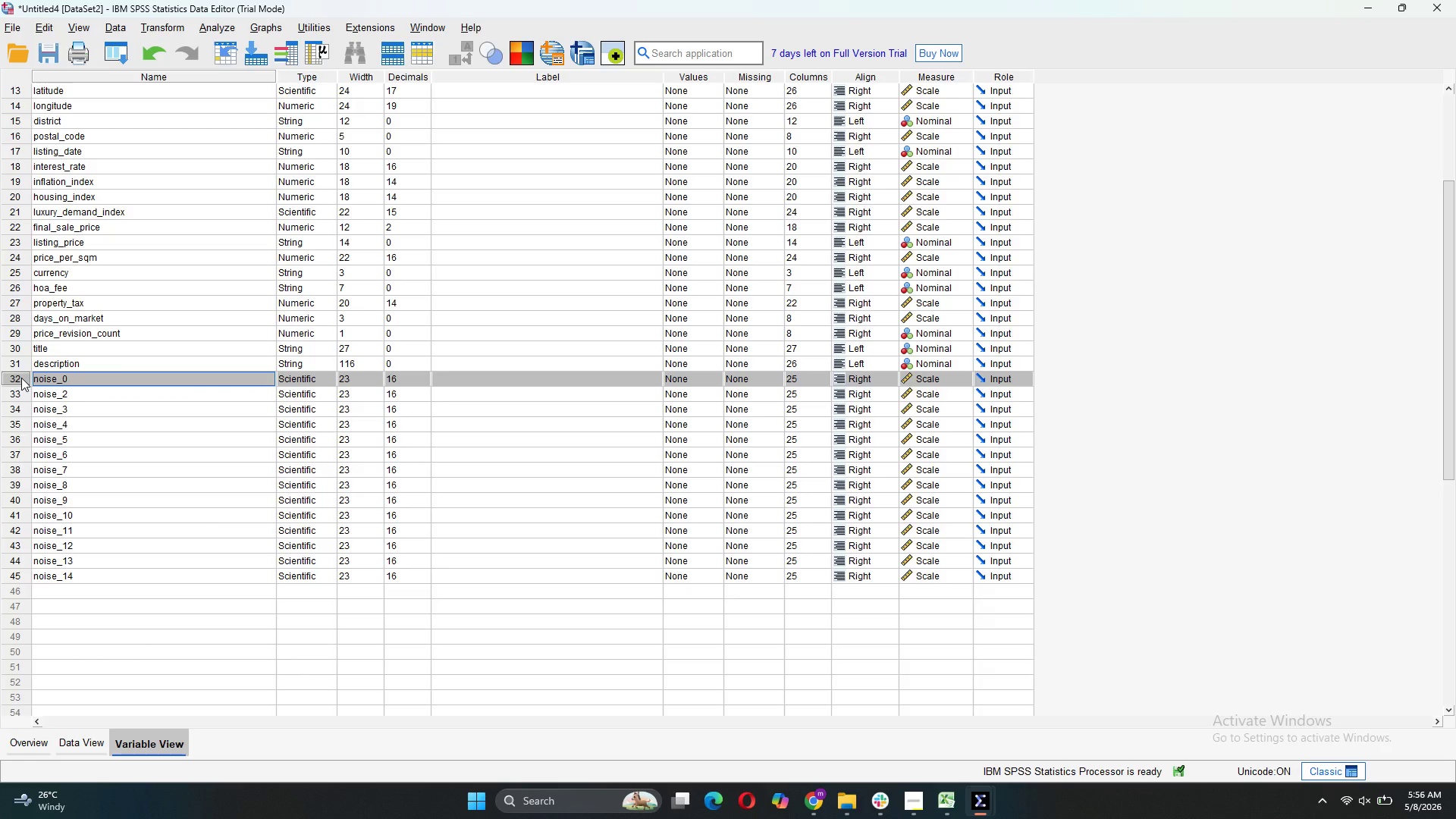 
right_click([21, 378])
 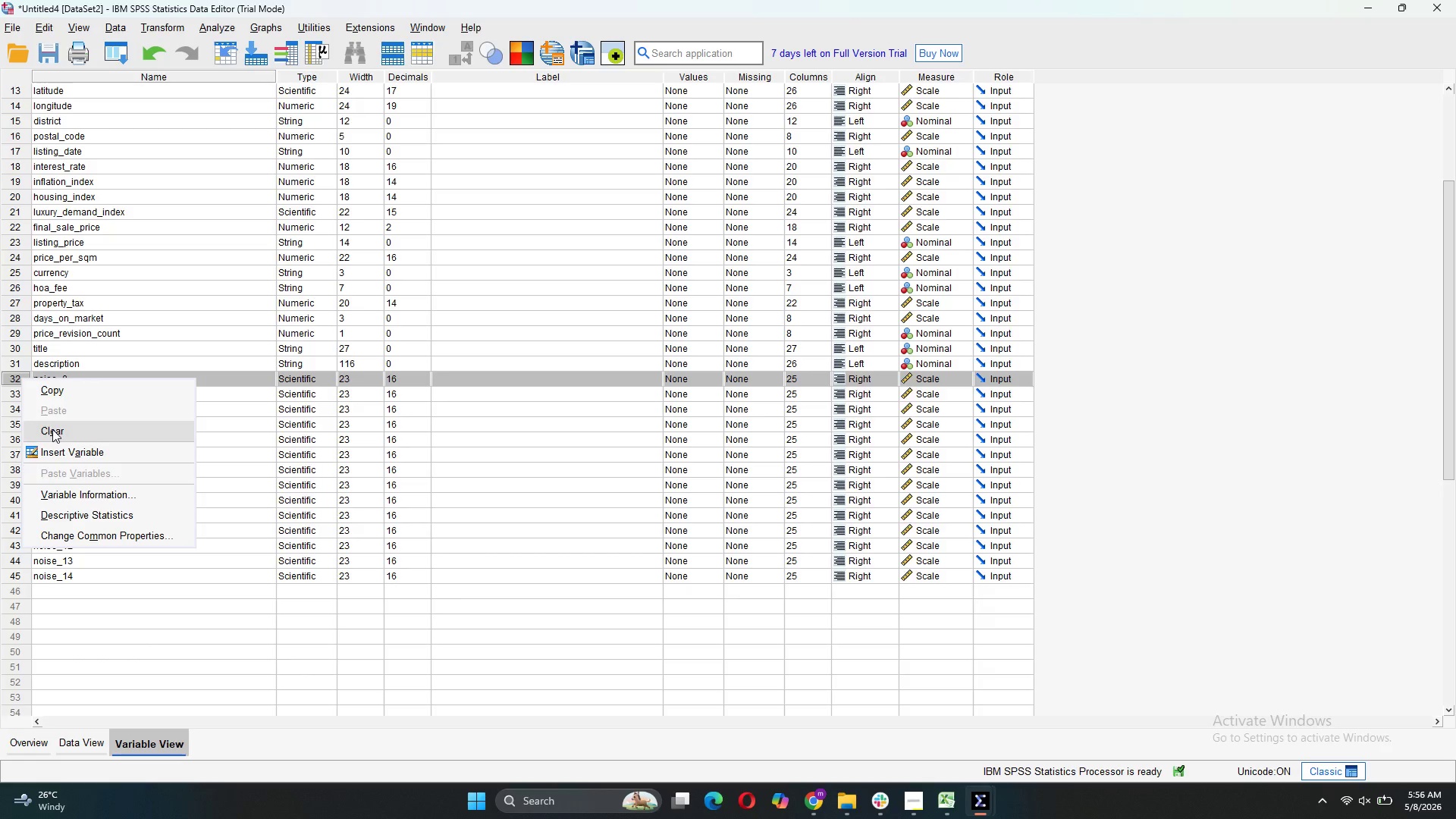 
left_click([52, 428])
 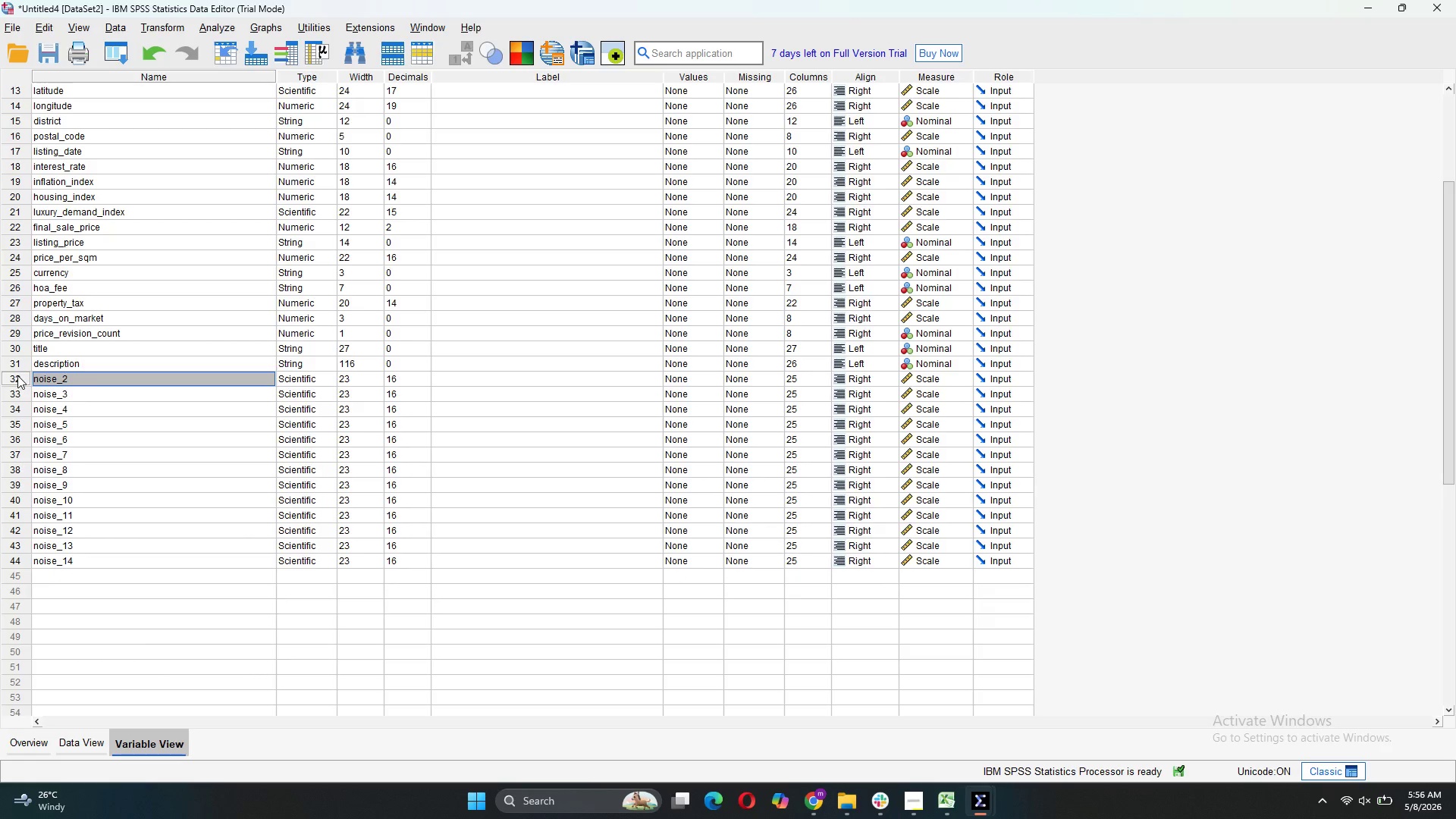 
left_click([17, 377])
 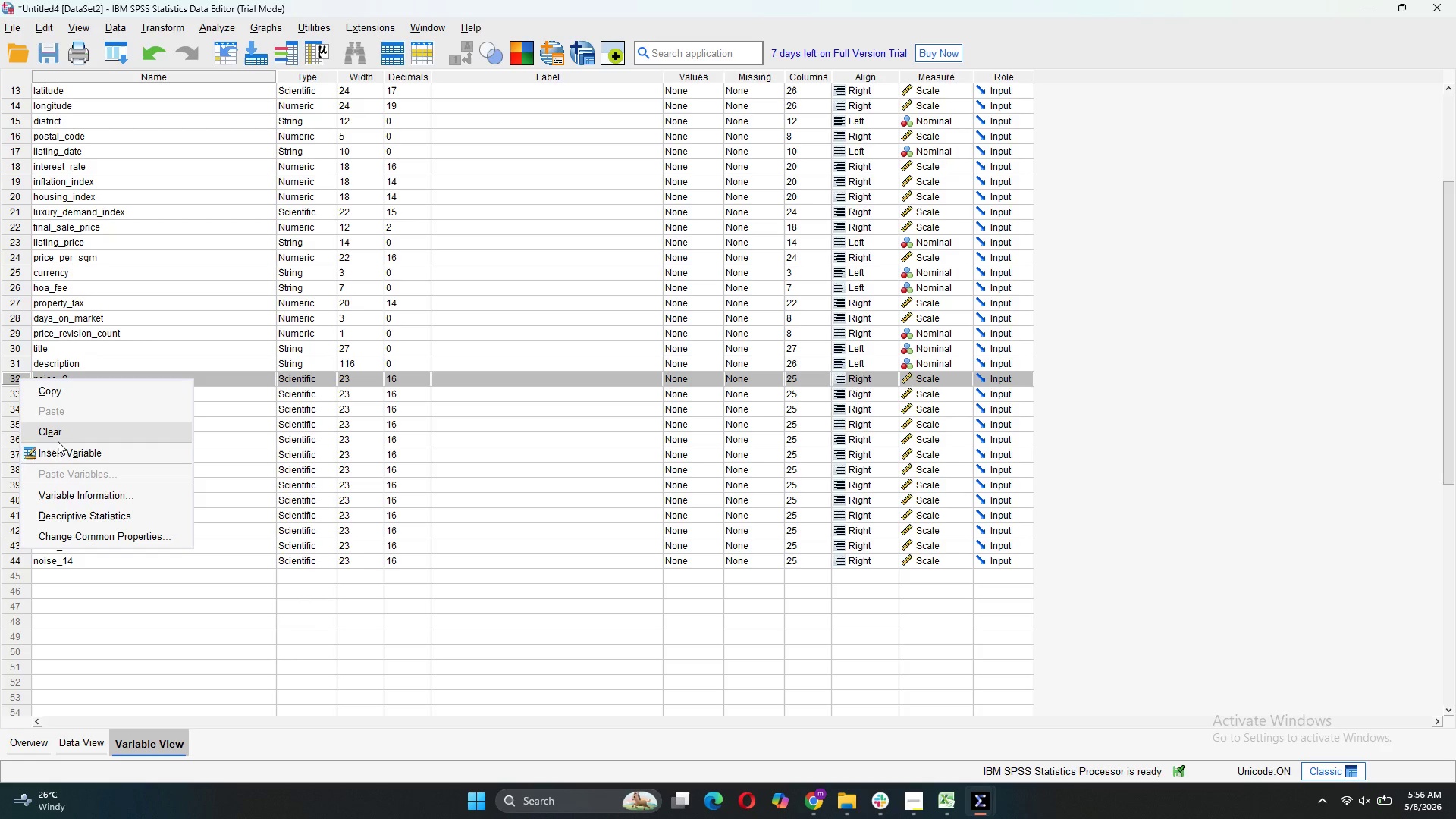 
left_click([58, 437])
 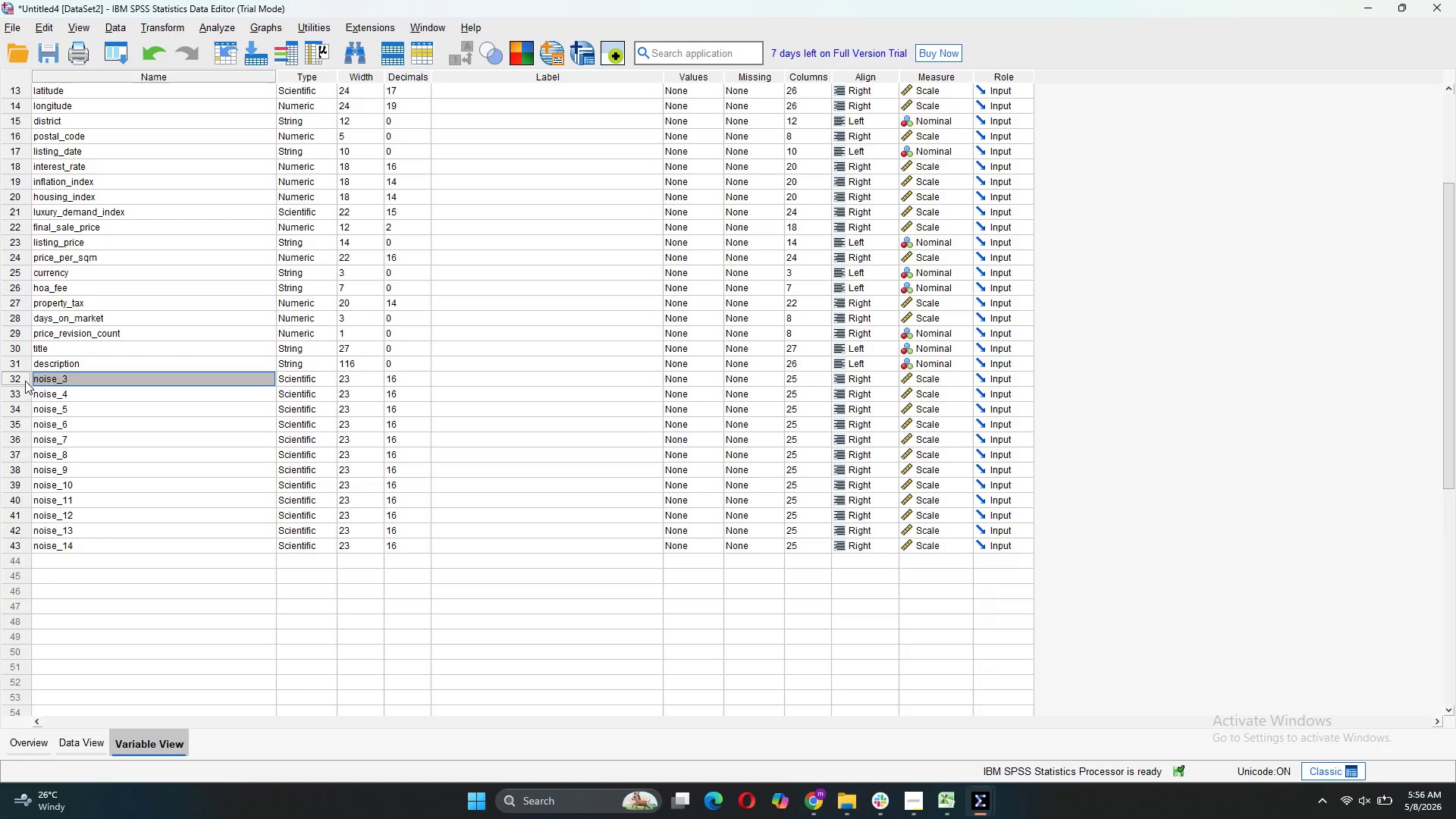 
right_click([25, 377])
 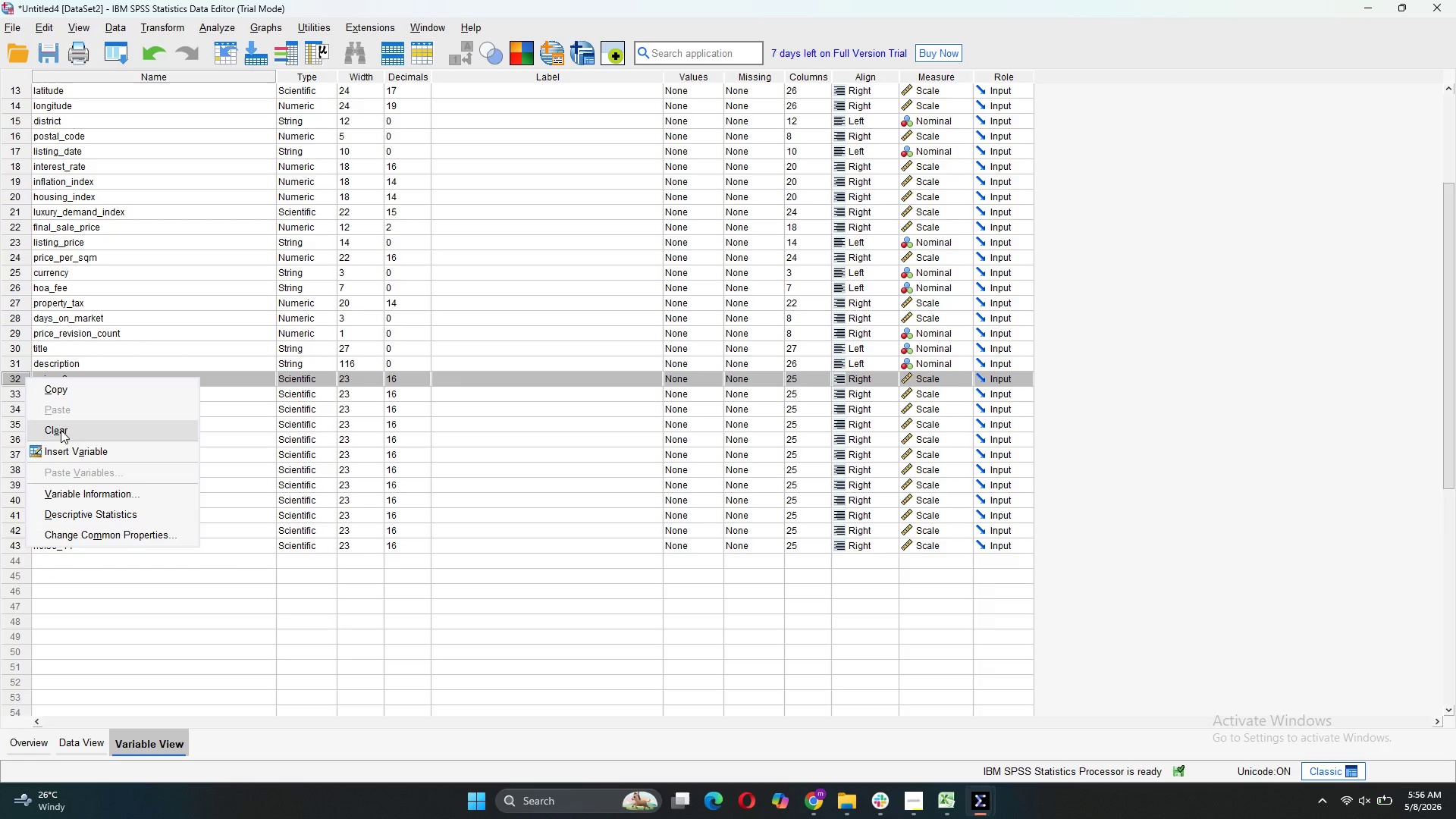 
left_click([61, 430])
 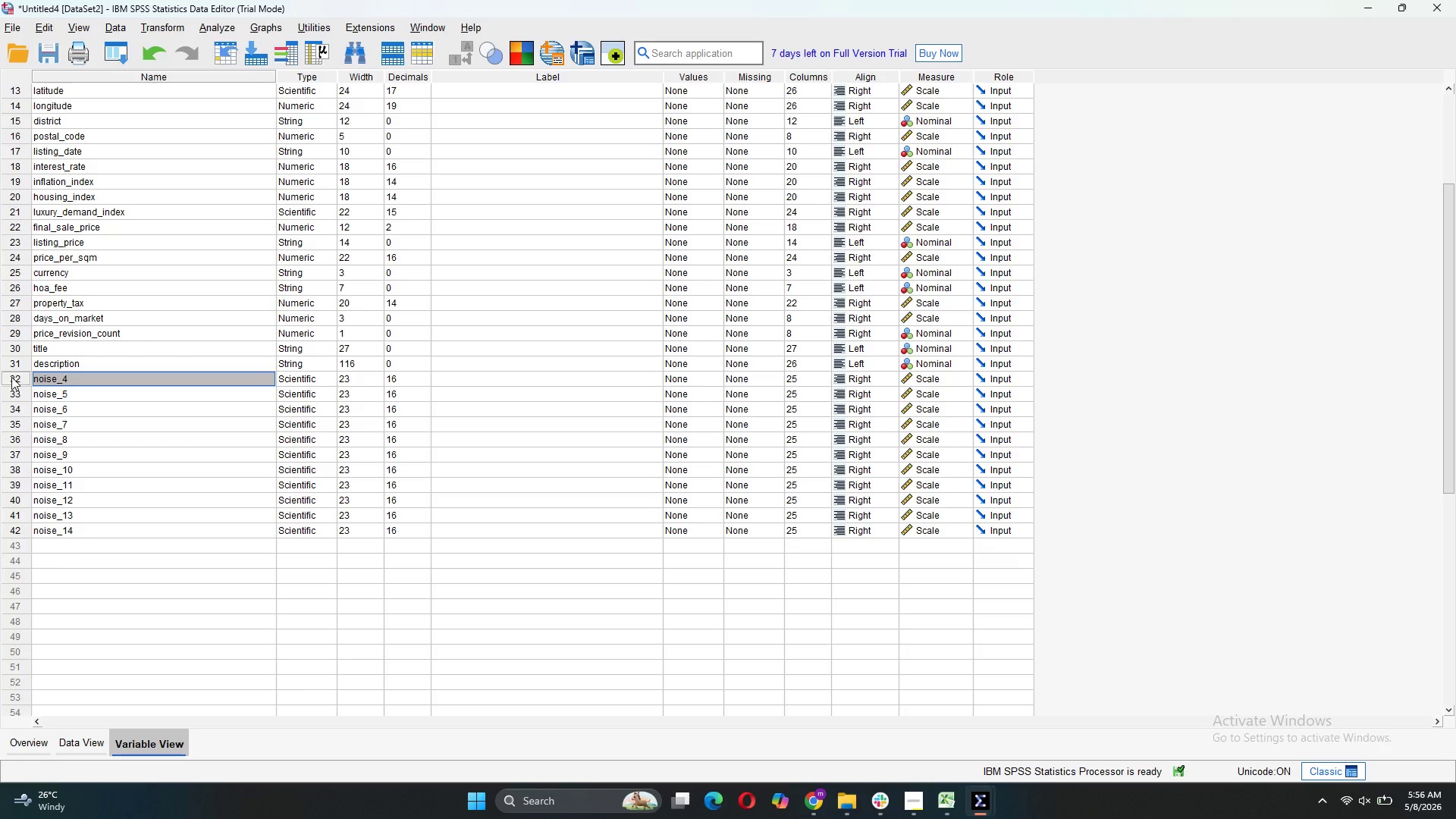 
right_click([11, 377])
 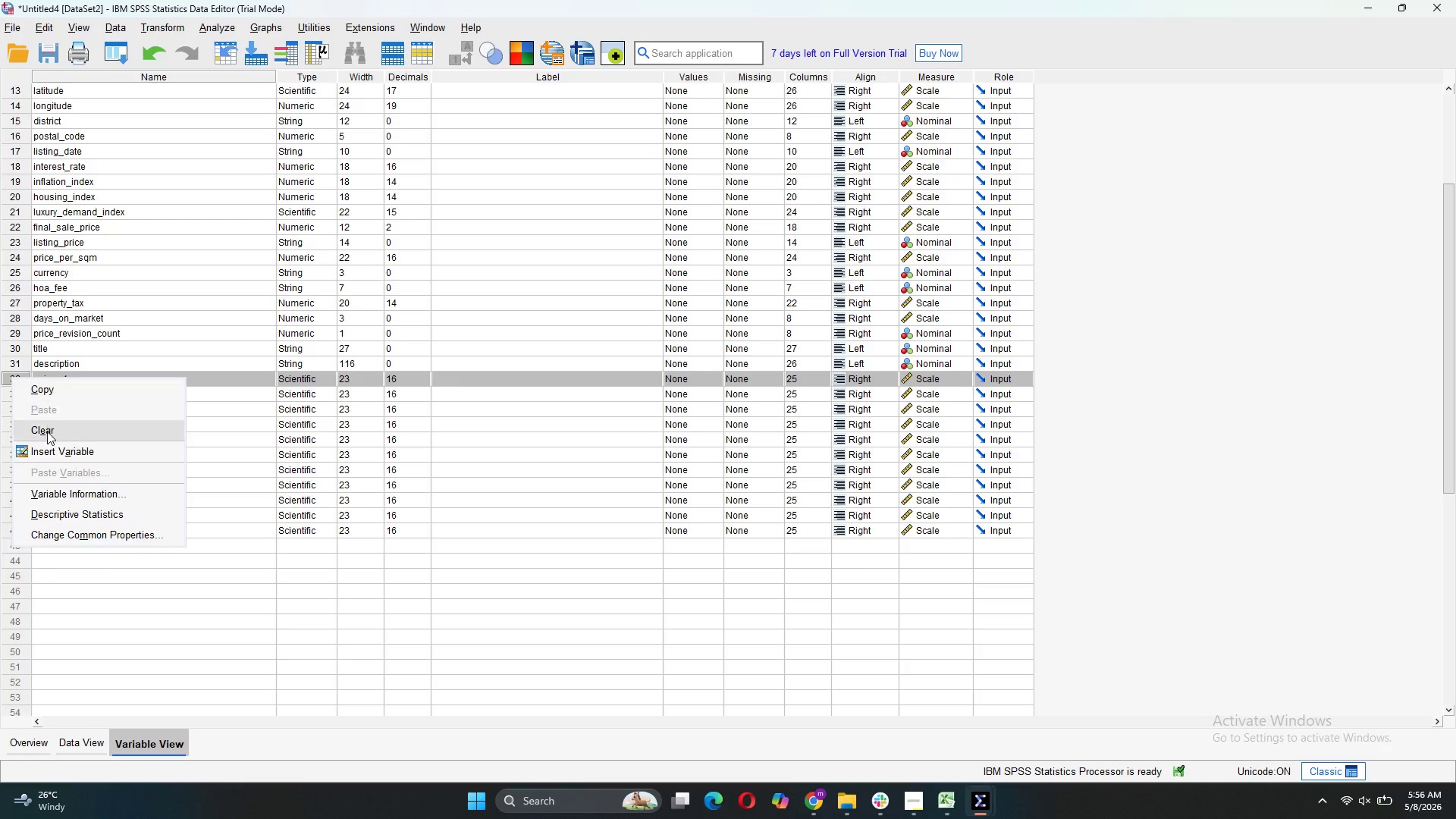 
left_click([47, 431])
 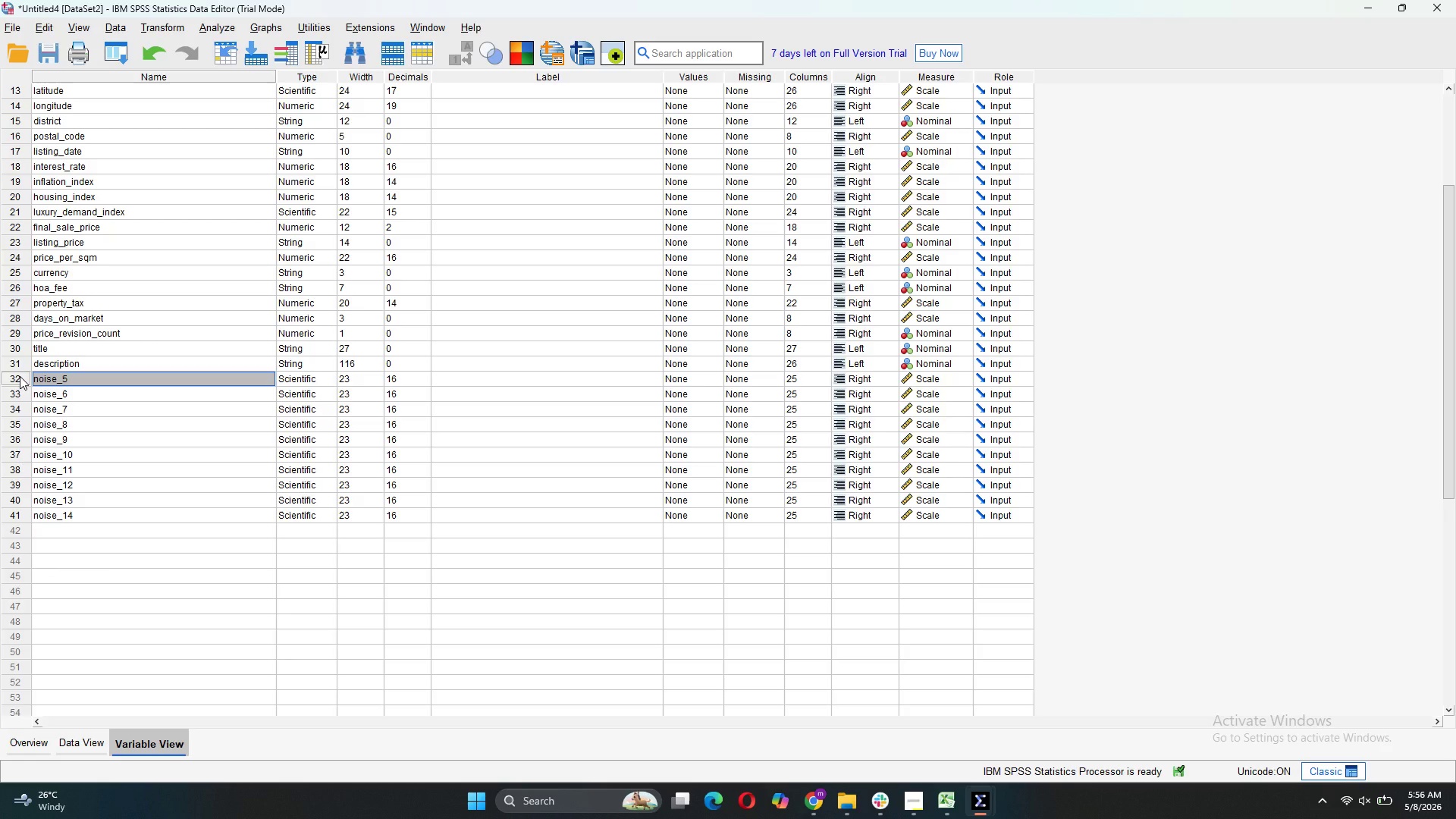 
right_click([20, 376])
 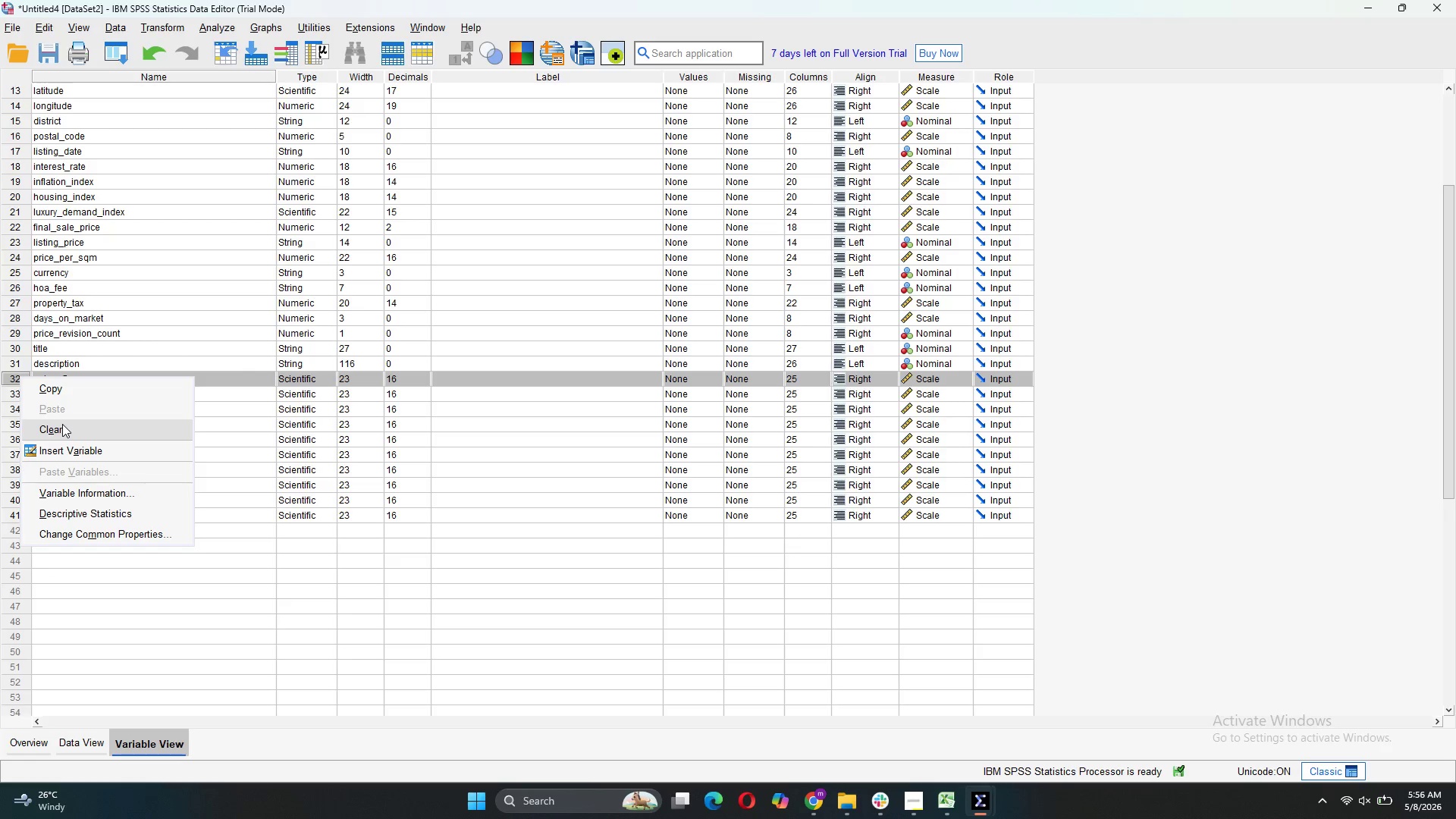 
left_click([62, 424])
 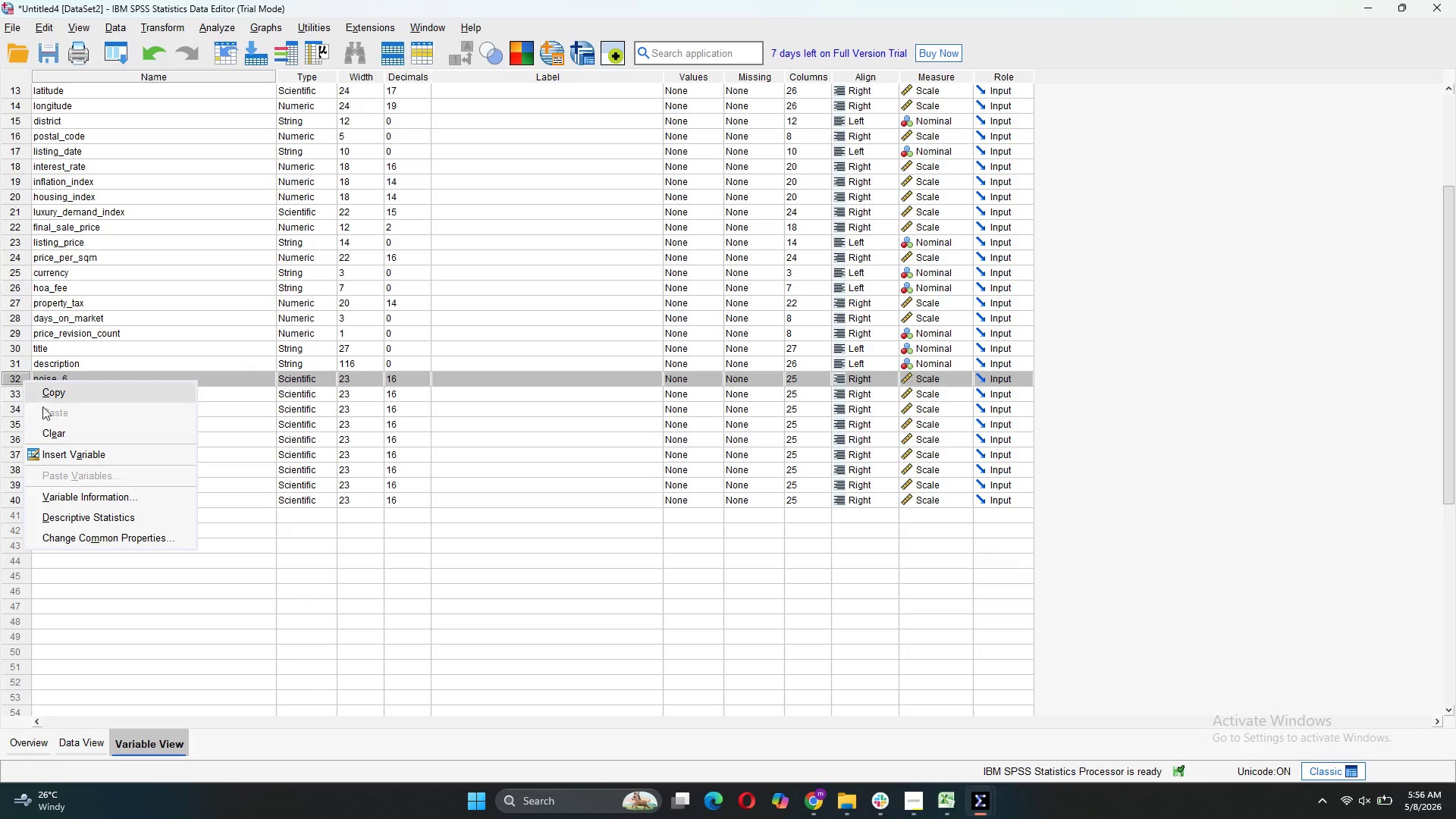 
left_click([55, 430])
 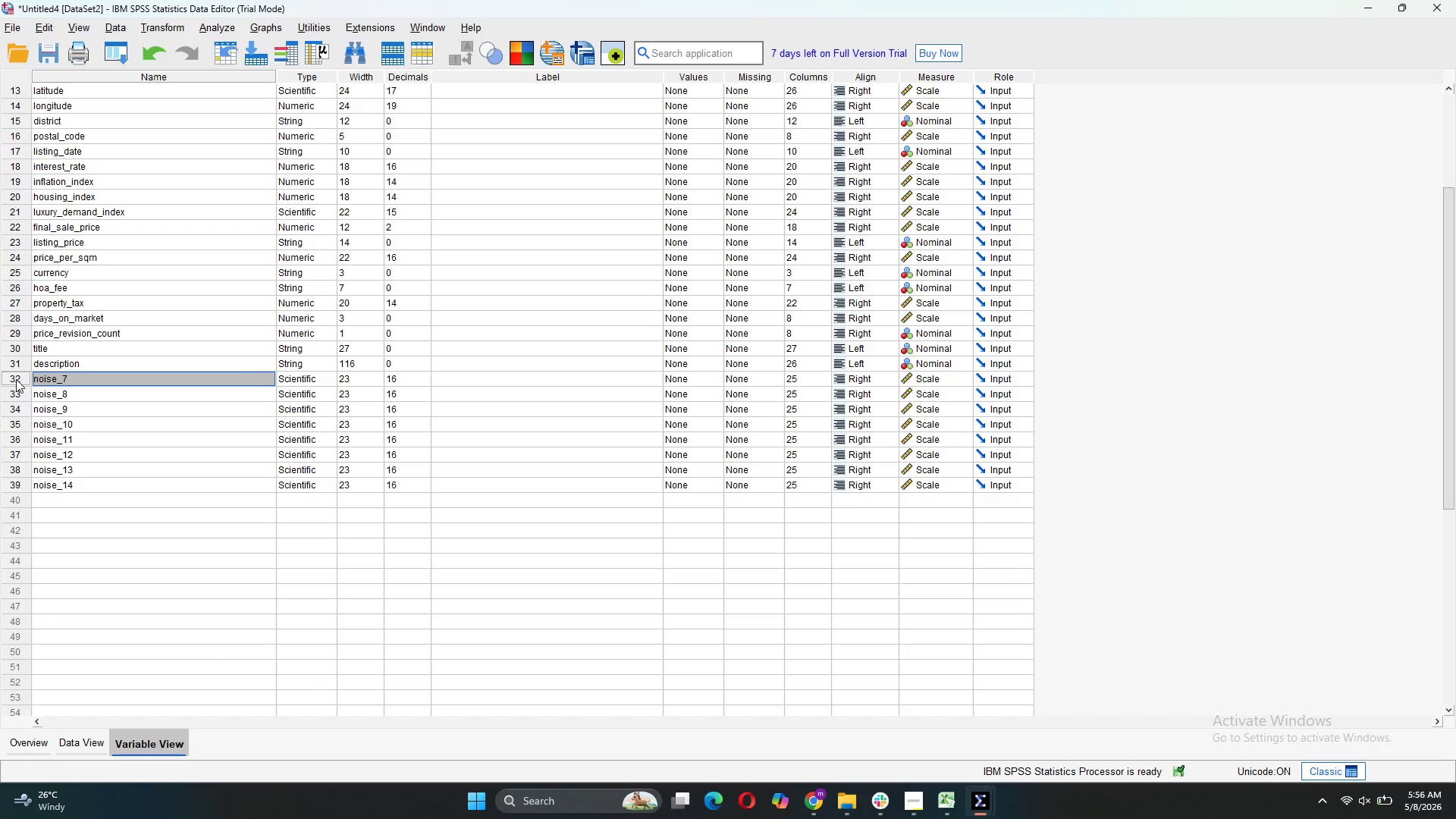 
left_click([16, 379])
 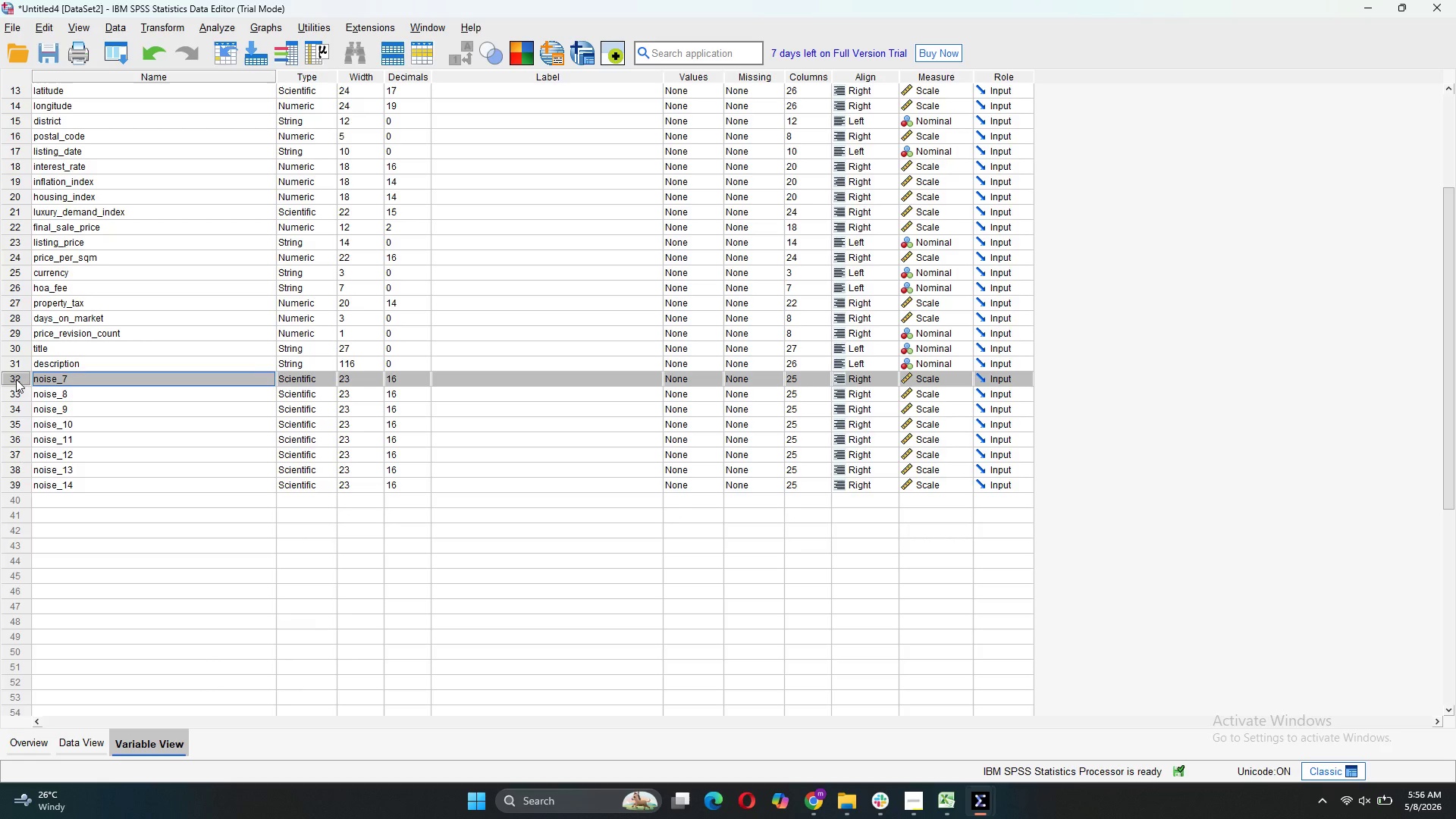 
right_click([16, 379])
 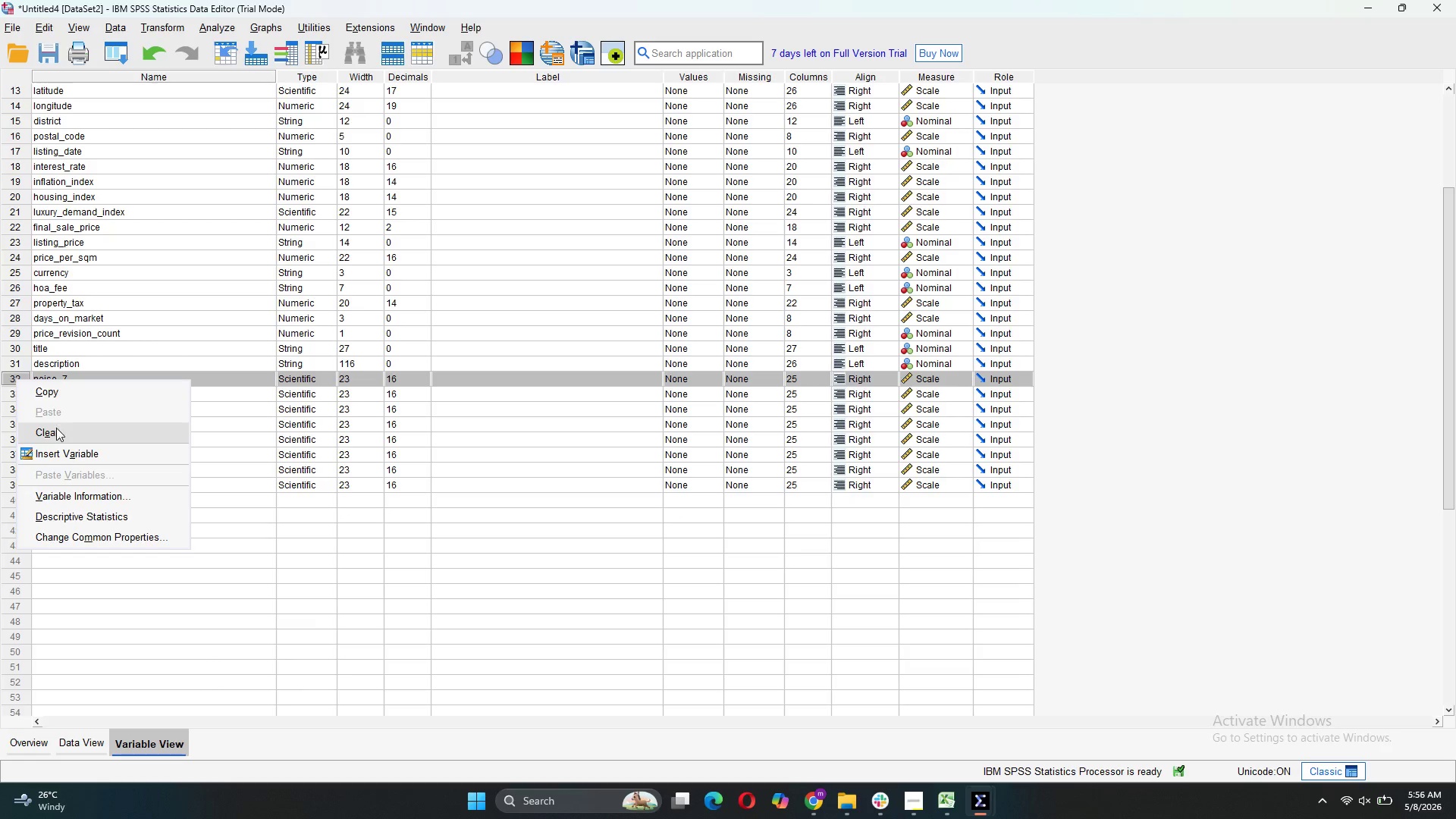 
left_click([56, 429])
 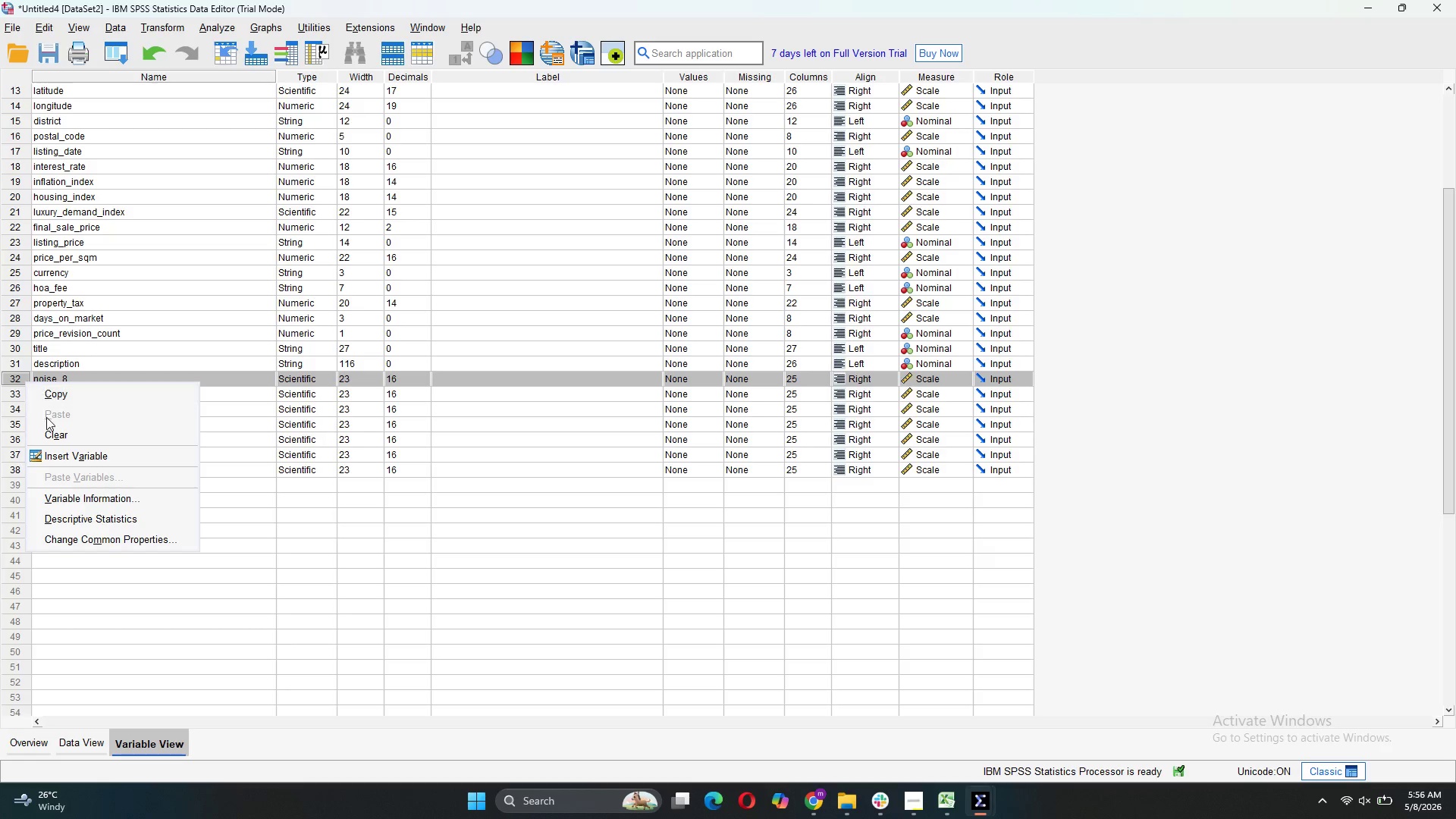 
left_click([51, 428])
 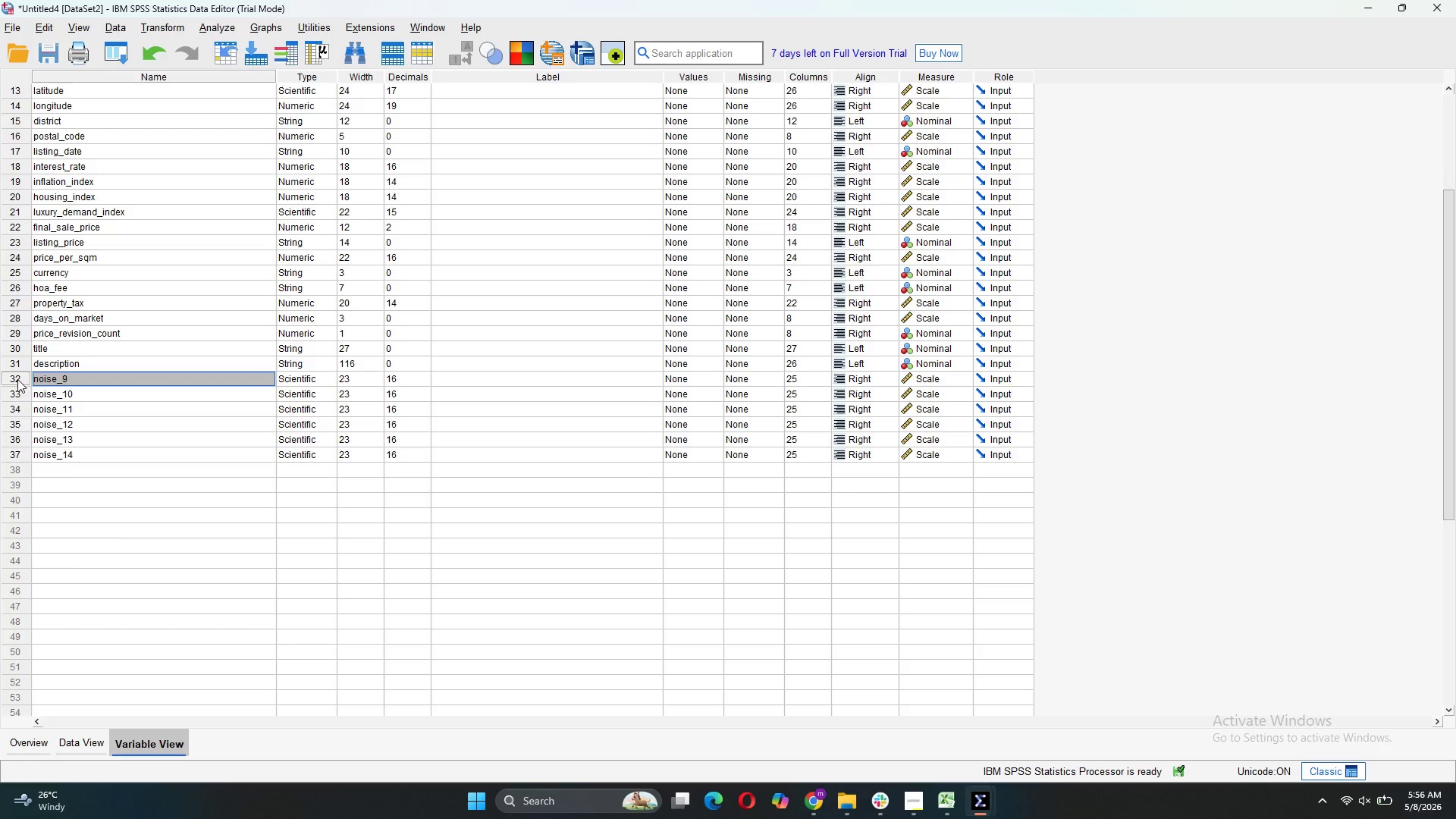 
right_click([17, 379])
 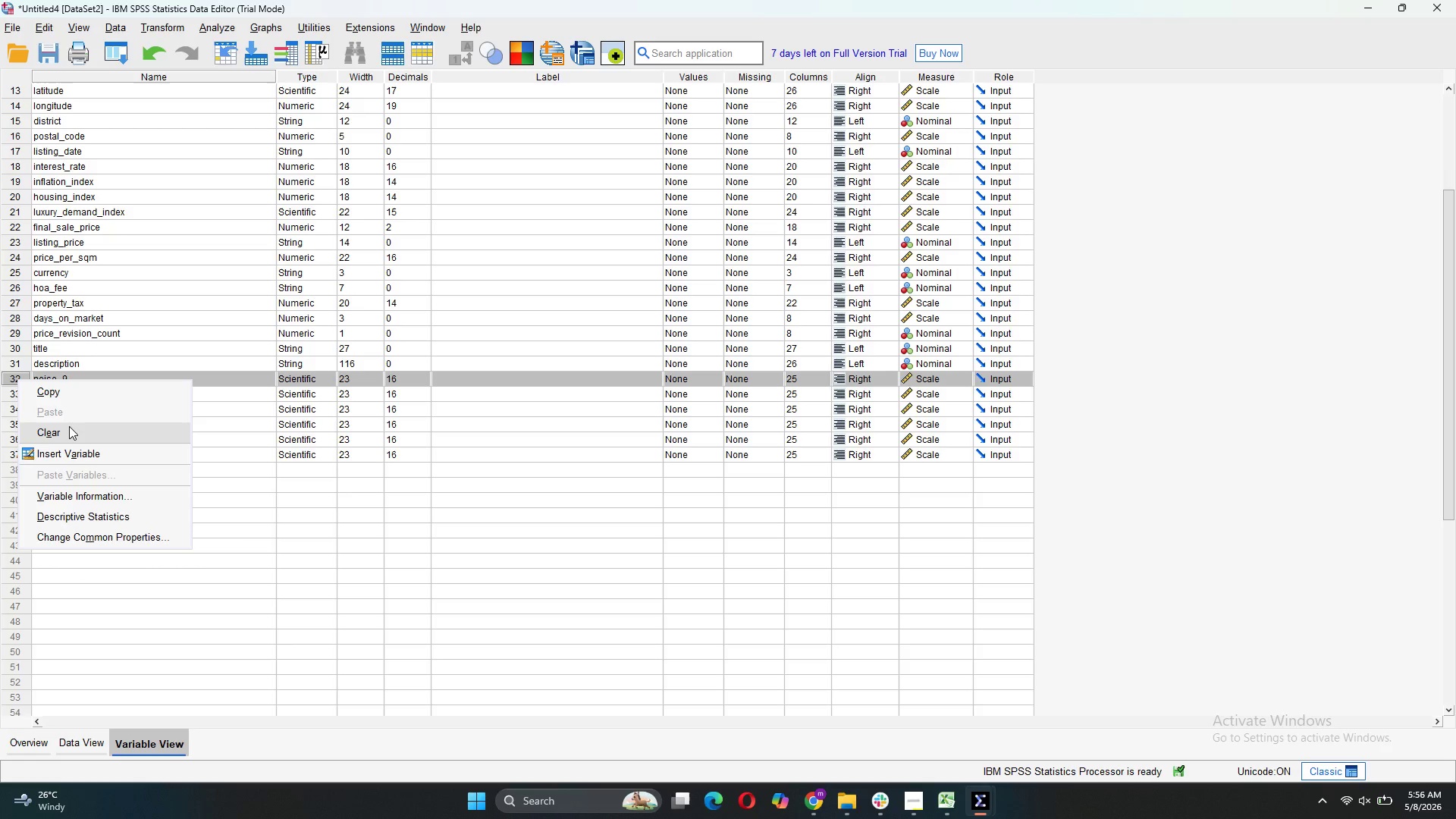 
left_click([70, 427])
 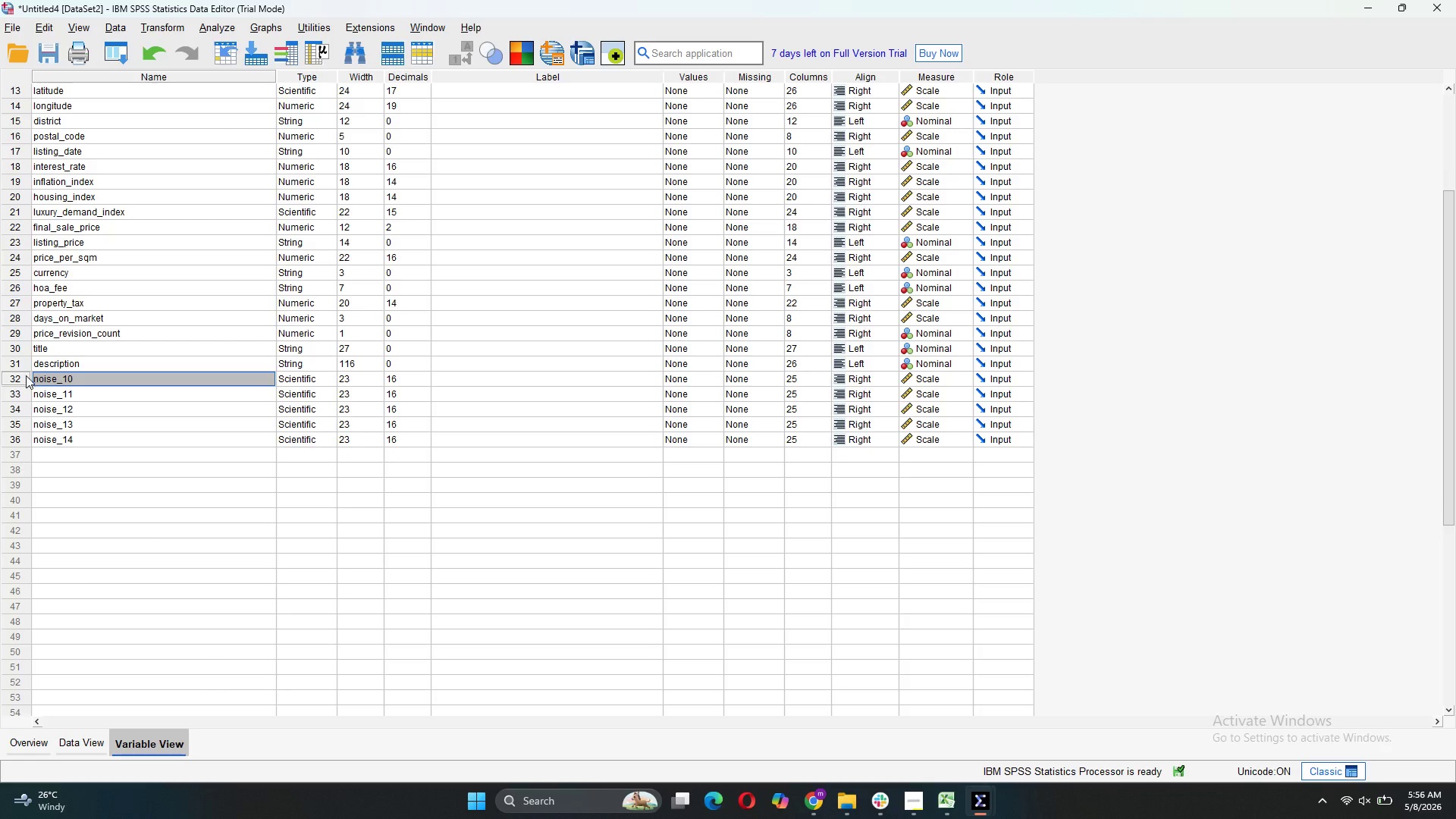 
right_click([27, 378])
 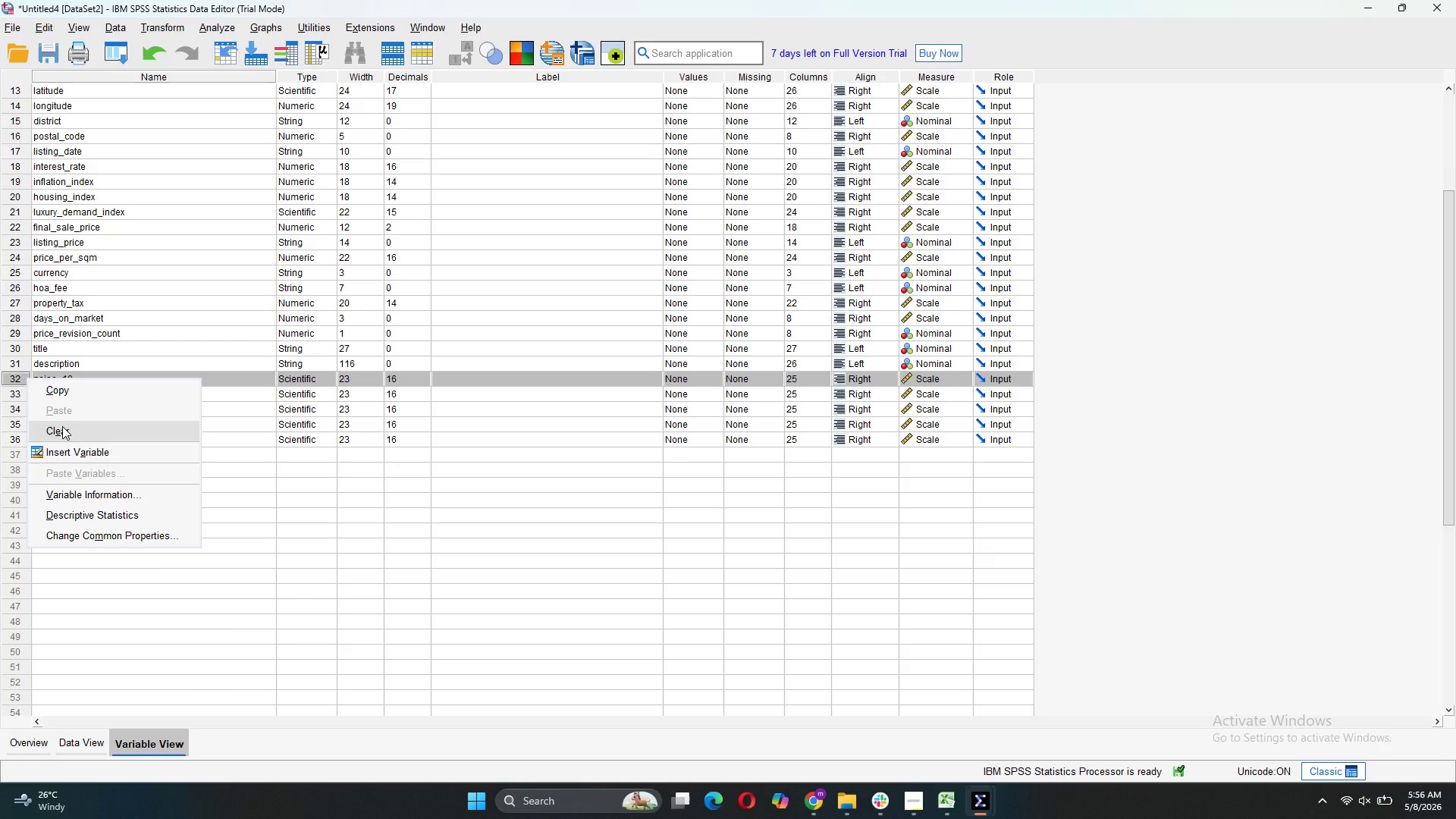 
left_click([62, 426])
 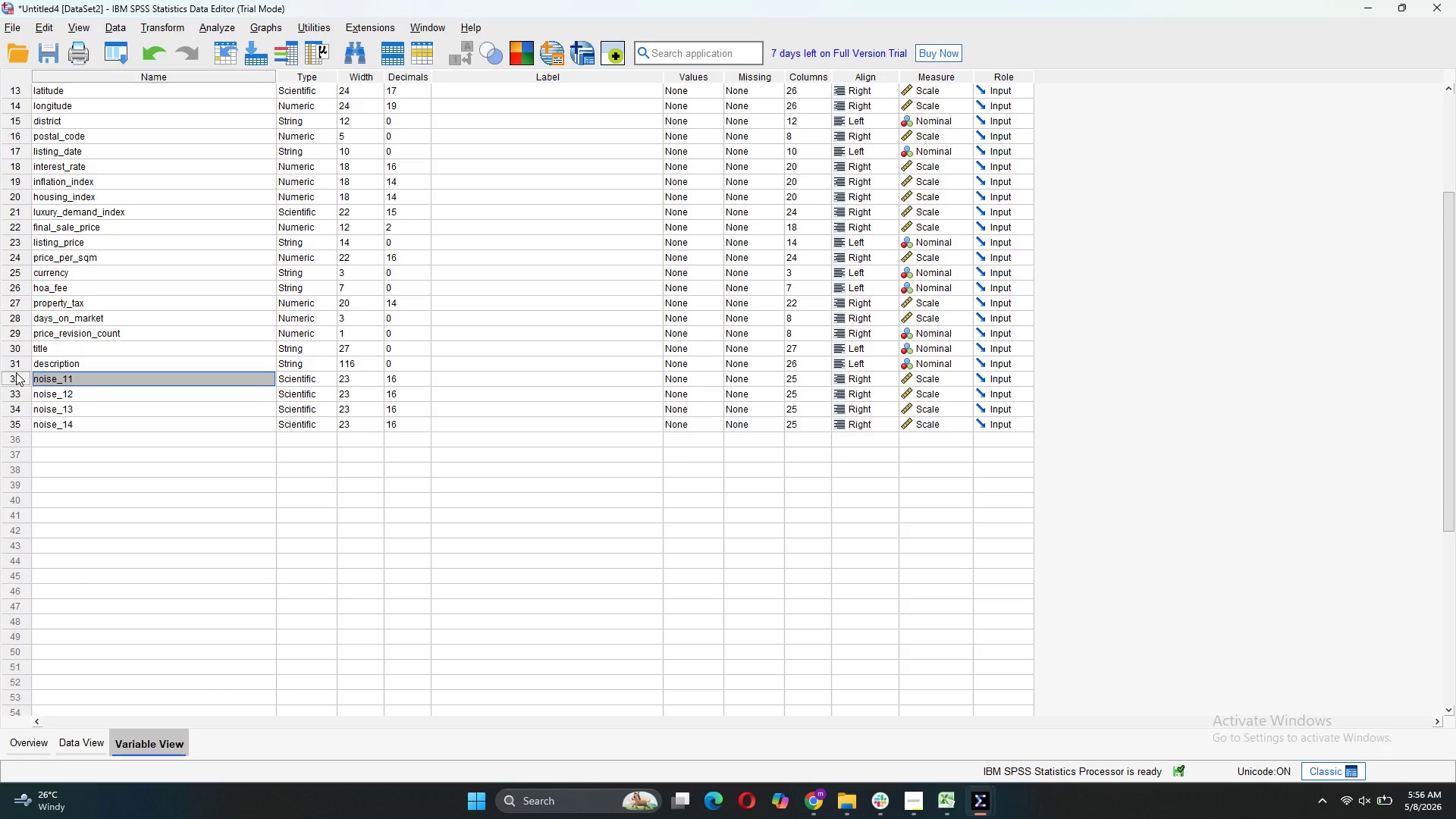 
right_click([16, 372])
 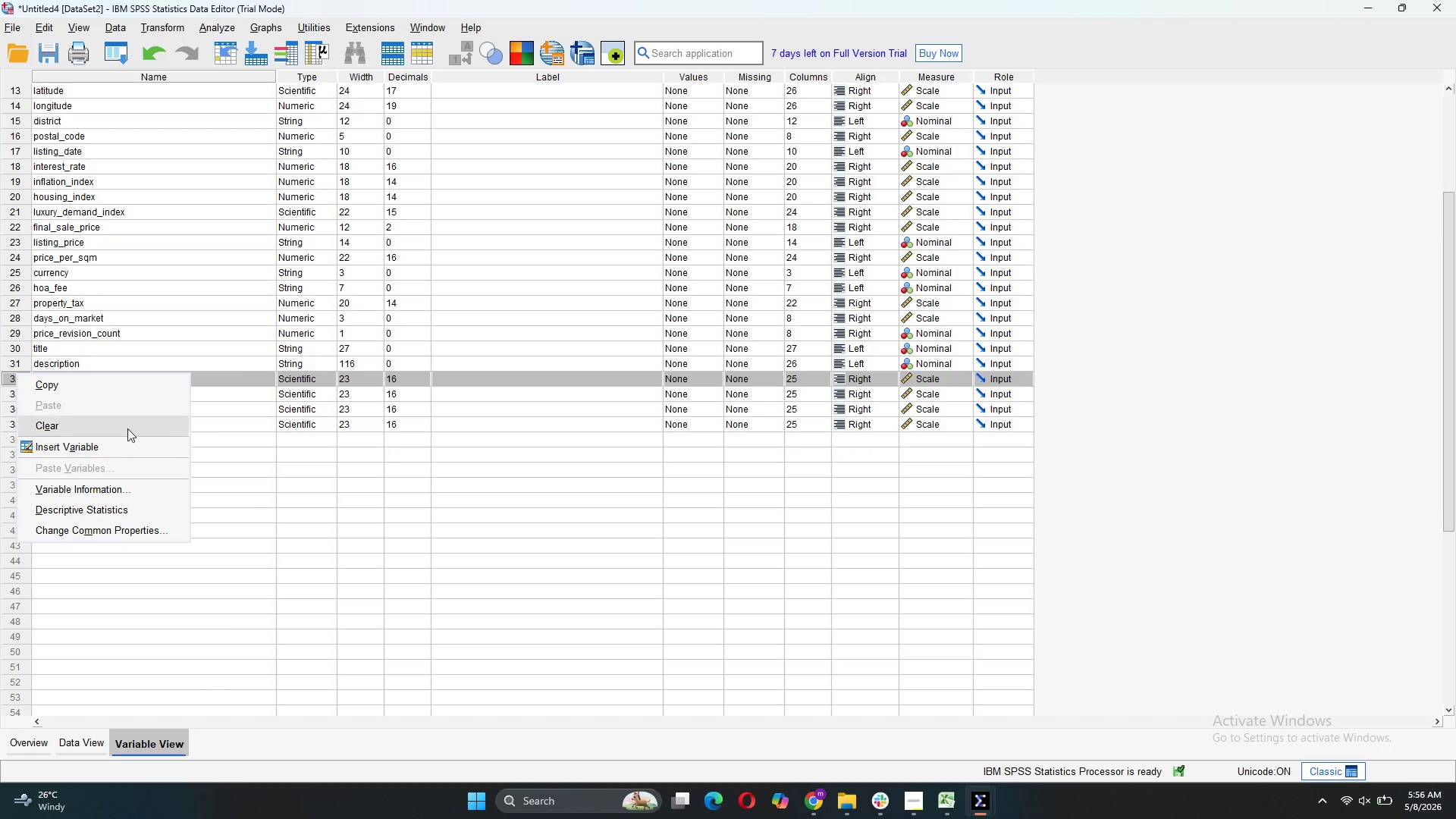 
left_click([127, 427])
 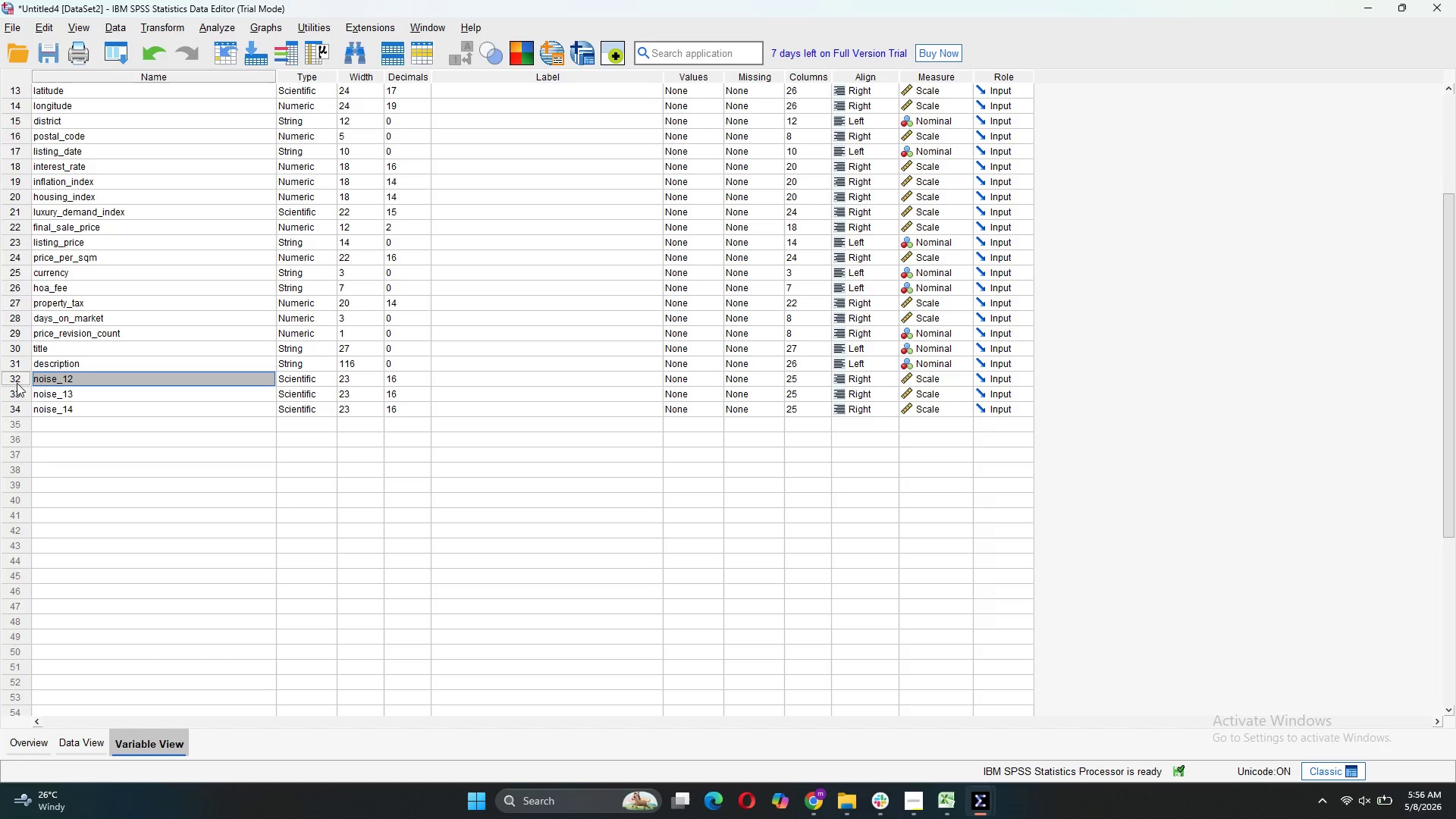 
right_click([19, 379])
 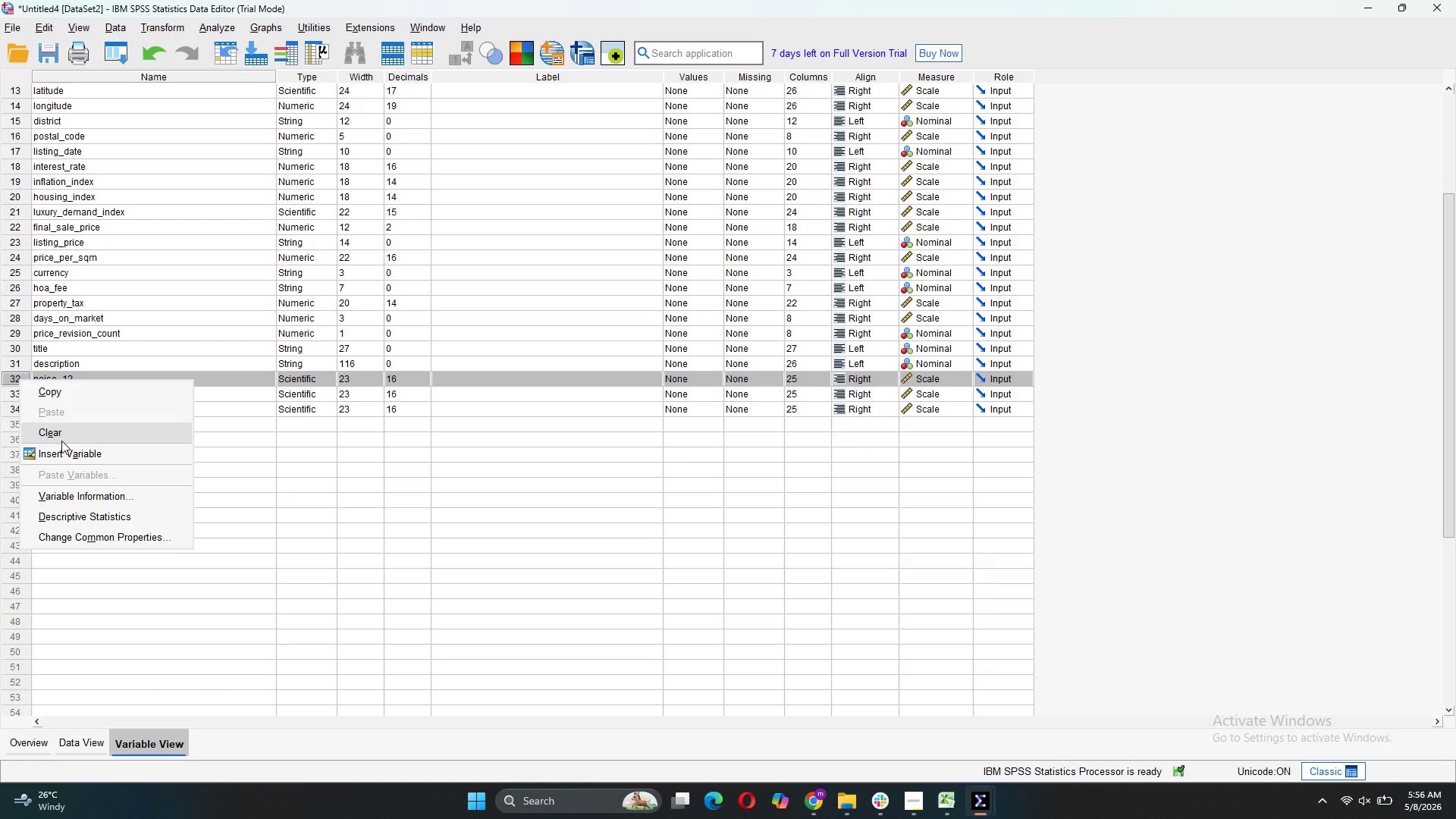 
left_click([66, 429])
 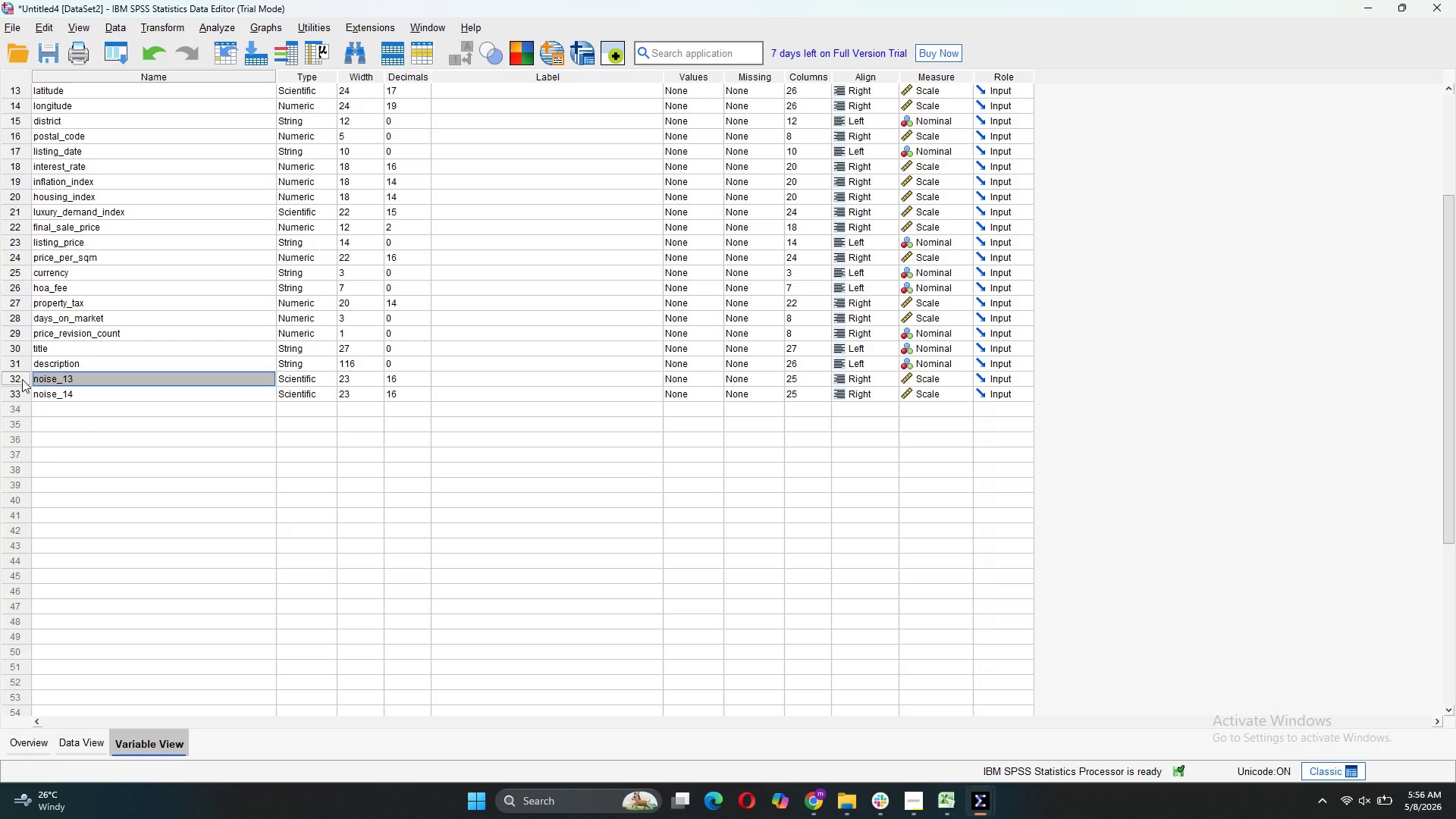 
right_click([22, 379])
 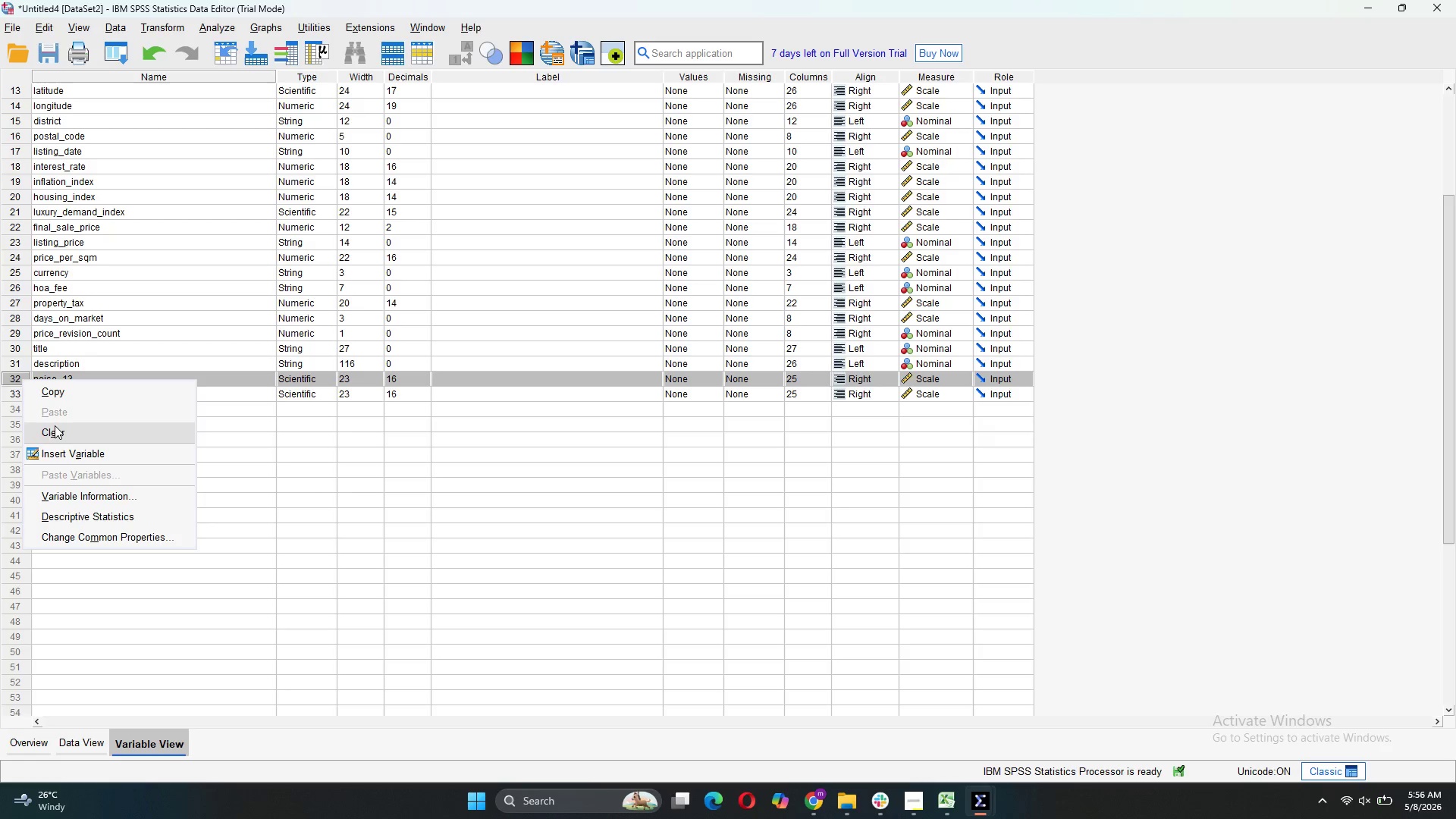 
left_click([55, 431])
 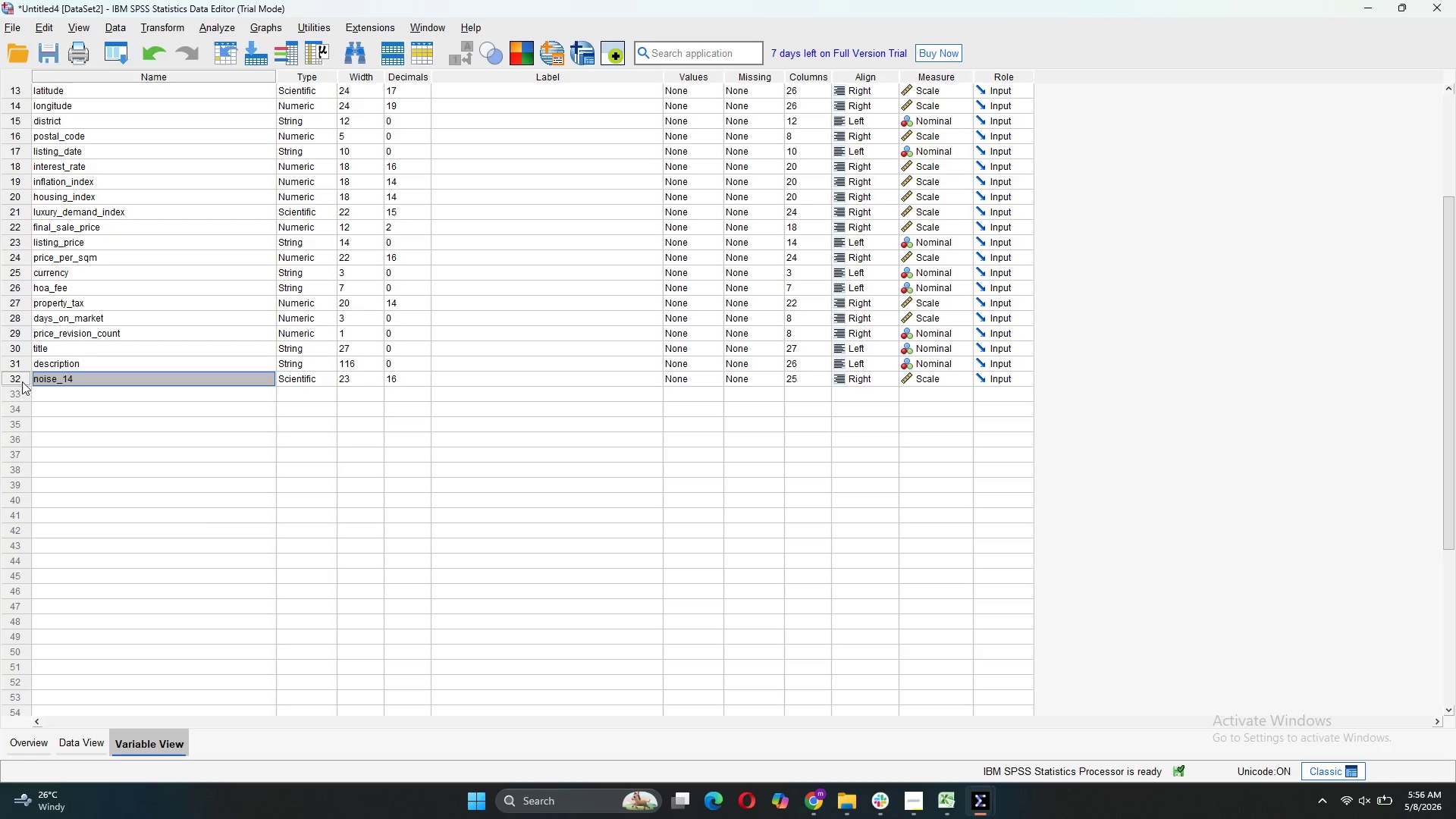 
right_click([24, 378])
 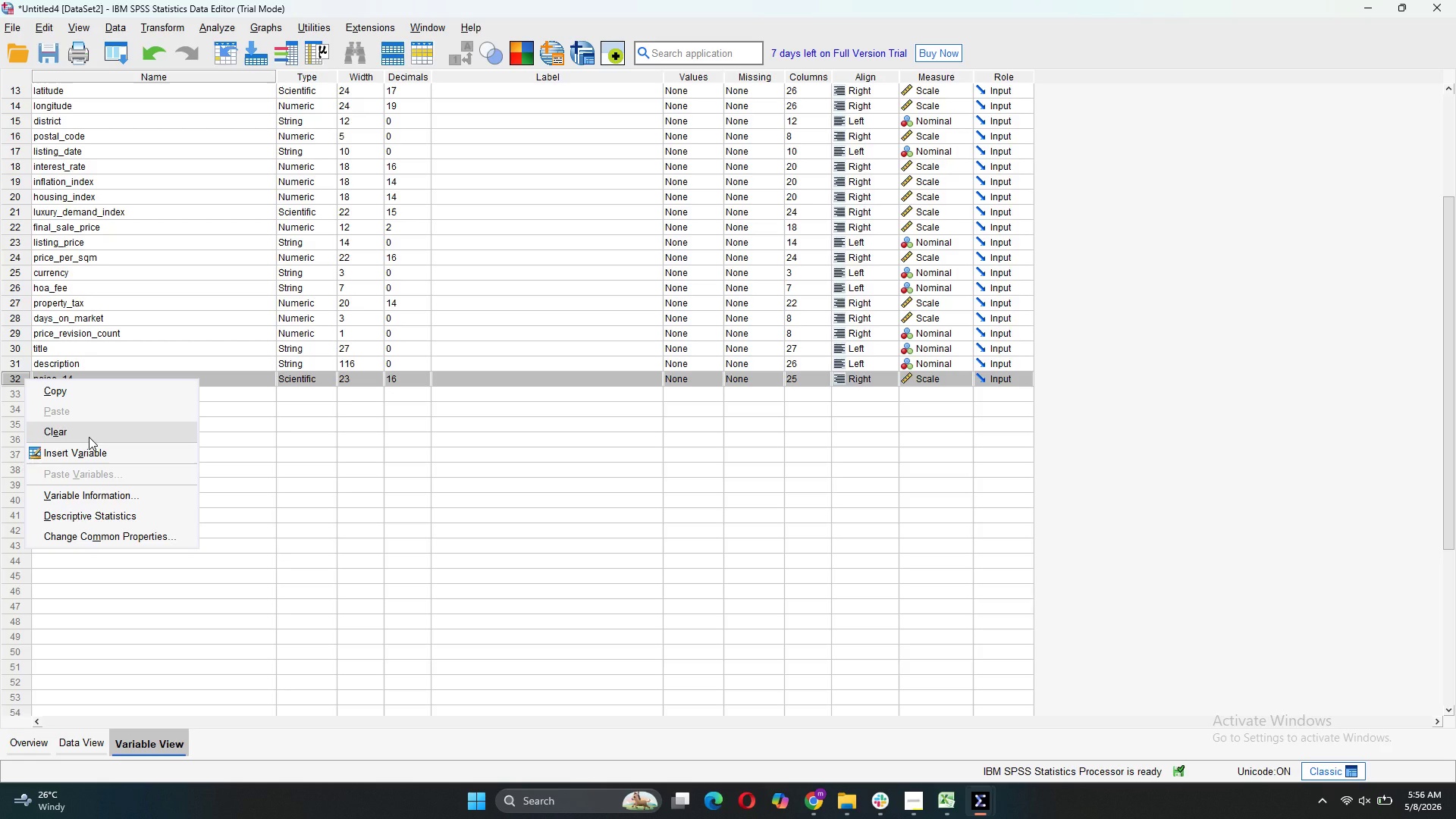 
left_click([89, 437])
 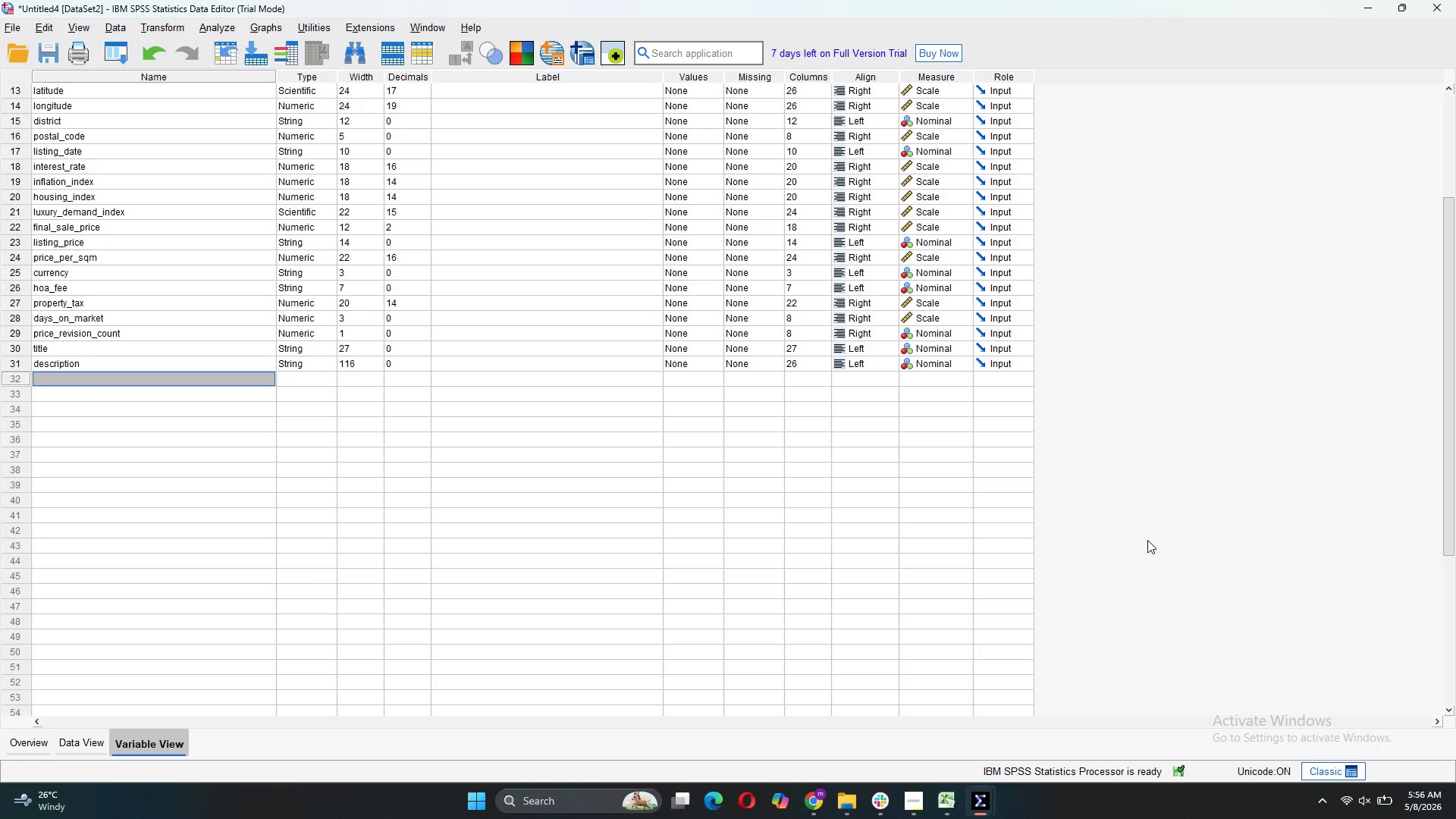 
left_click([1135, 415])
 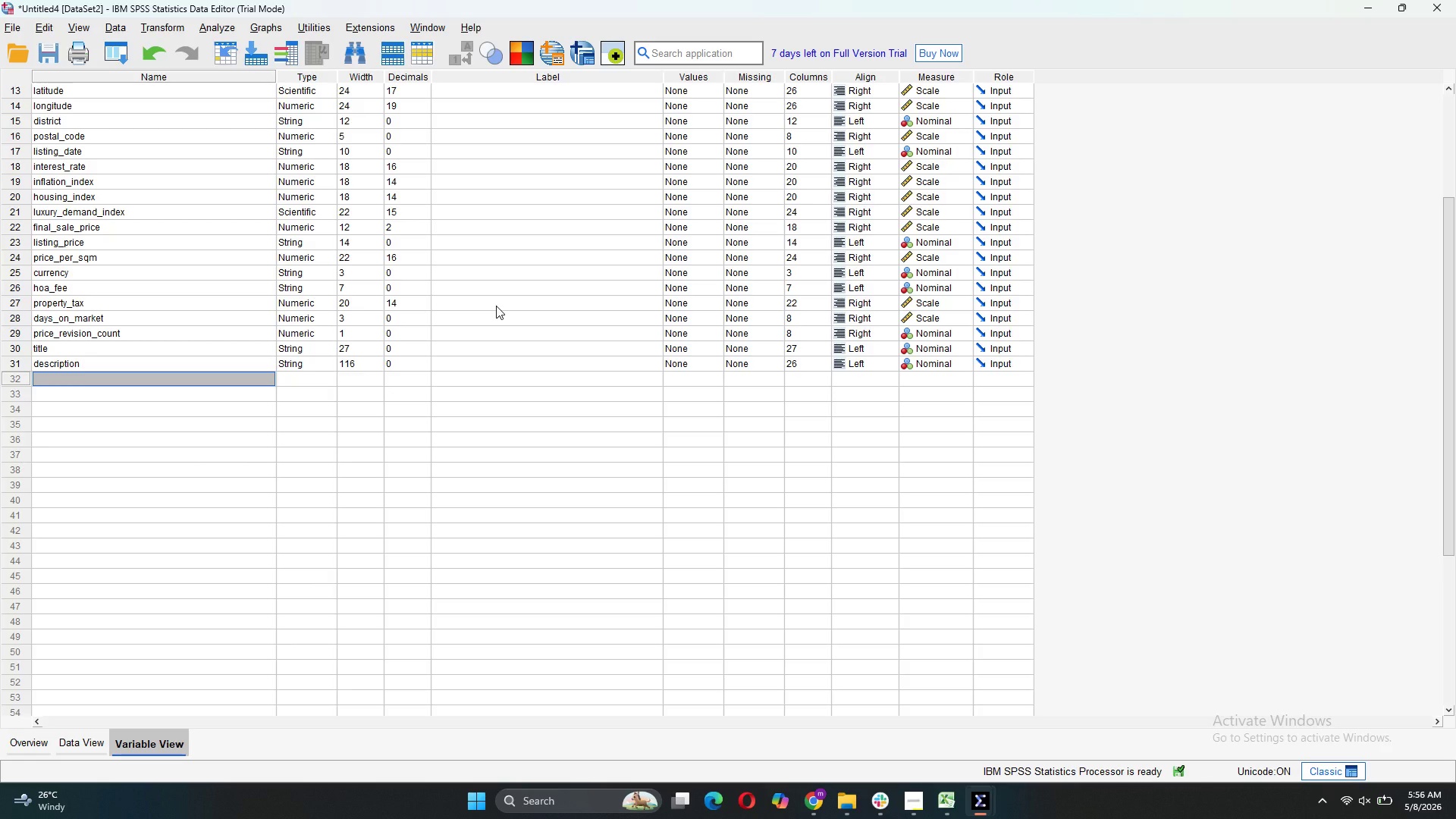 
wait(8.44)
 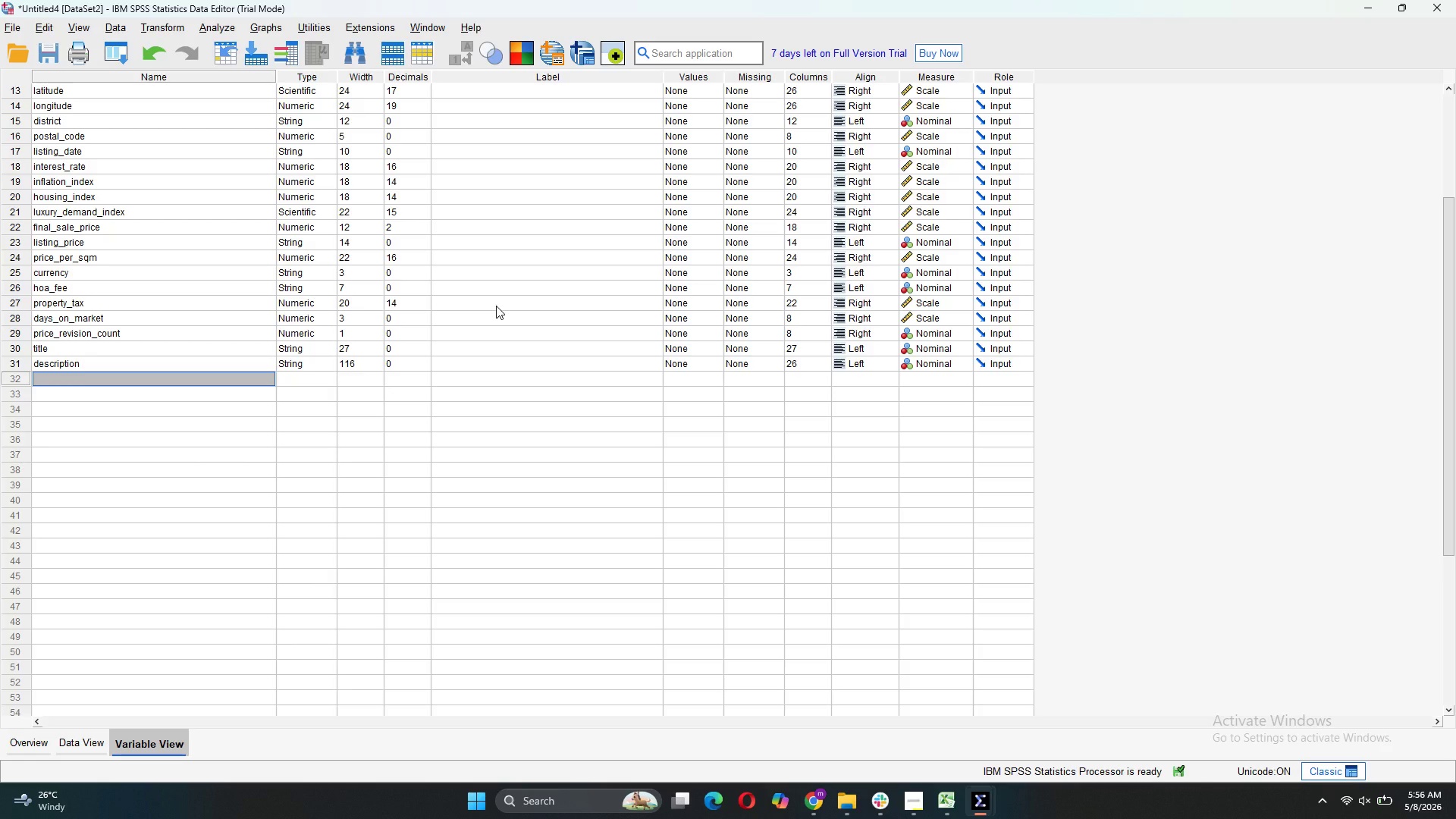 
left_click([71, 736])
 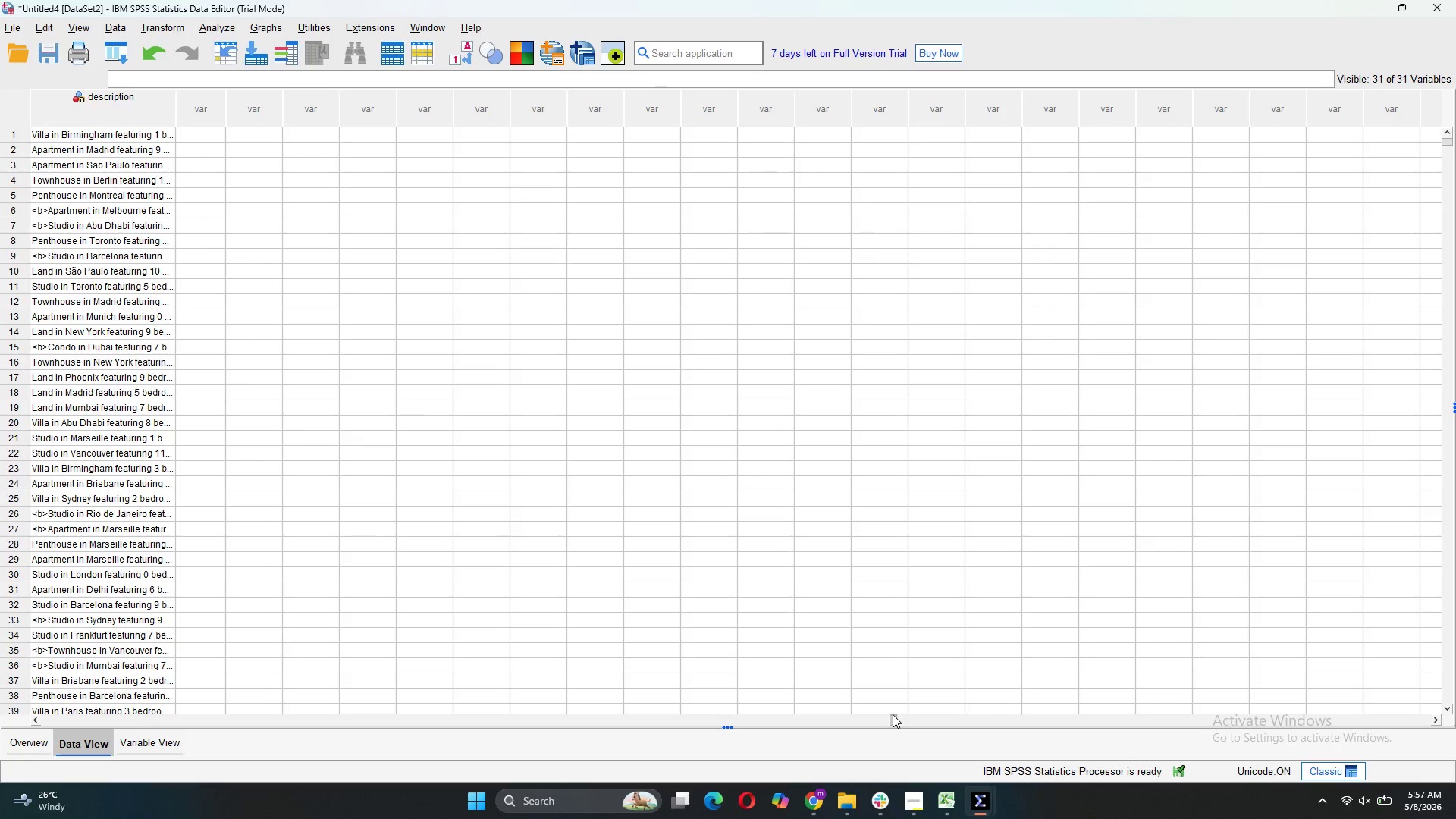 
left_click_drag(start_coordinate=[896, 724], to_coordinate=[0, 706])
 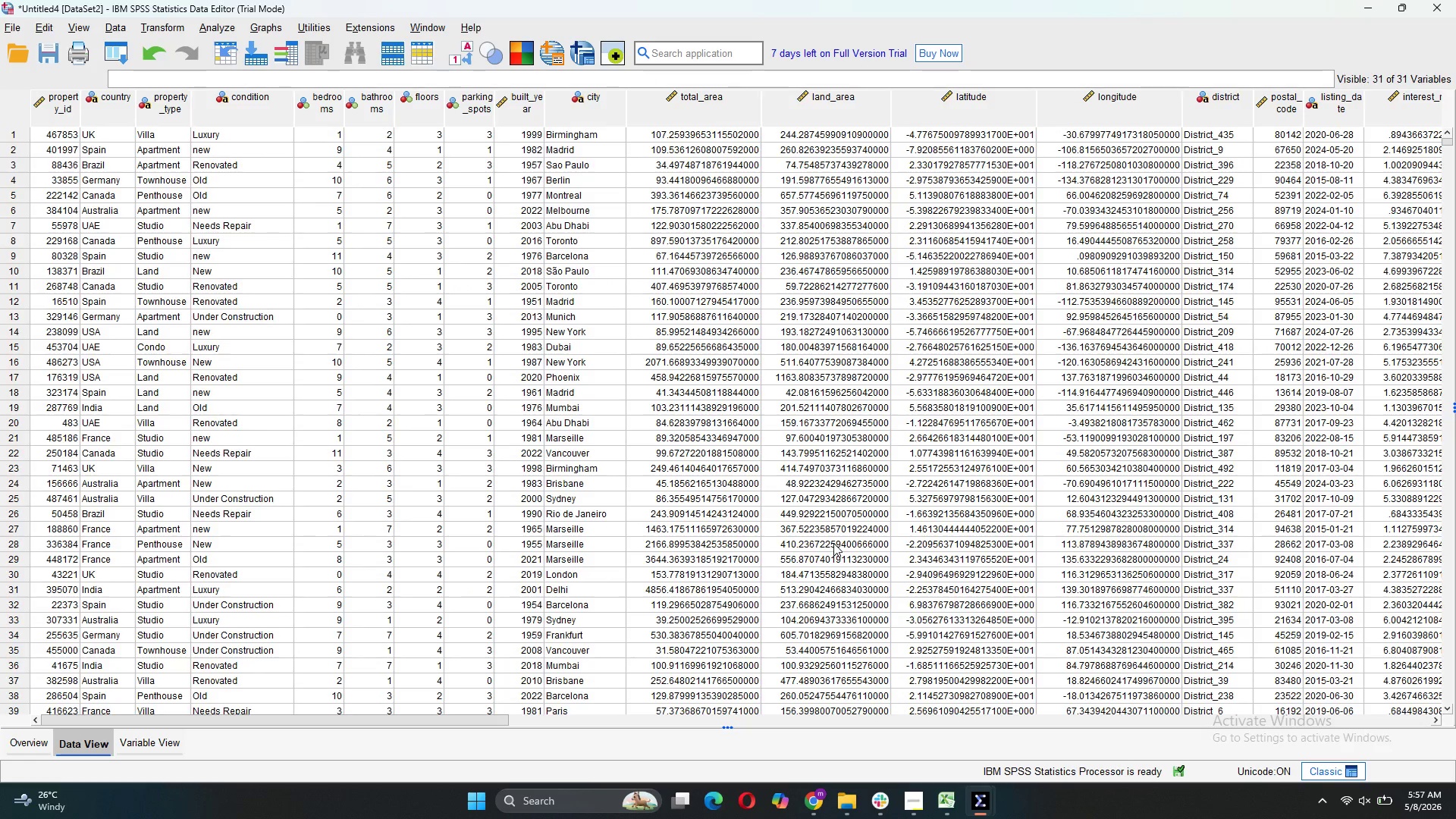 
scroll: coordinate [833, 543], scroll_direction: up, amount: 6.0
 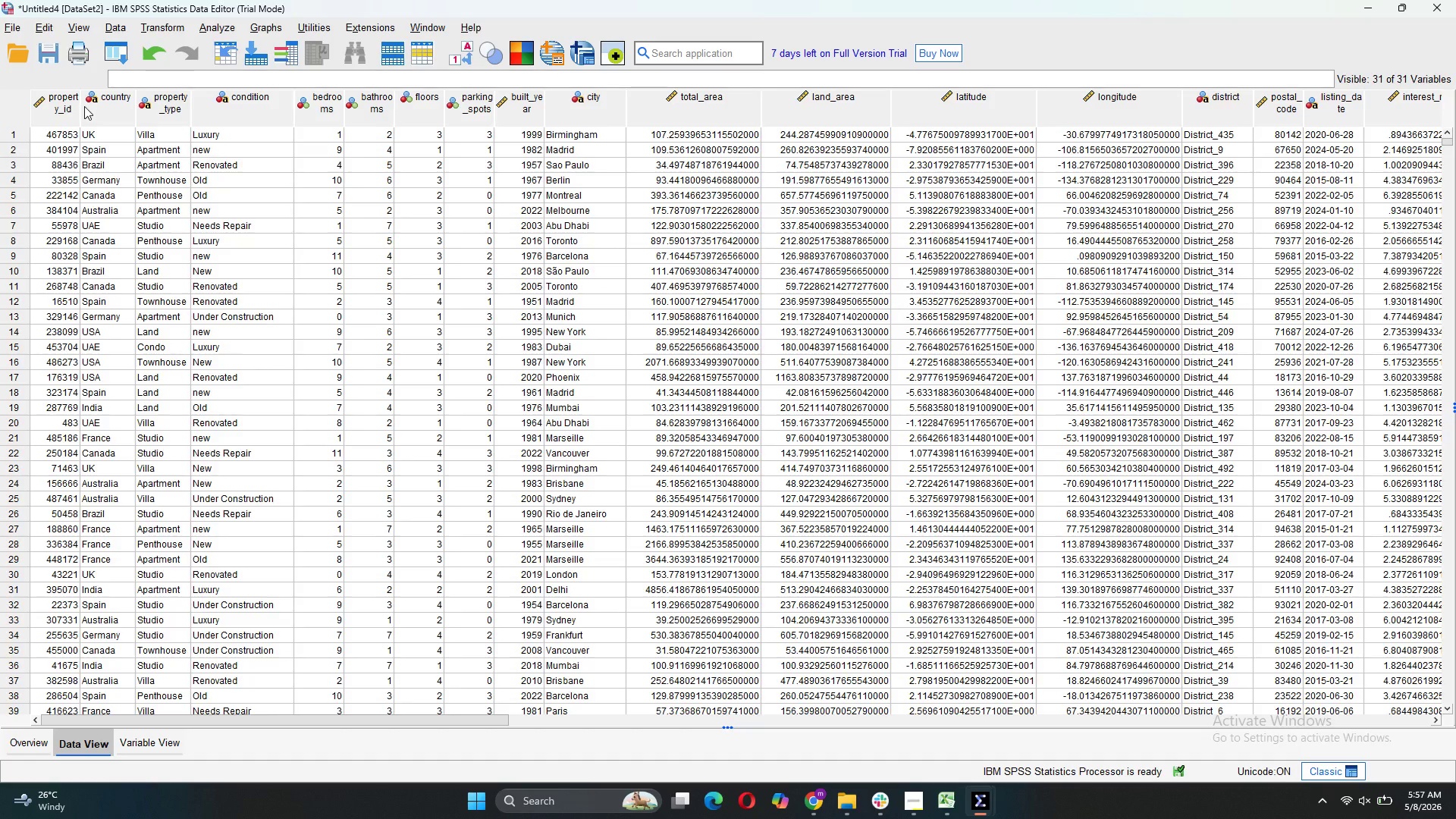 
left_click_drag(start_coordinate=[80, 114], to_coordinate=[118, 115])
 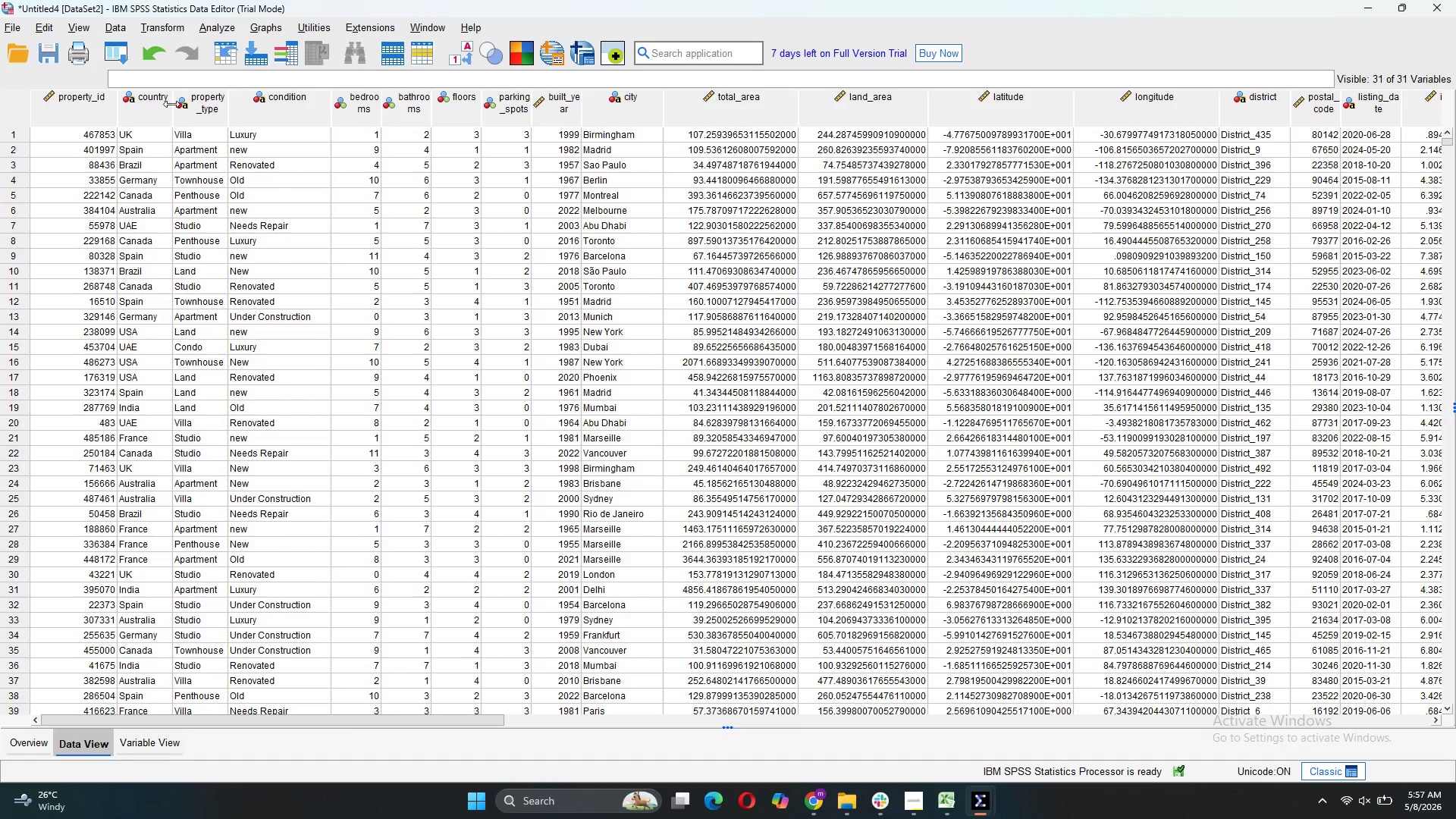 
left_click_drag(start_coordinate=[171, 104], to_coordinate=[228, 109])
 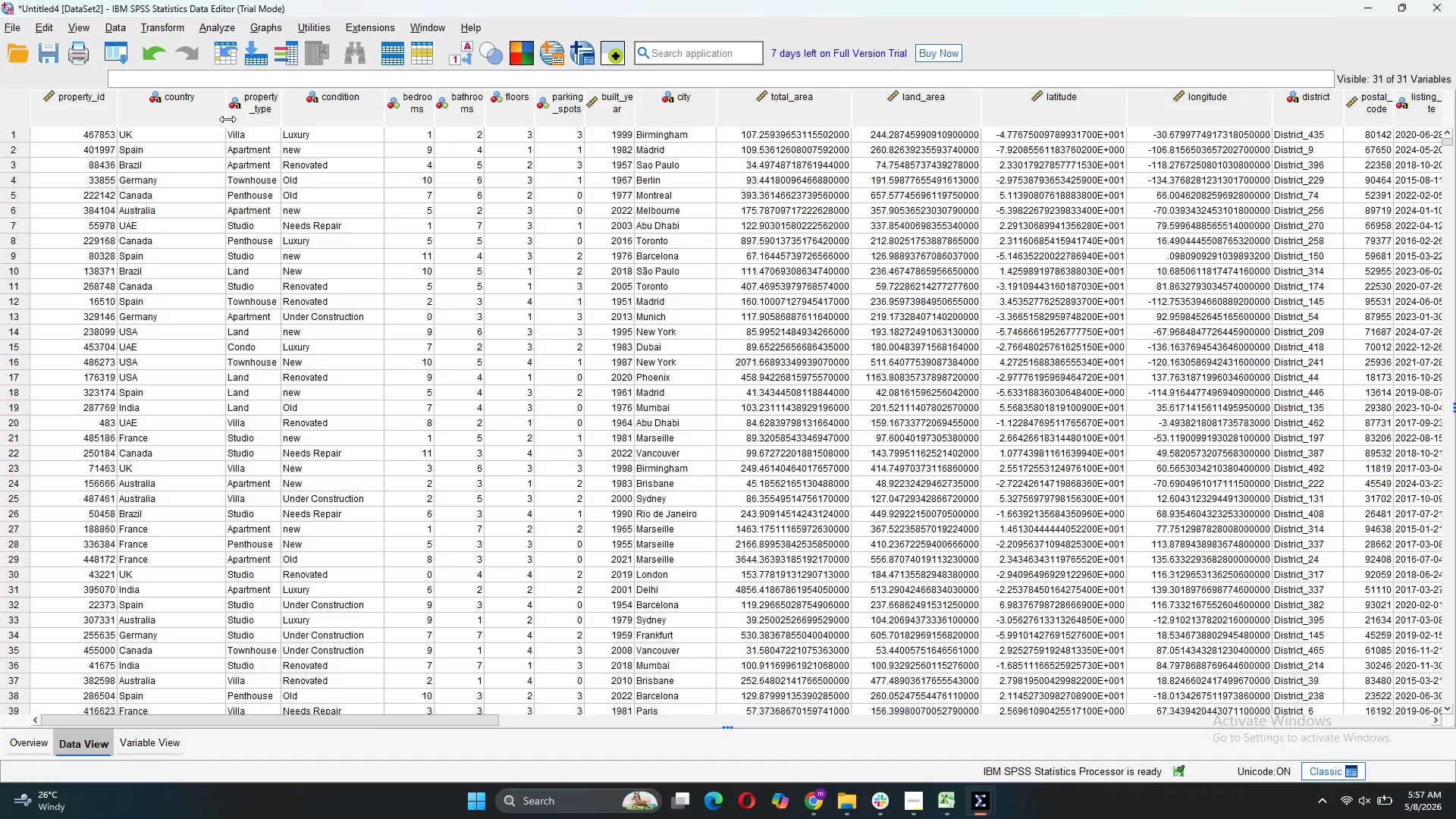 
left_click_drag(start_coordinate=[228, 119], to_coordinate=[187, 119])
 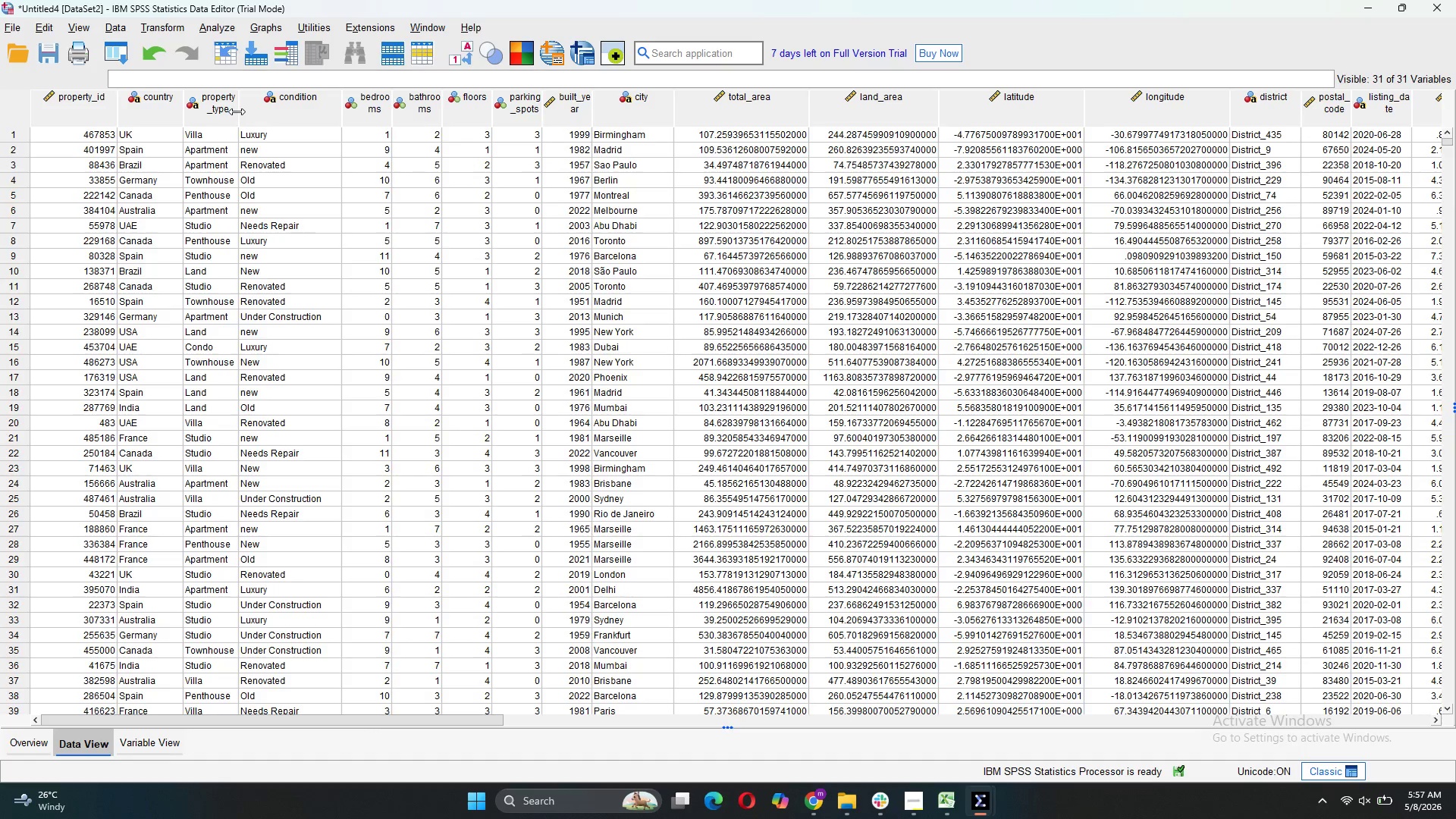 
left_click_drag(start_coordinate=[237, 111], to_coordinate=[265, 115])
 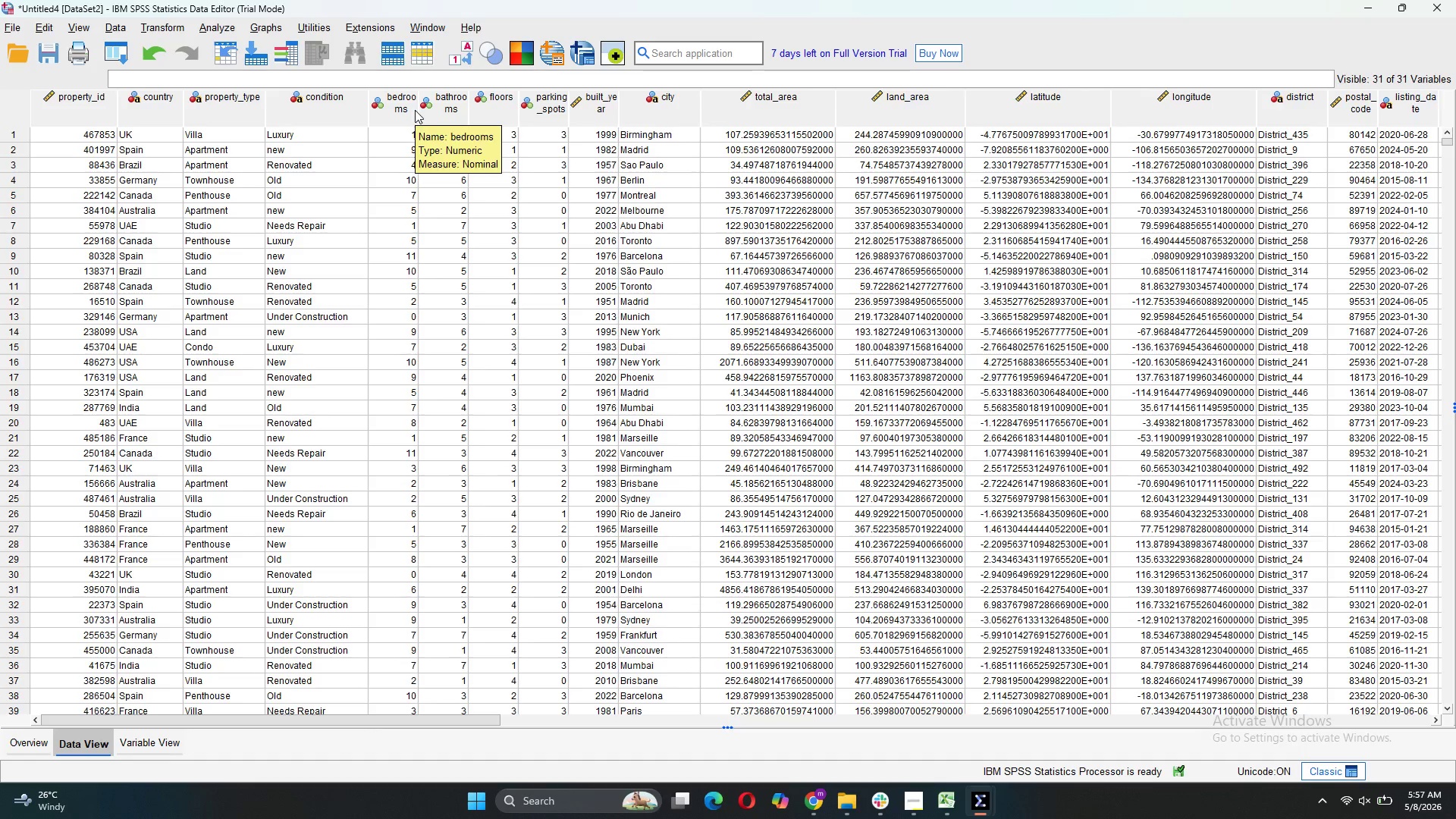 
left_click_drag(start_coordinate=[417, 109], to_coordinate=[436, 113])
 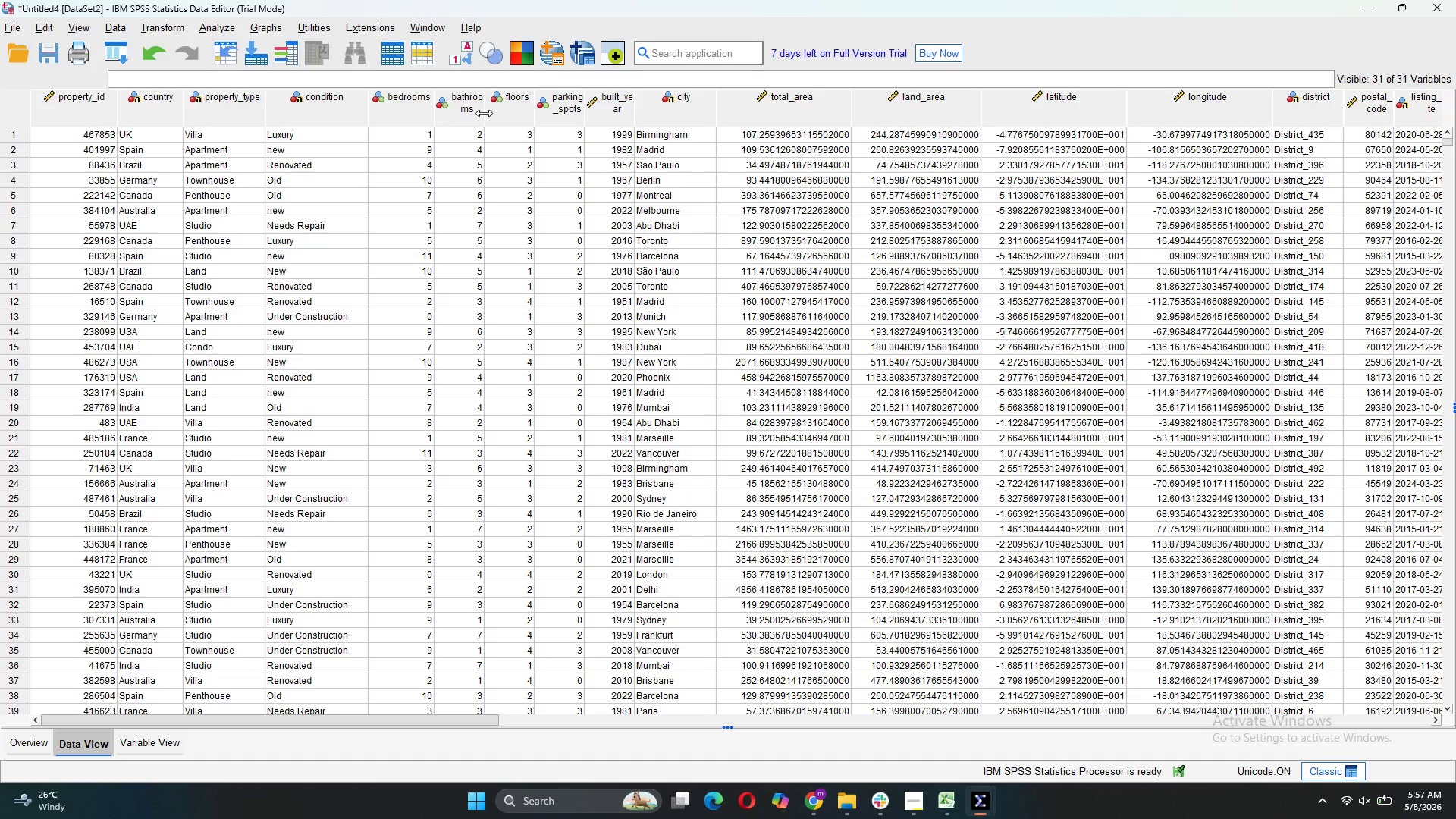 
left_click_drag(start_coordinate=[483, 113], to_coordinate=[503, 115])
 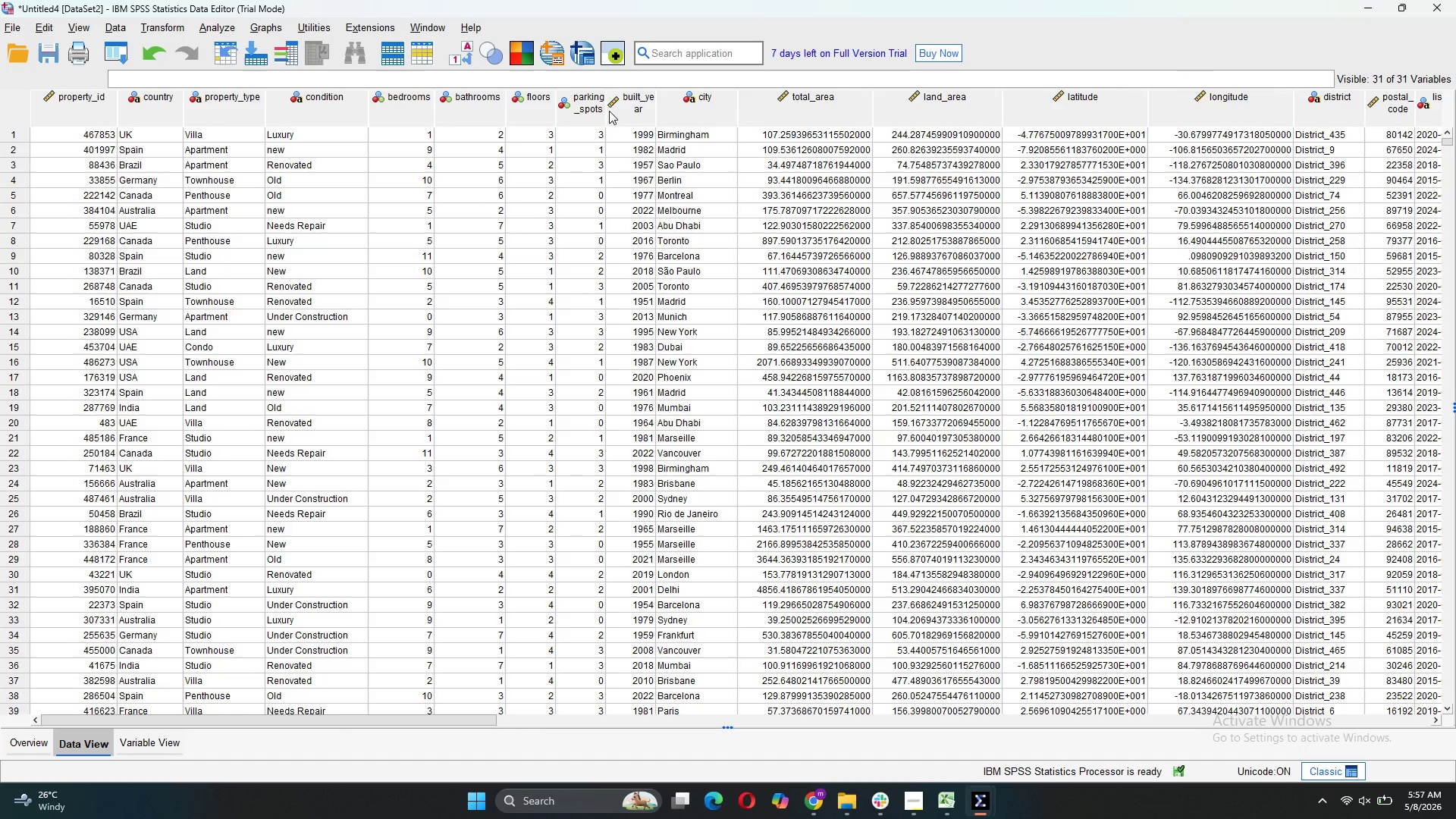 
left_click_drag(start_coordinate=[604, 111], to_coordinate=[648, 116])
 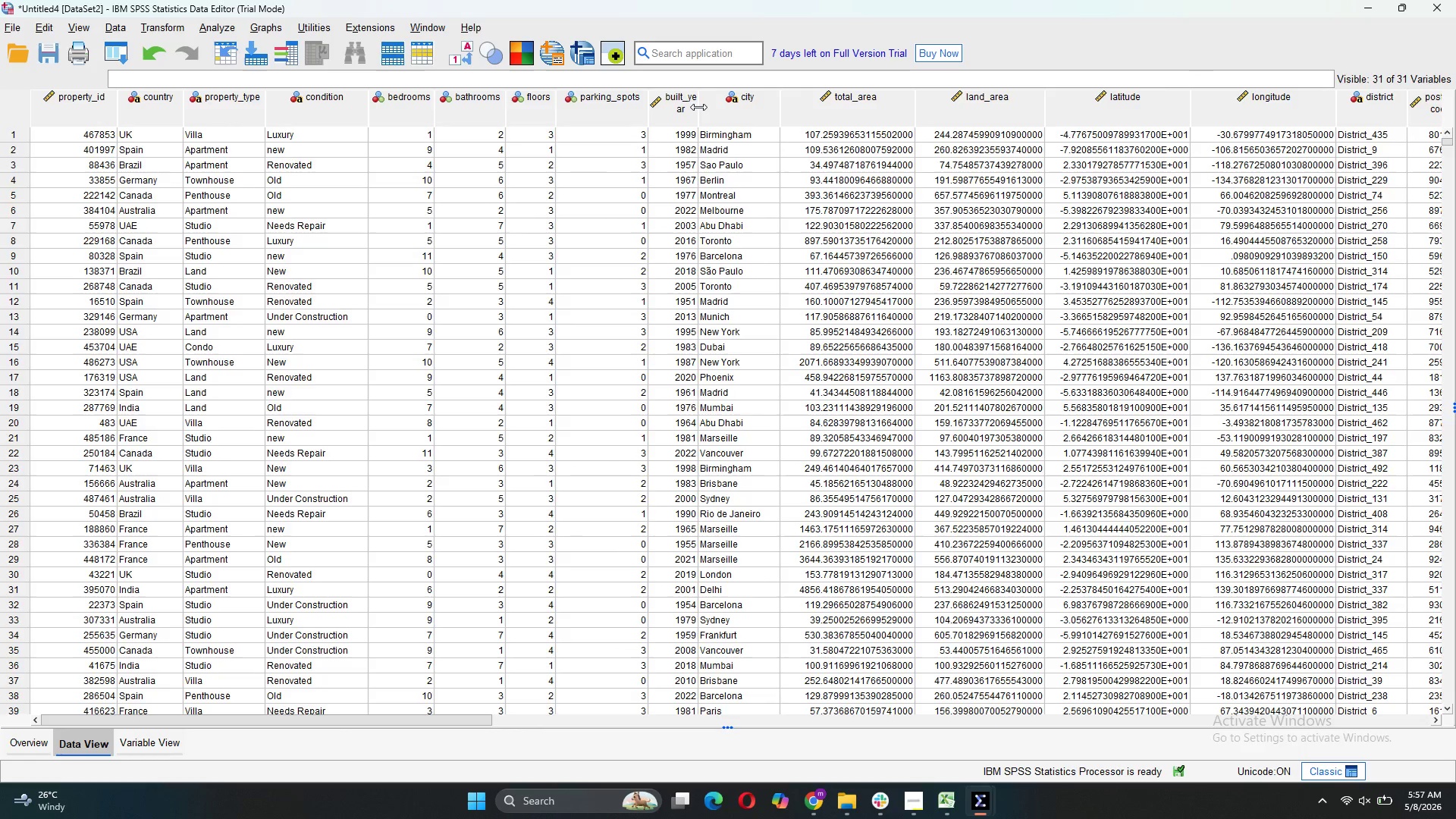 
left_click_drag(start_coordinate=[698, 107], to_coordinate=[724, 111])
 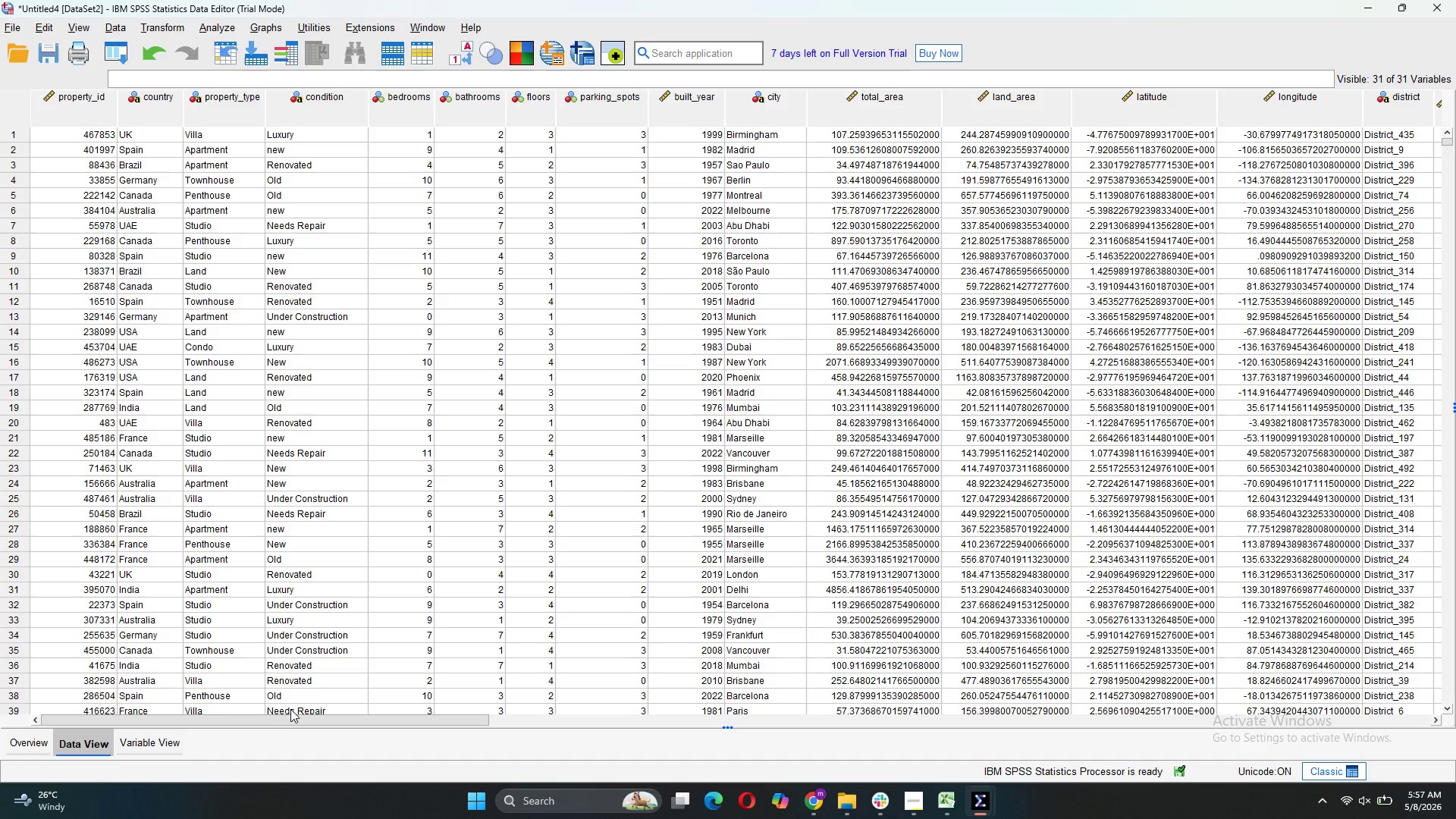 
left_click_drag(start_coordinate=[293, 715], to_coordinate=[497, 733])
 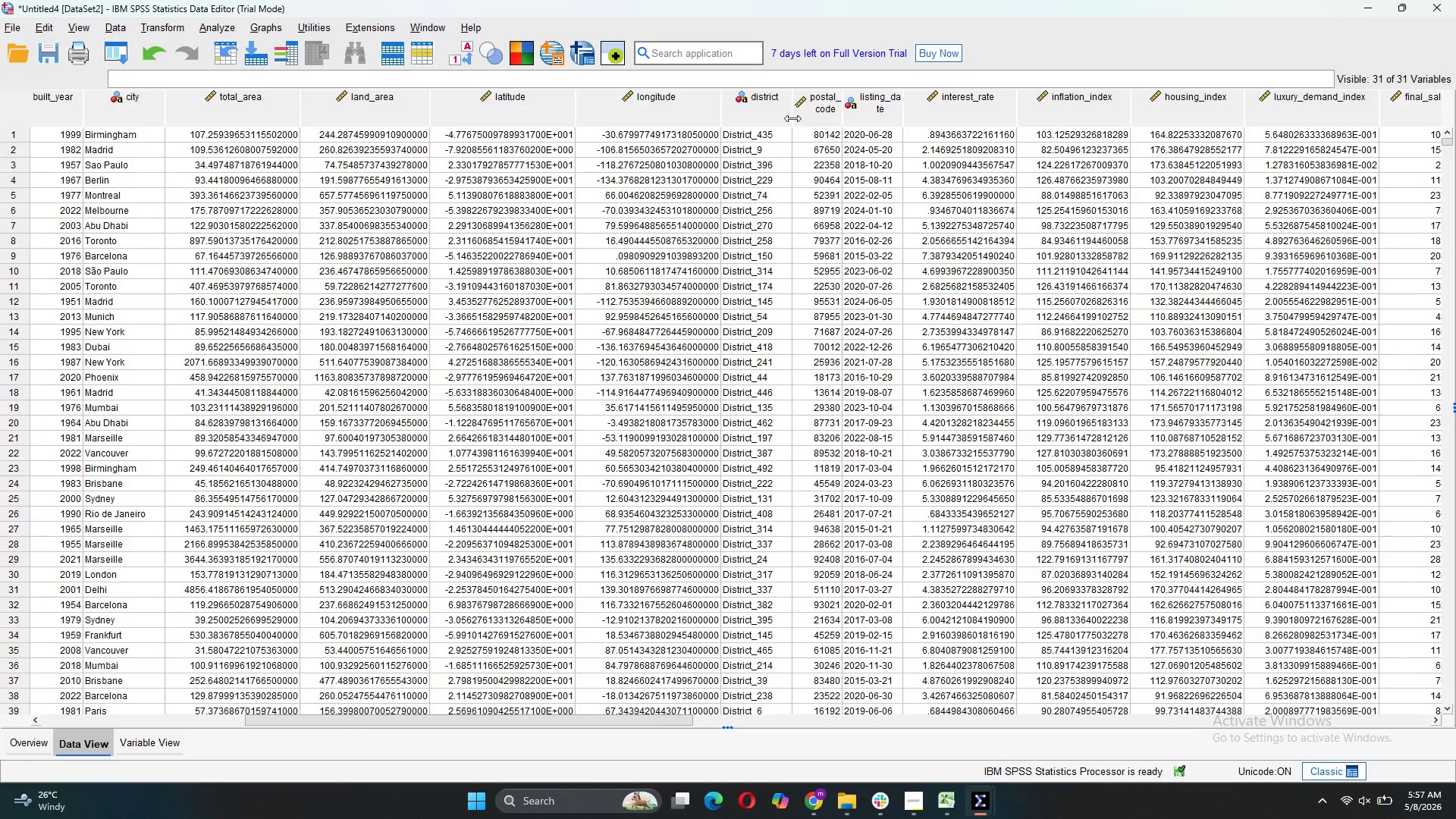 
left_click_drag(start_coordinate=[792, 118], to_coordinate=[806, 119])
 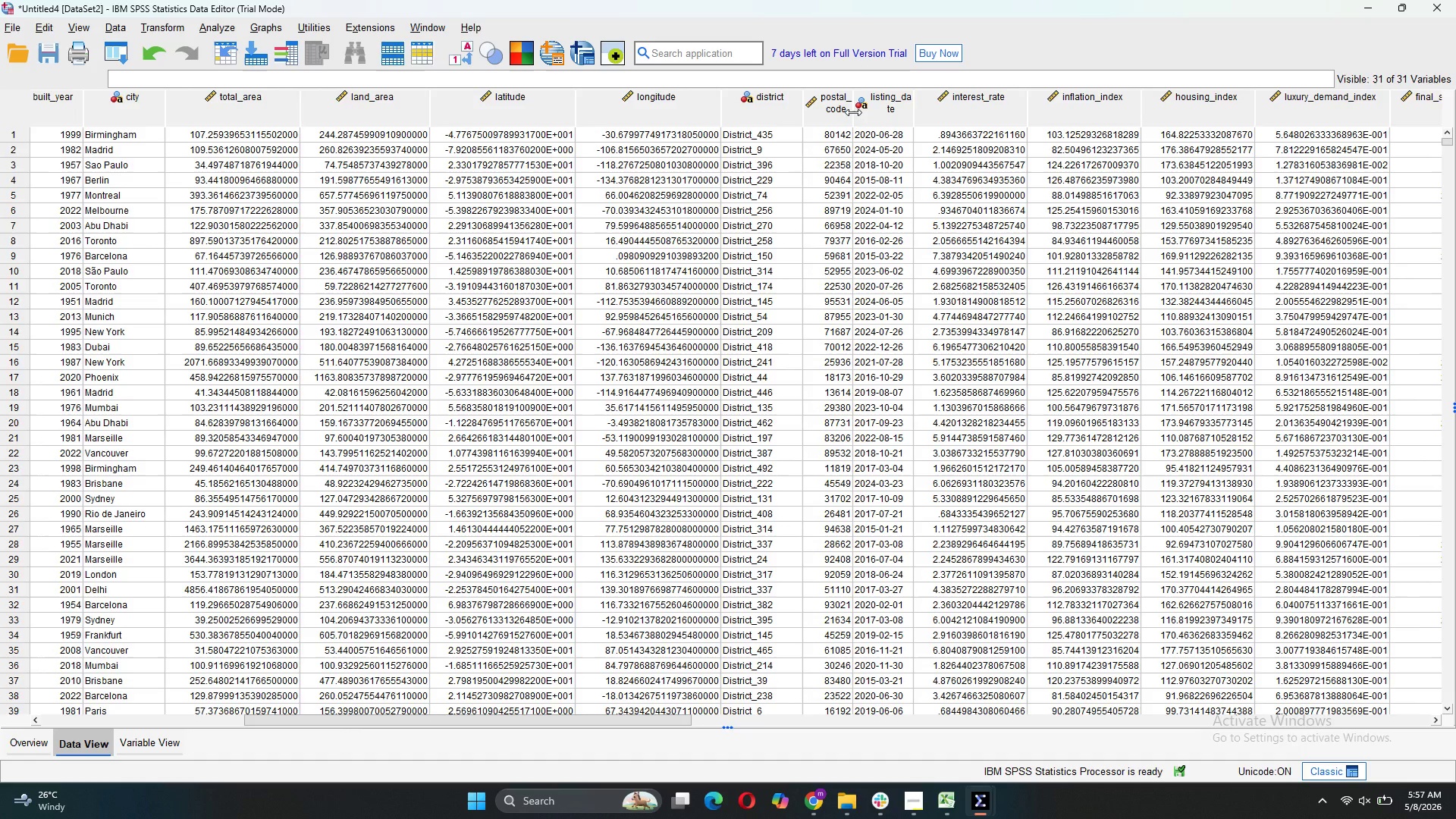 
left_click_drag(start_coordinate=[855, 112], to_coordinate=[897, 116])
 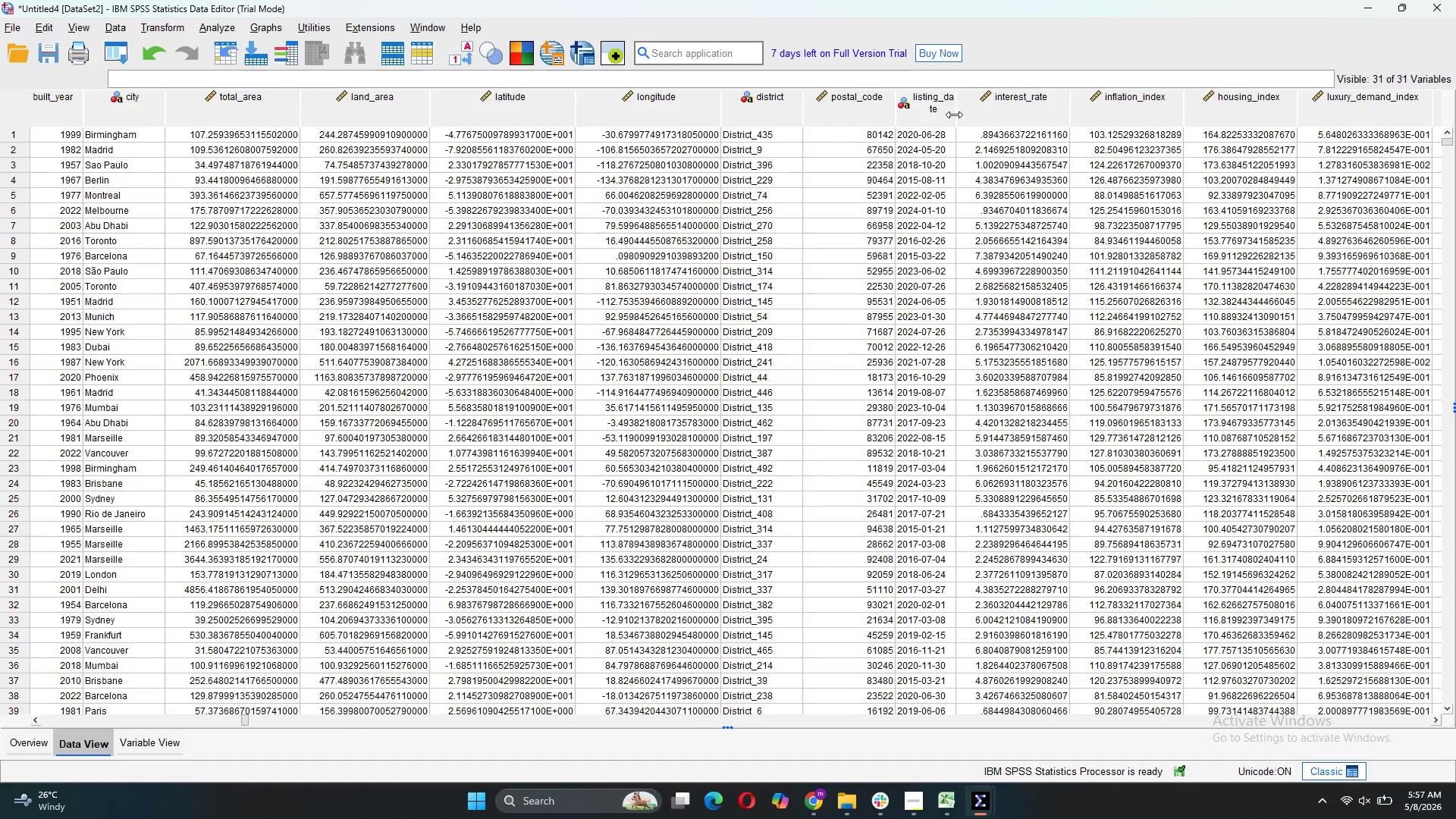 
left_click_drag(start_coordinate=[954, 115], to_coordinate=[973, 115])
 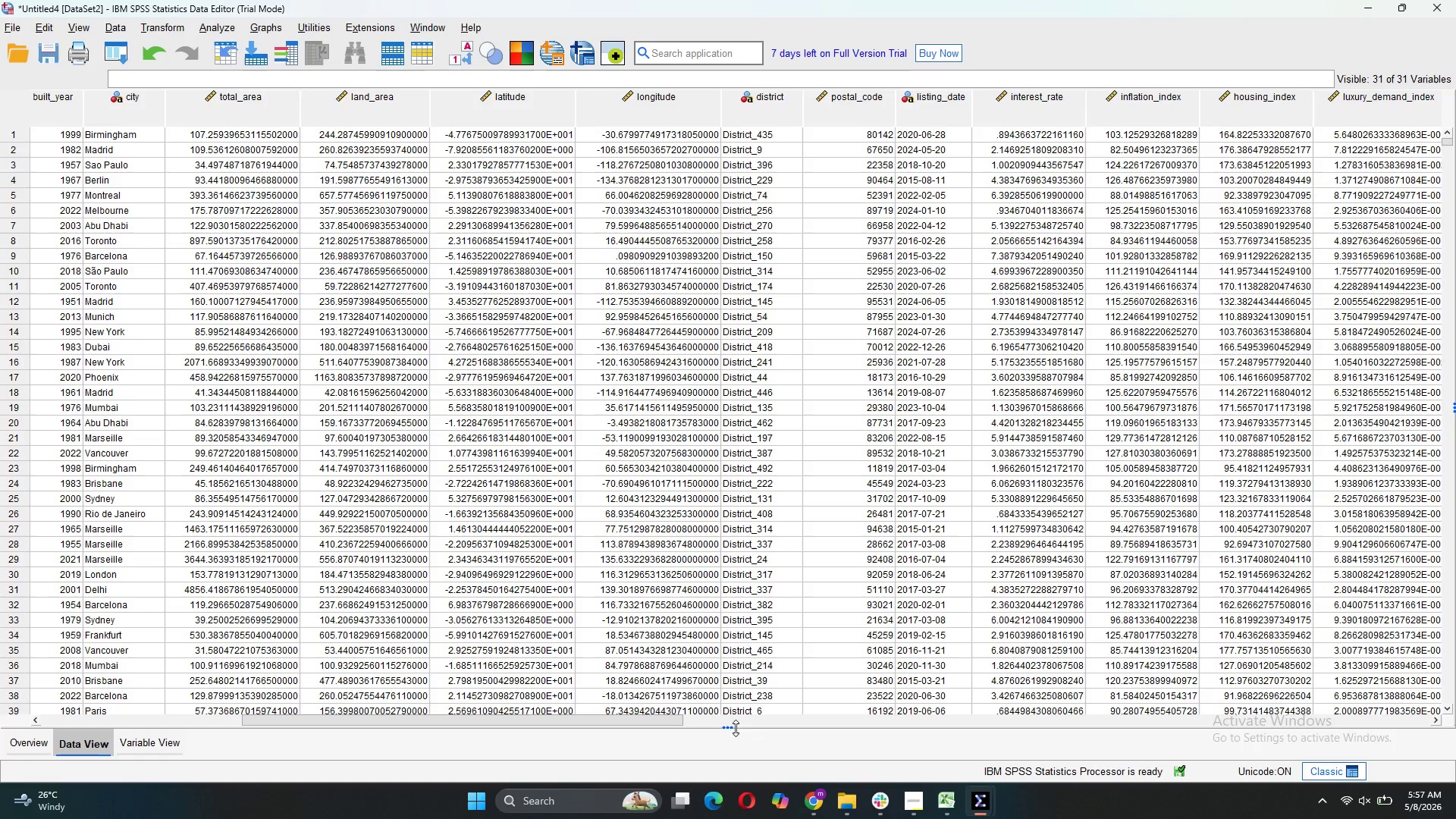 
left_click([743, 723])
 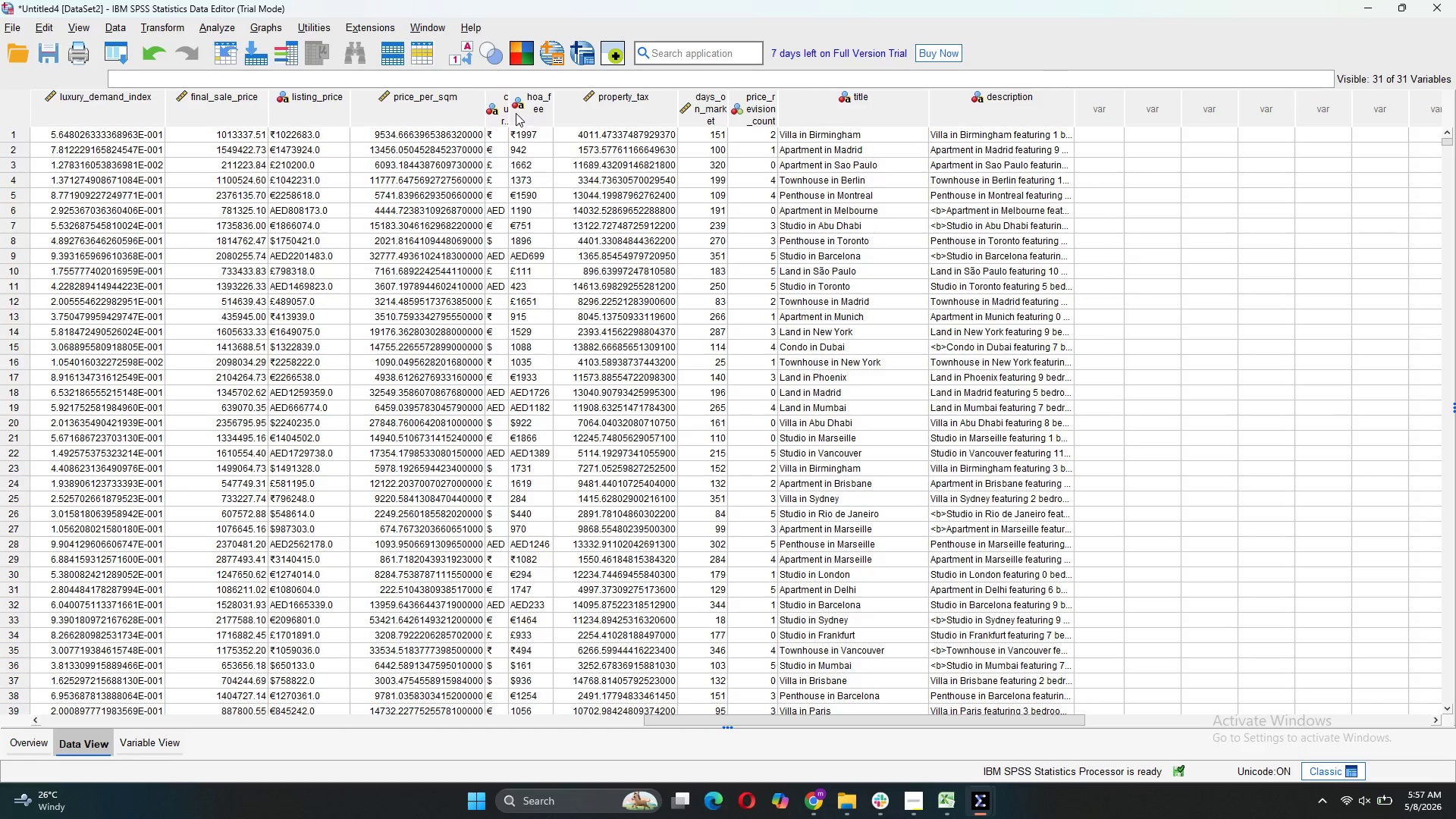 
left_click_drag(start_coordinate=[507, 114], to_coordinate=[553, 120])
 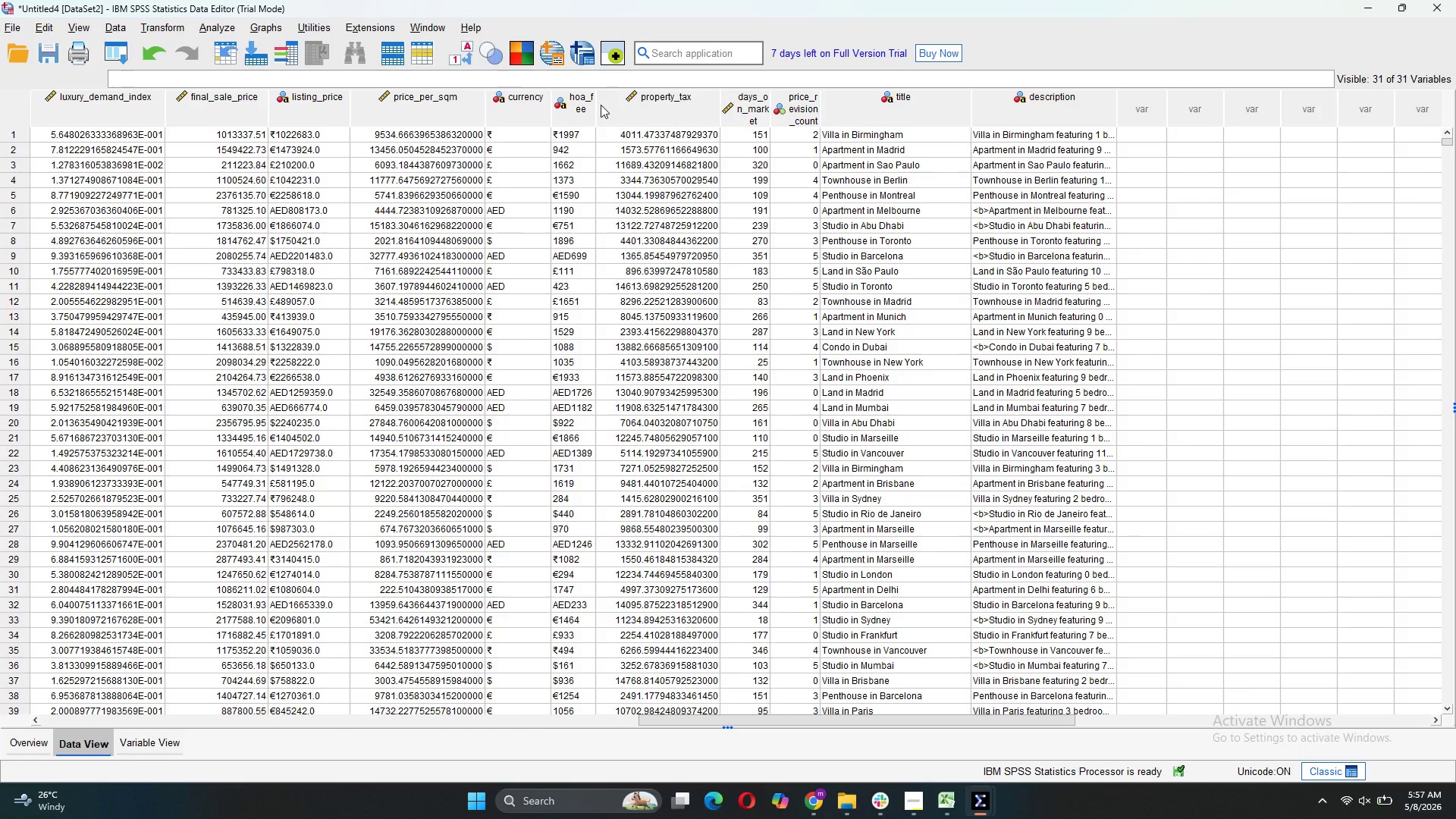 
left_click_drag(start_coordinate=[594, 105], to_coordinate=[621, 108])
 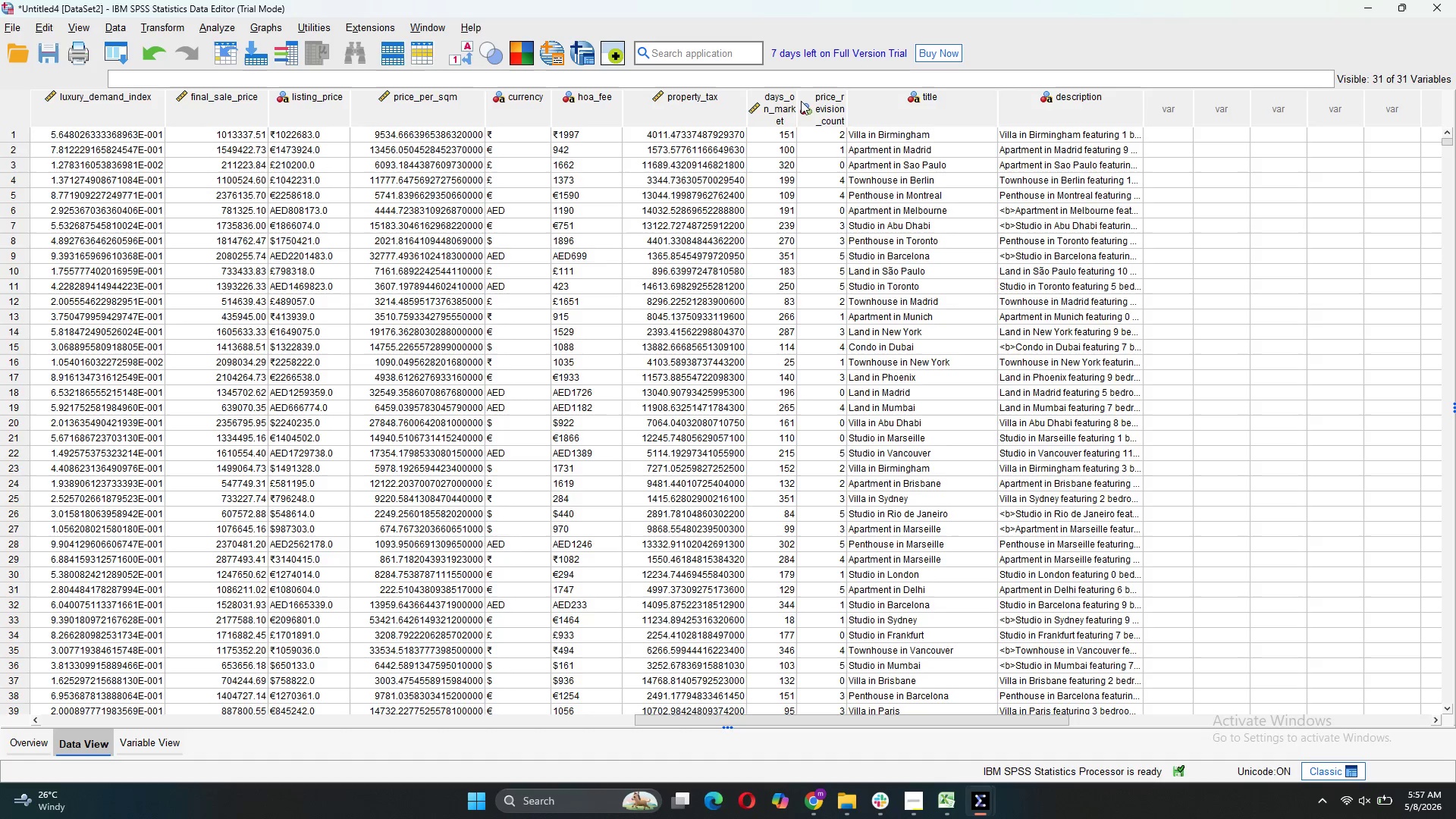 
left_click_drag(start_coordinate=[796, 101], to_coordinate=[836, 113])
 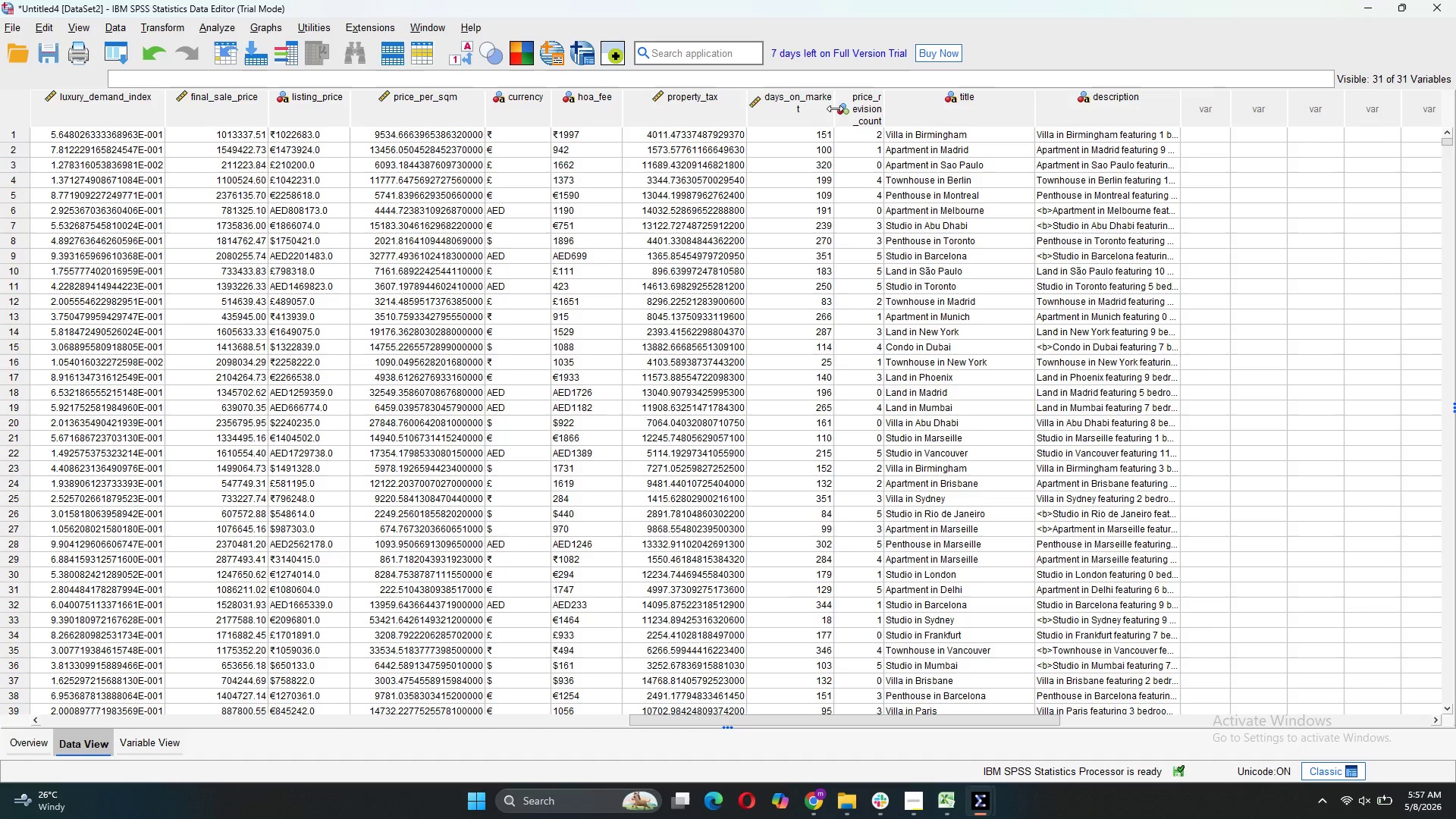 
left_click_drag(start_coordinate=[832, 108], to_coordinate=[837, 108])
 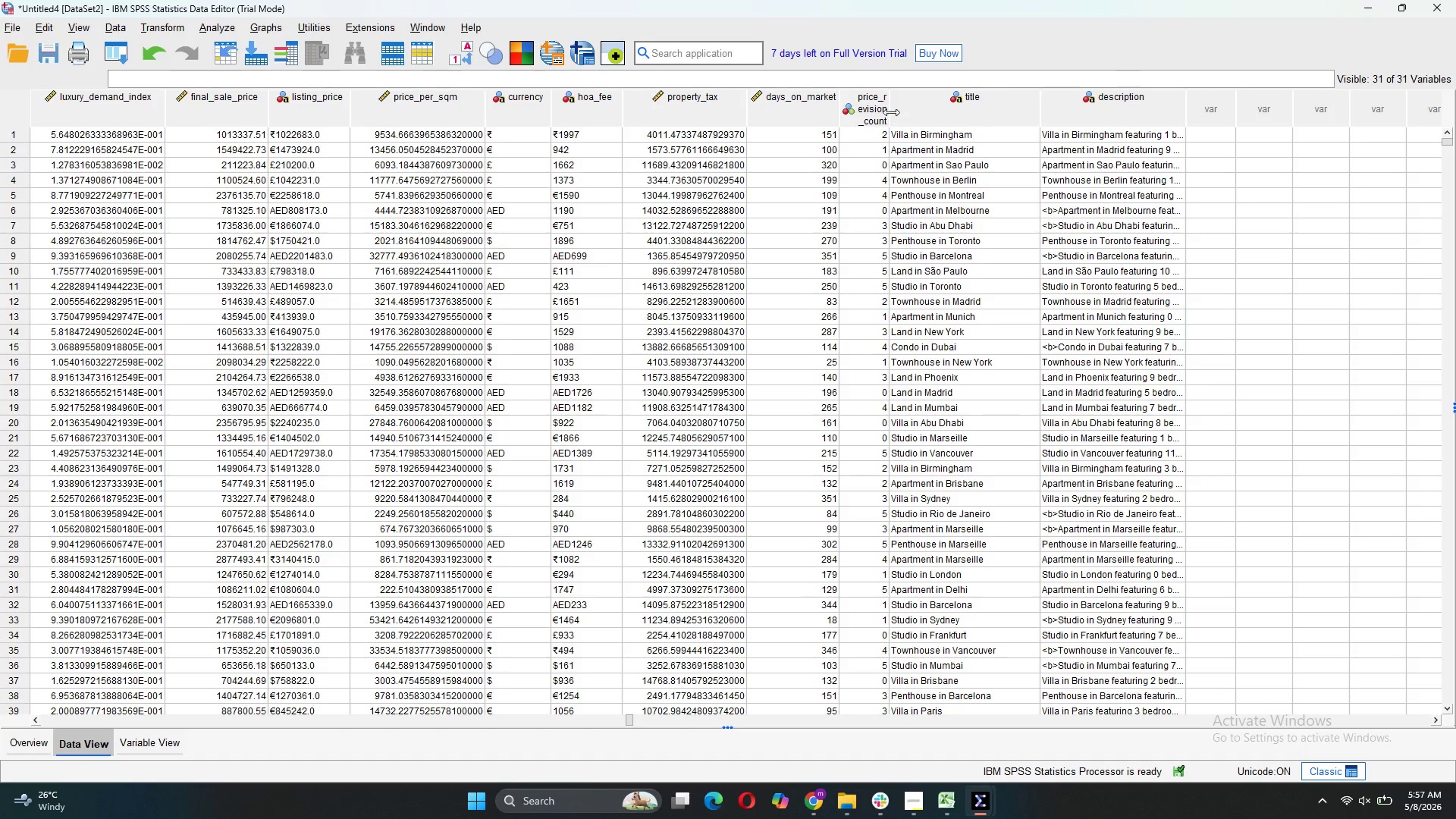 
left_click_drag(start_coordinate=[891, 112], to_coordinate=[959, 117])
 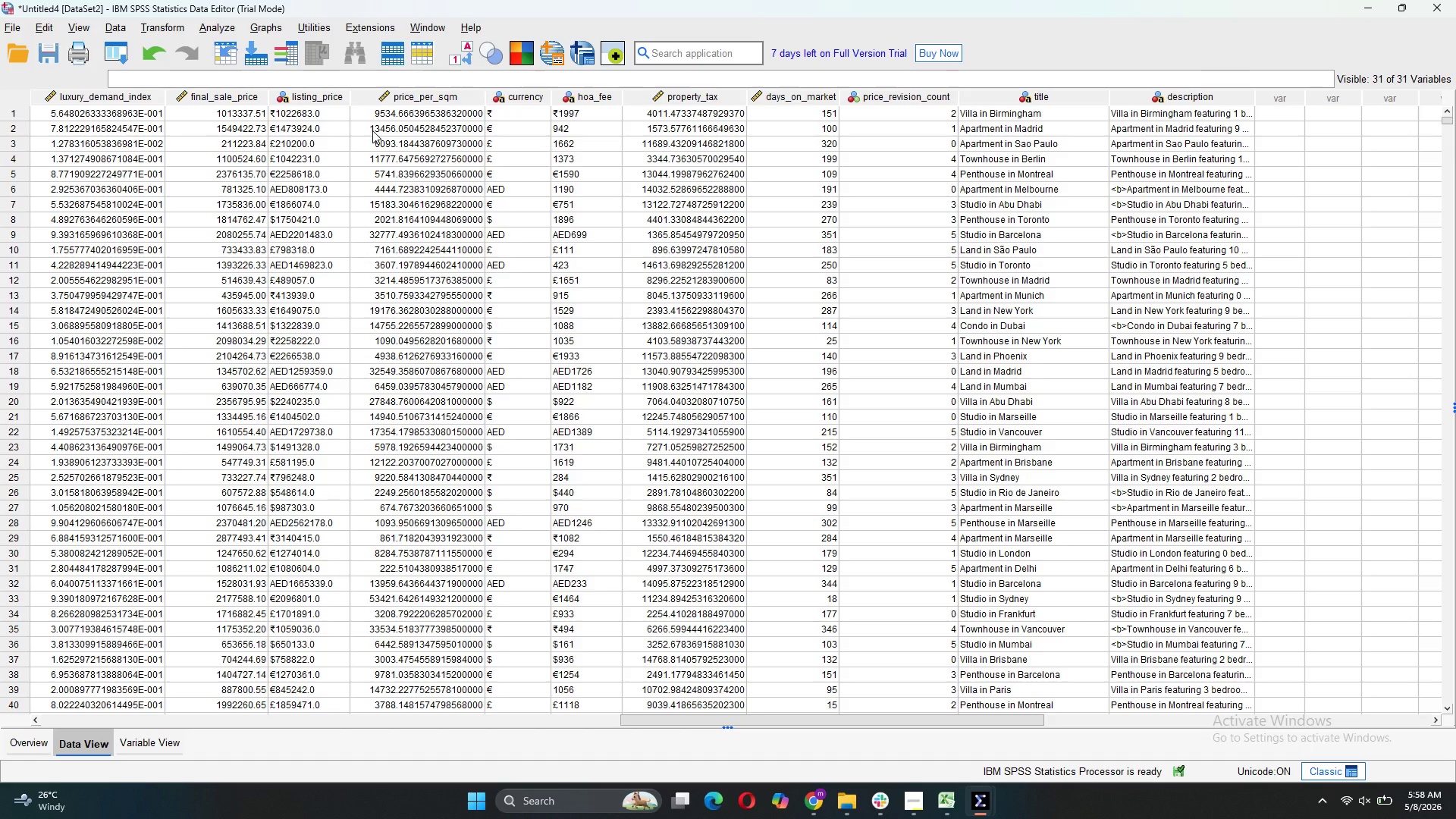 
wait(15.98)
 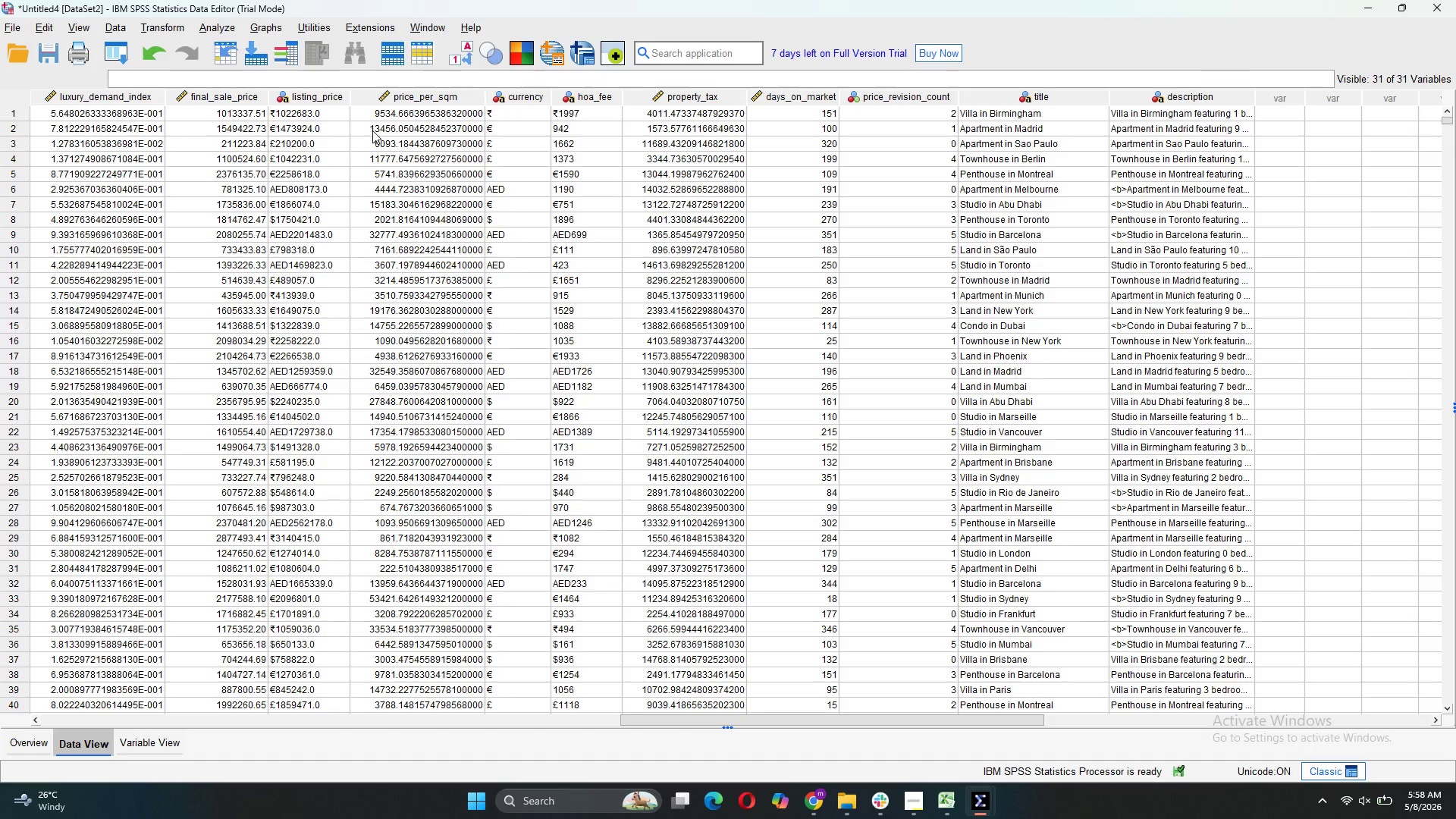 
left_click([156, 750])
 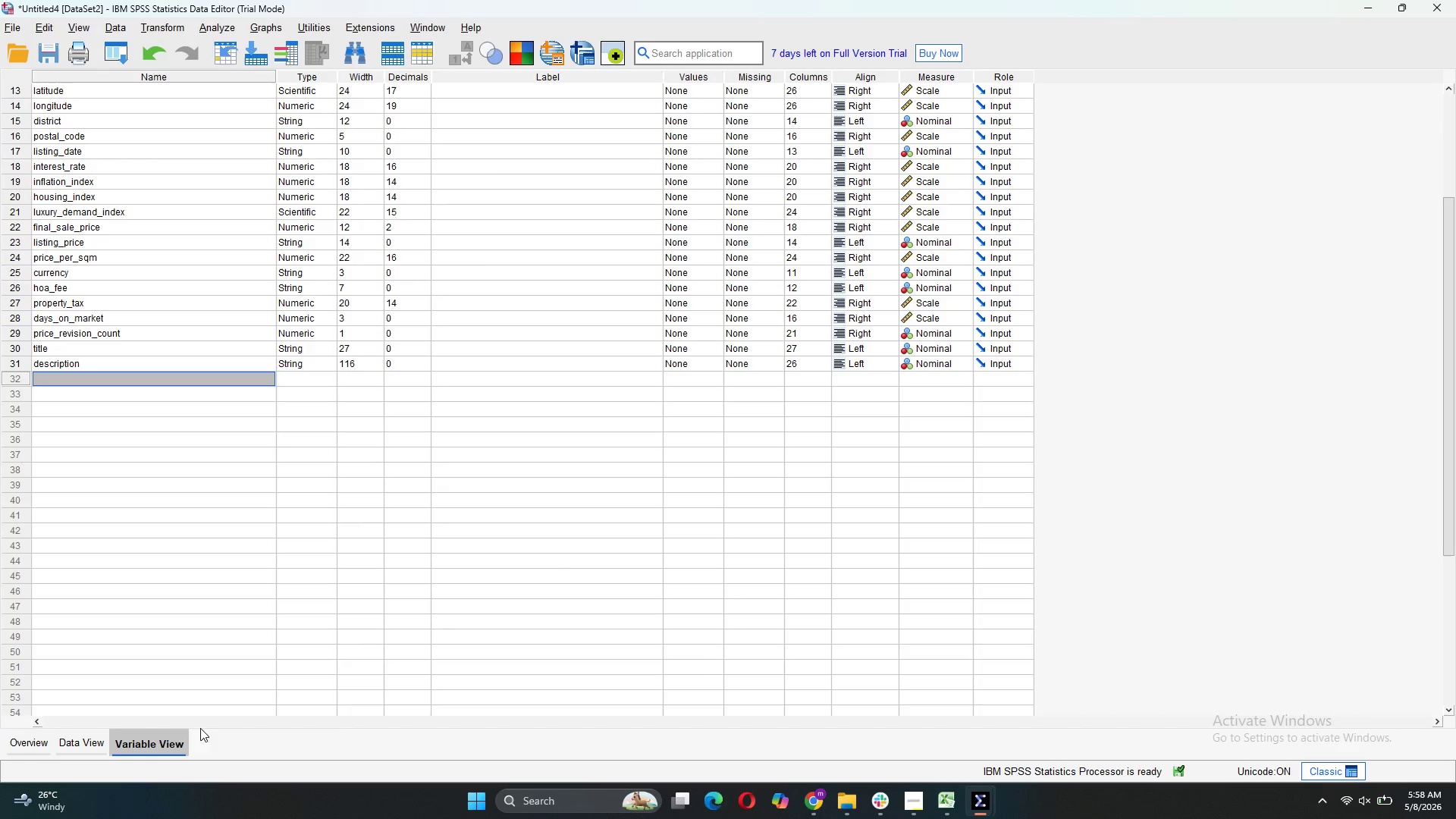 
mouse_move([957, 774])
 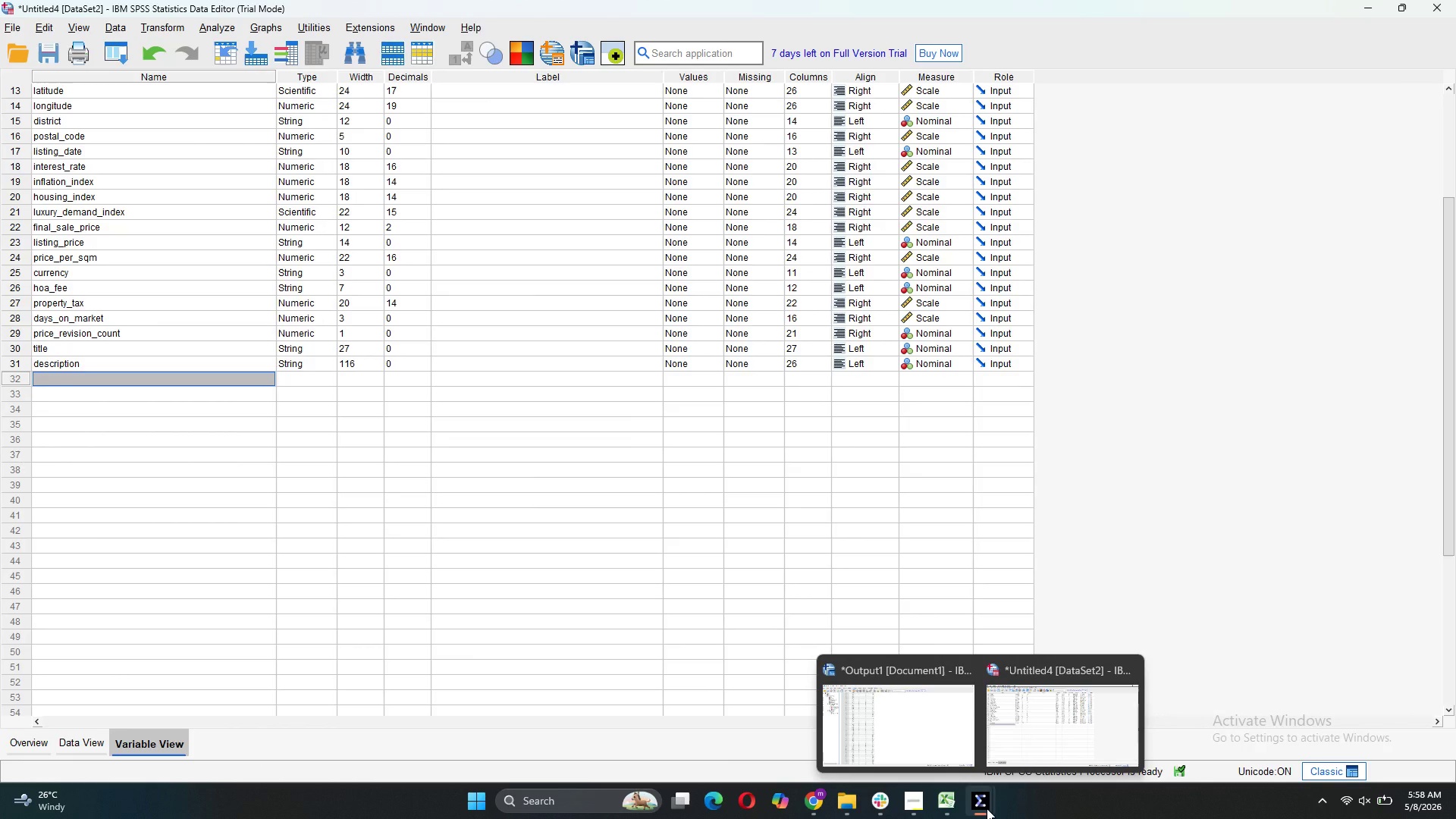 
wait(10.65)
 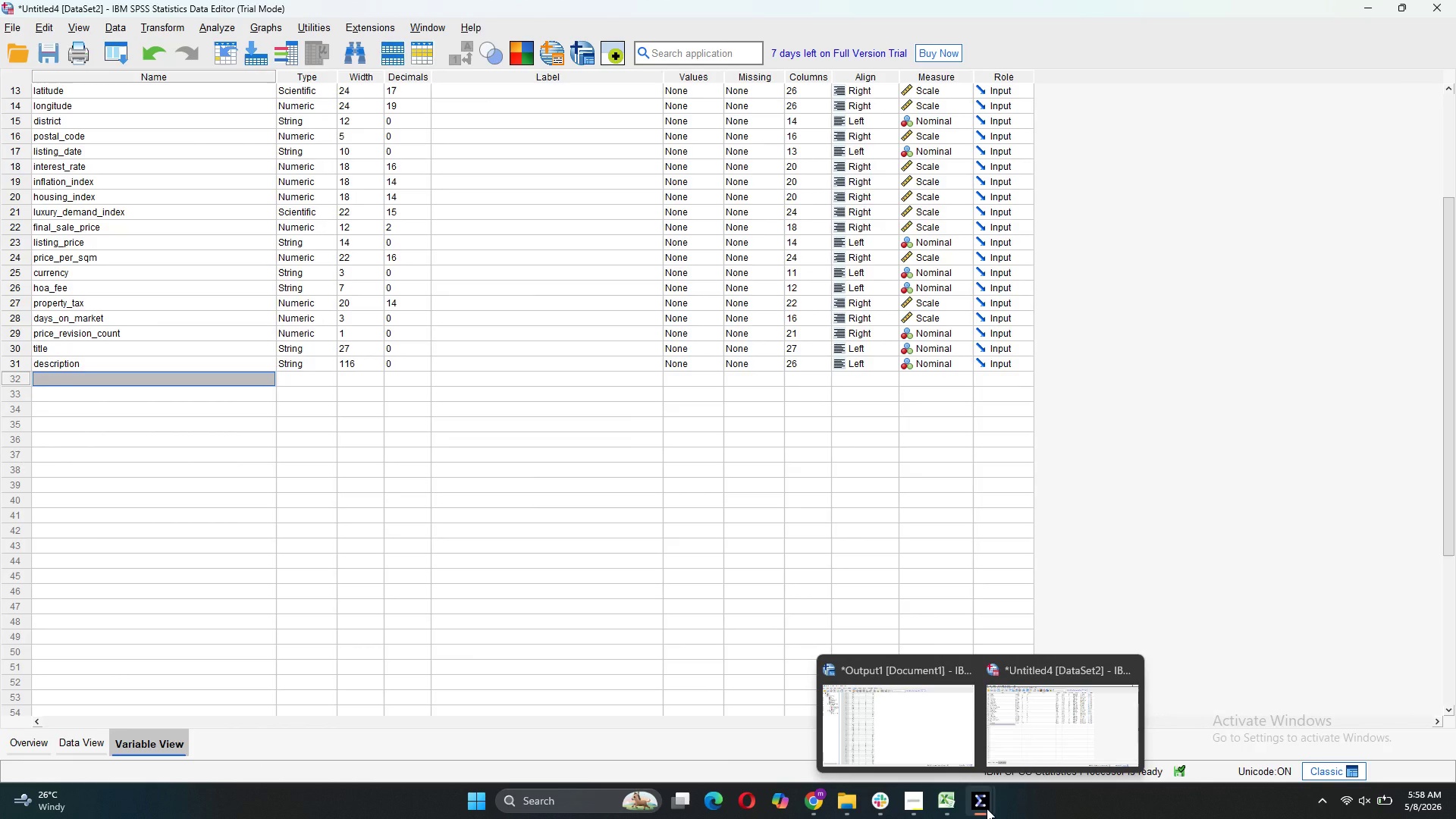 
left_click([227, 27])
 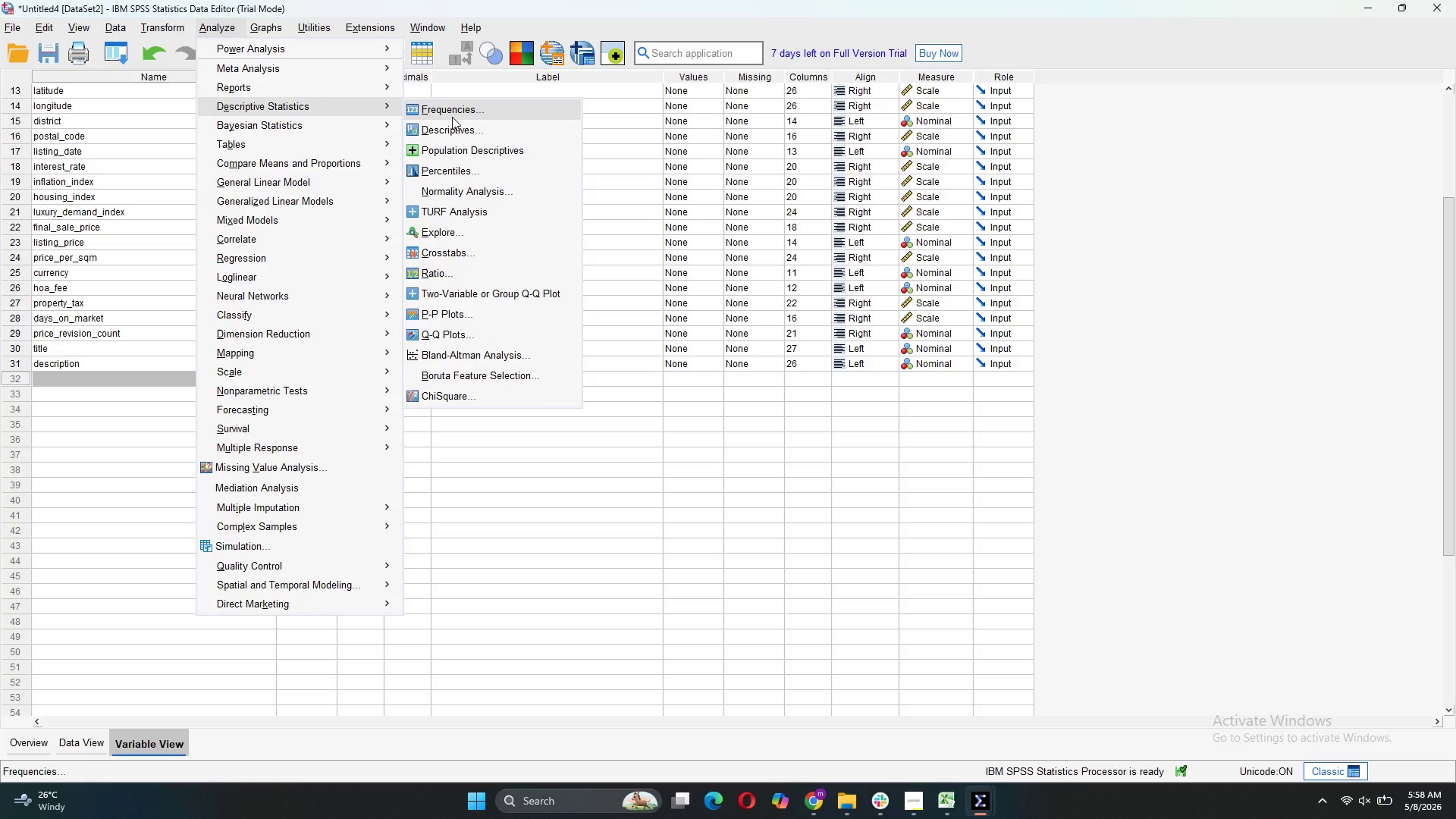 
left_click([456, 132])
 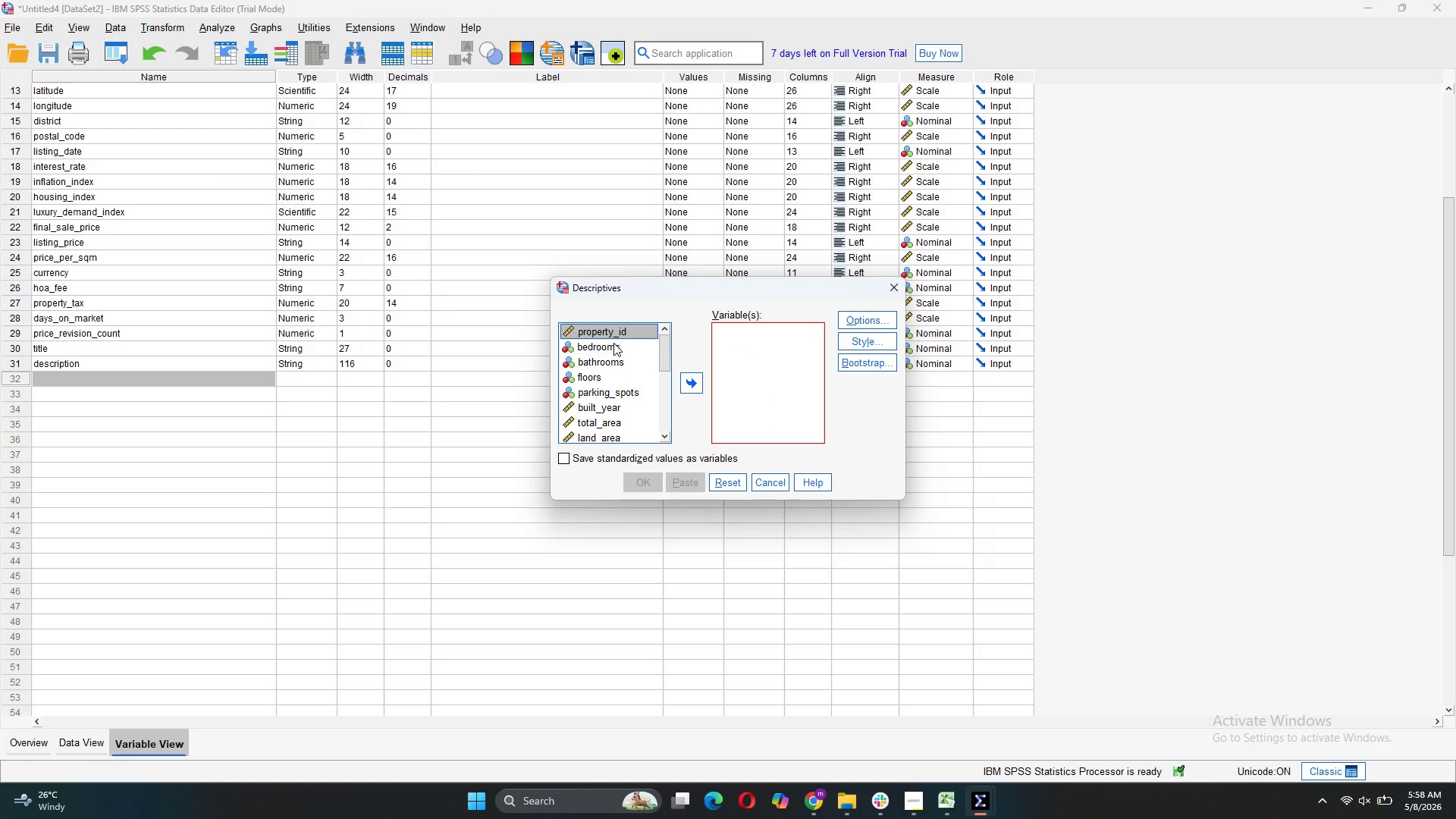 
left_click([613, 343])
 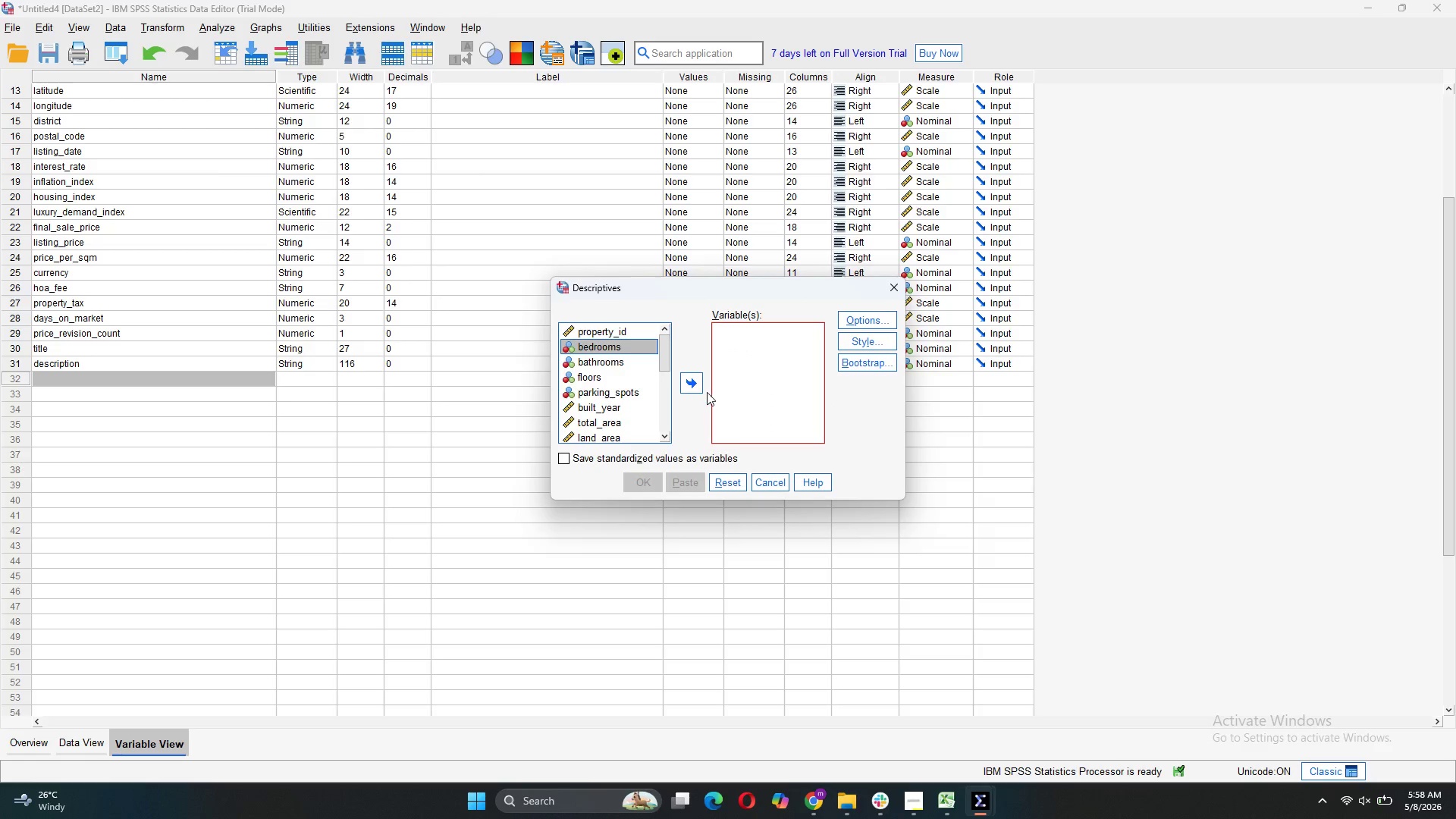 
left_click([698, 389])
 